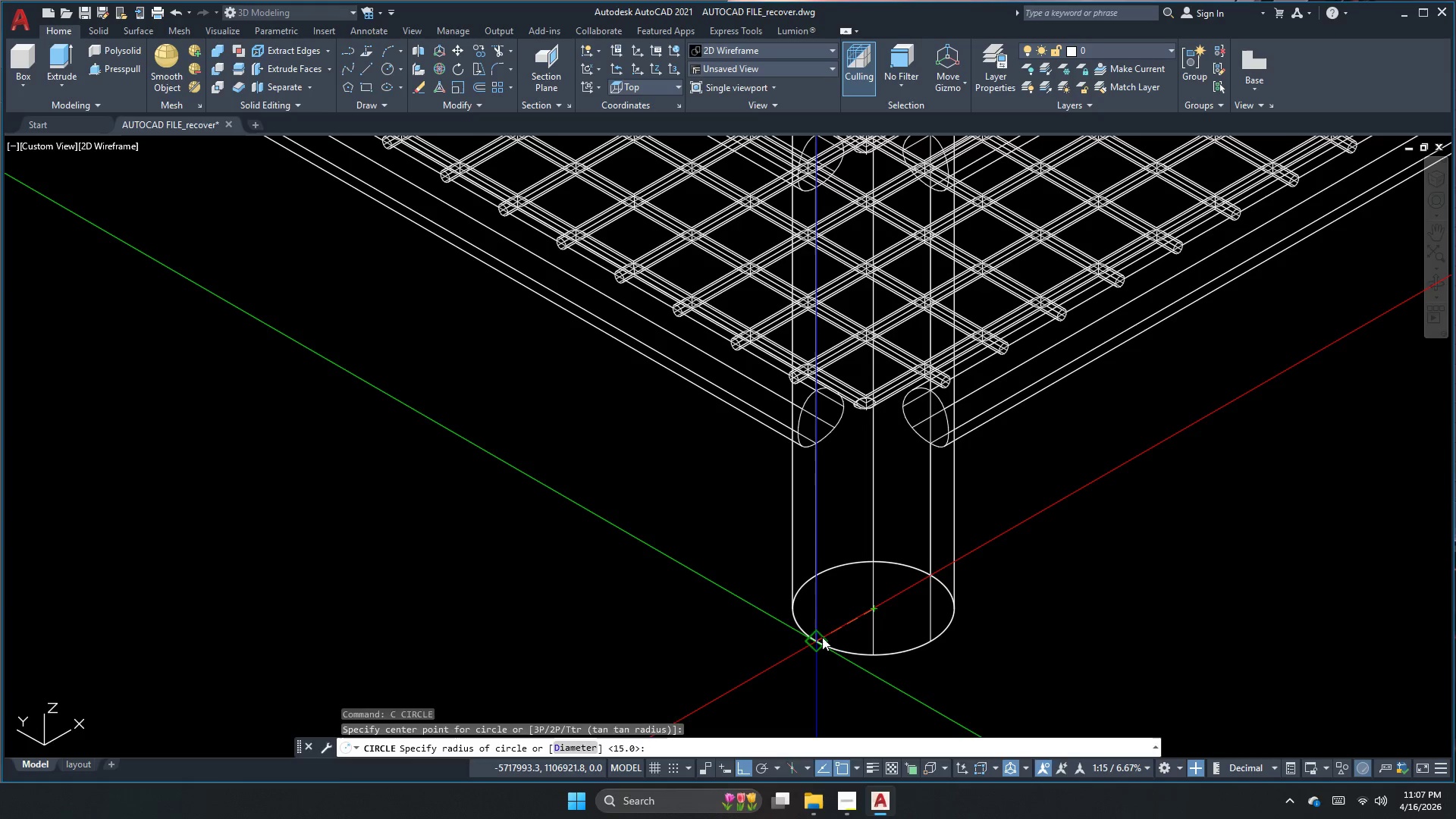 
key(Escape)
 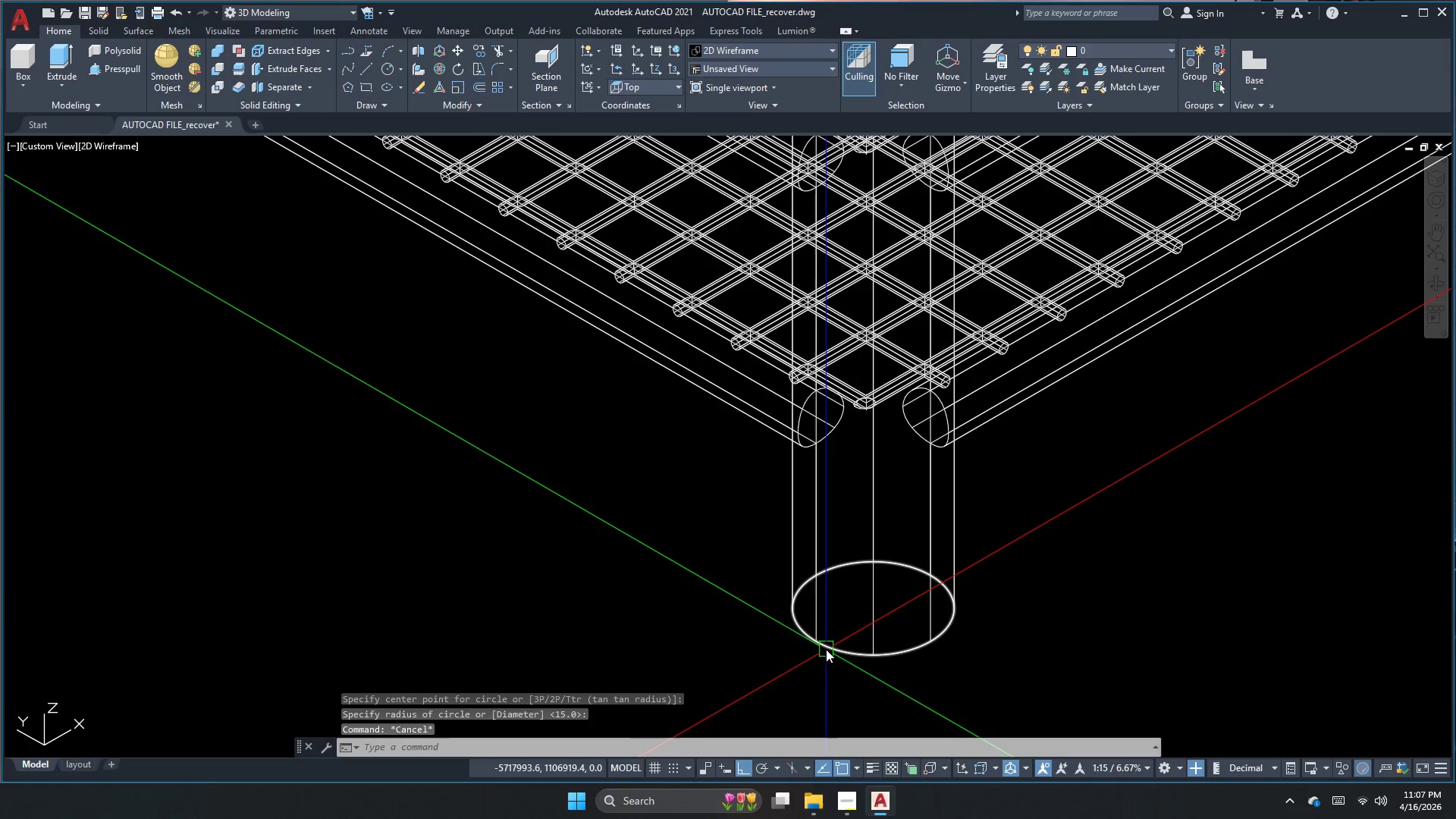 
key(Escape)
 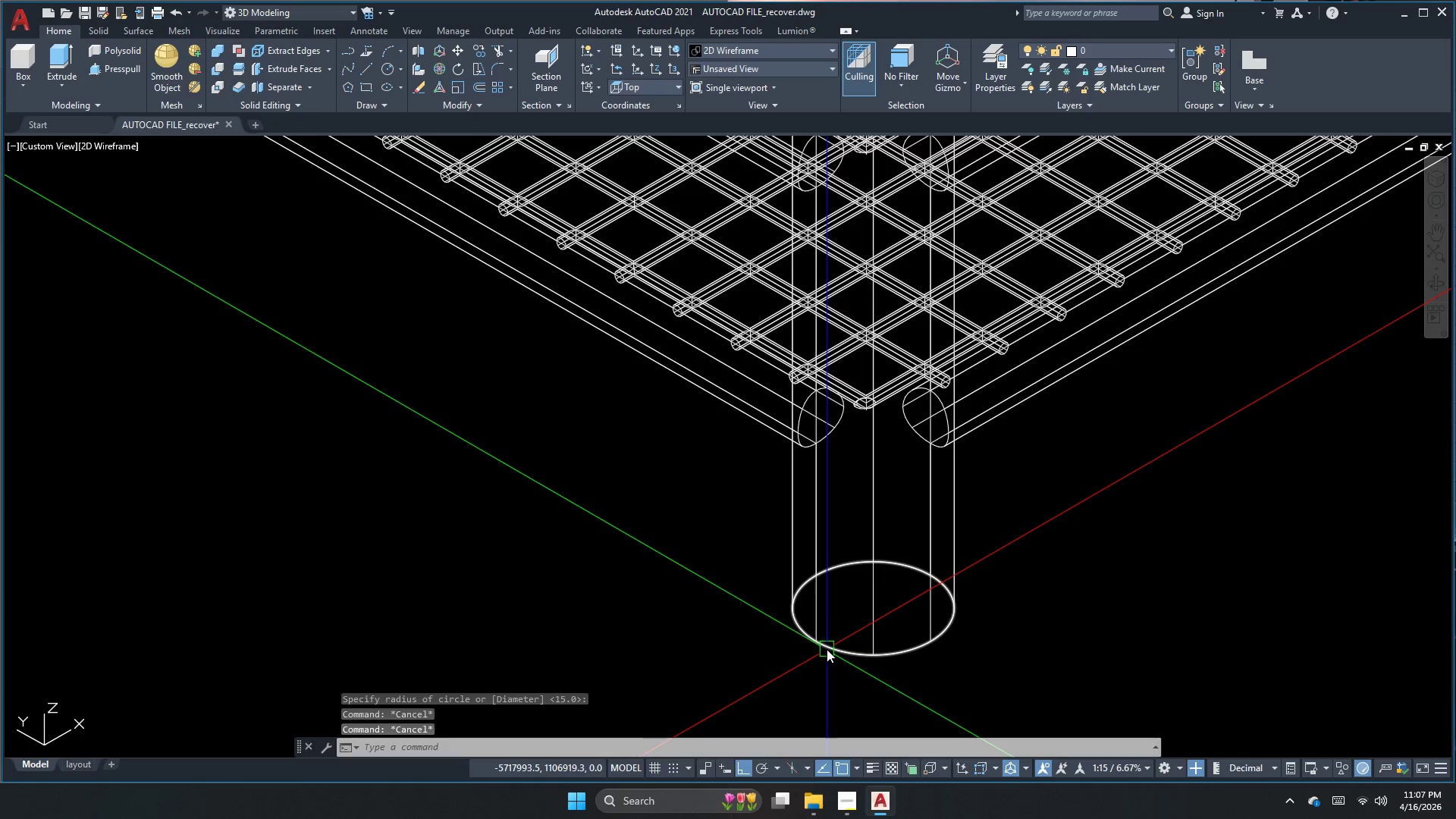 
key(C)
 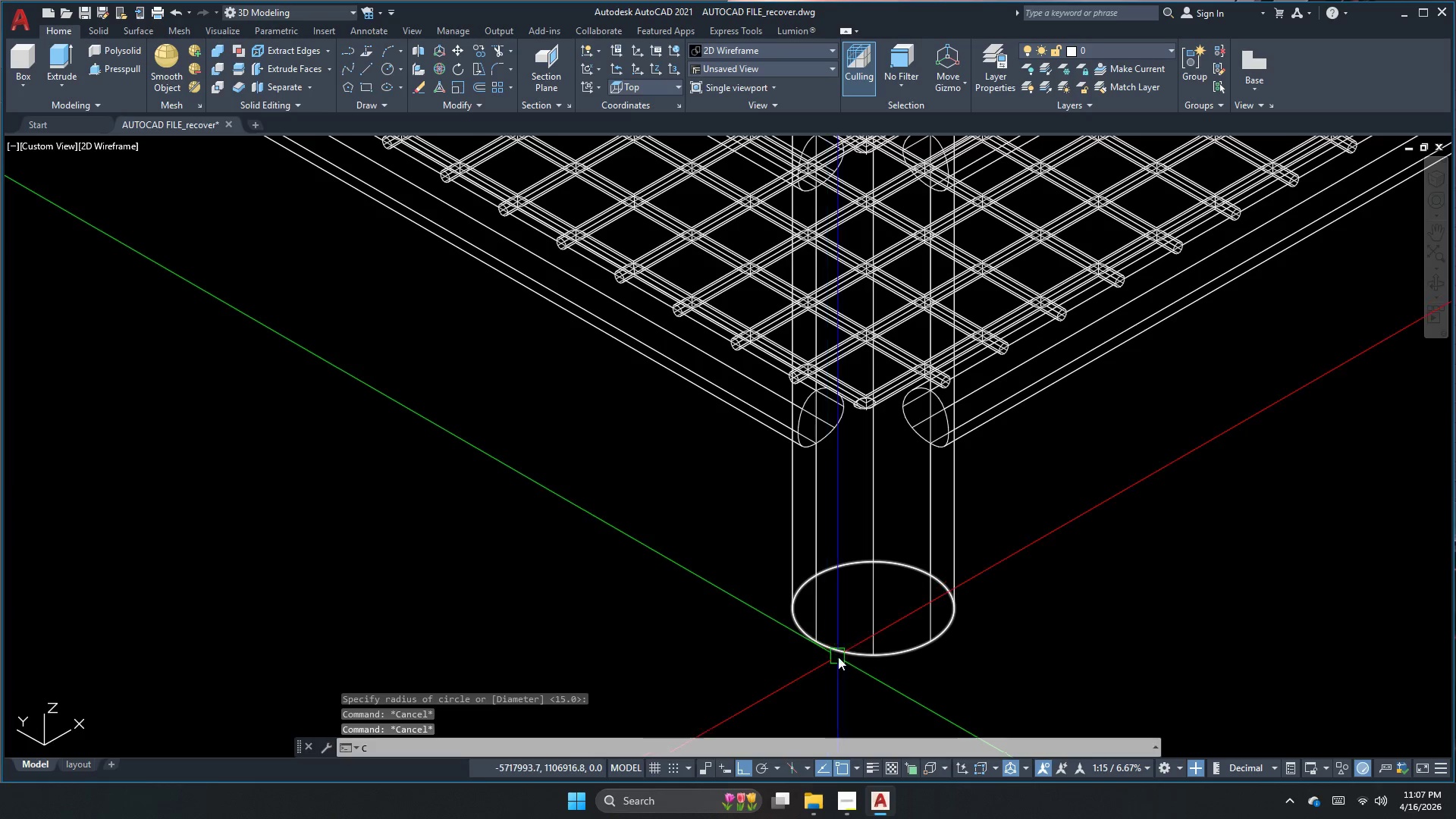 
key(Space)
 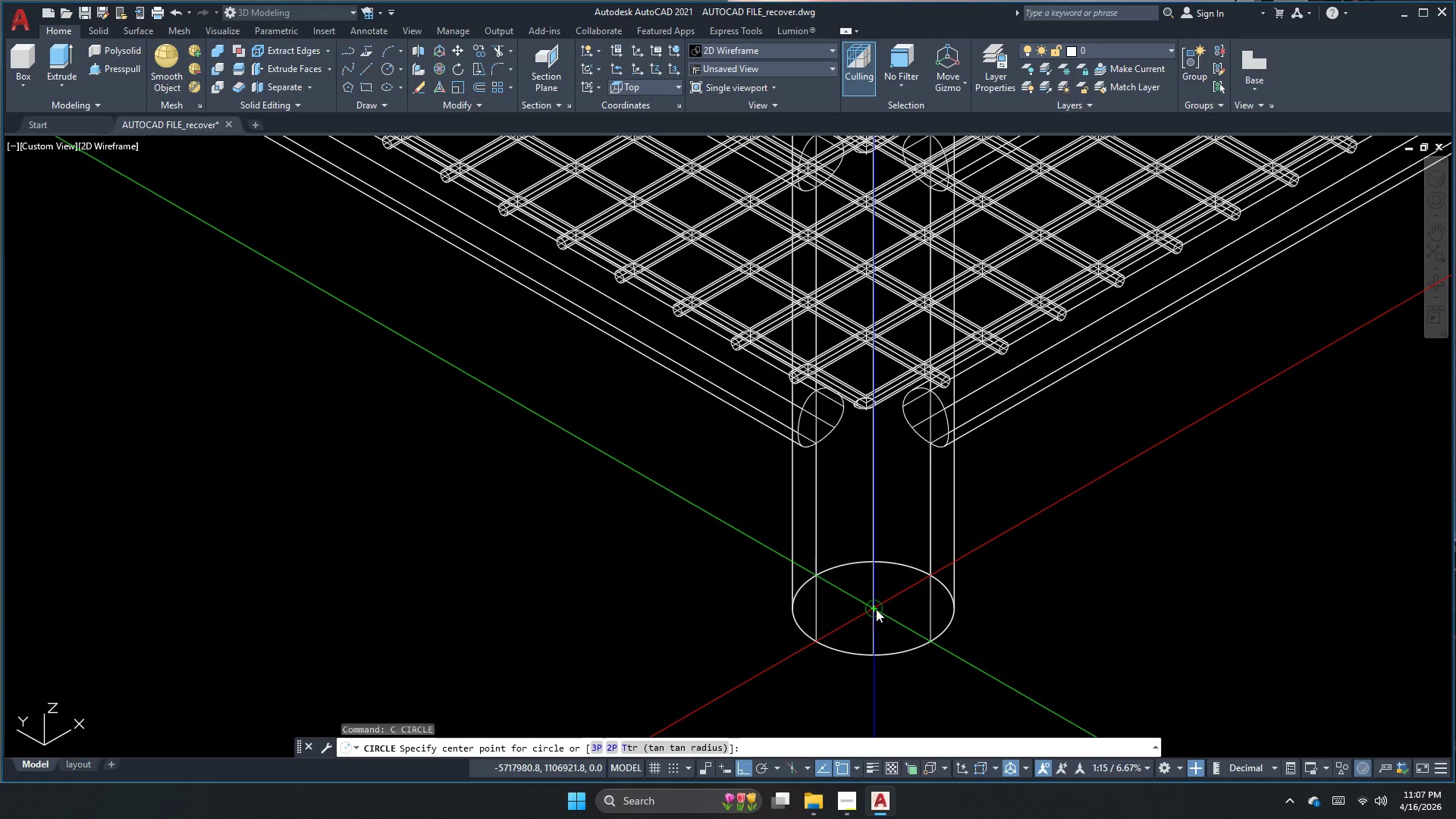 
key(D)
 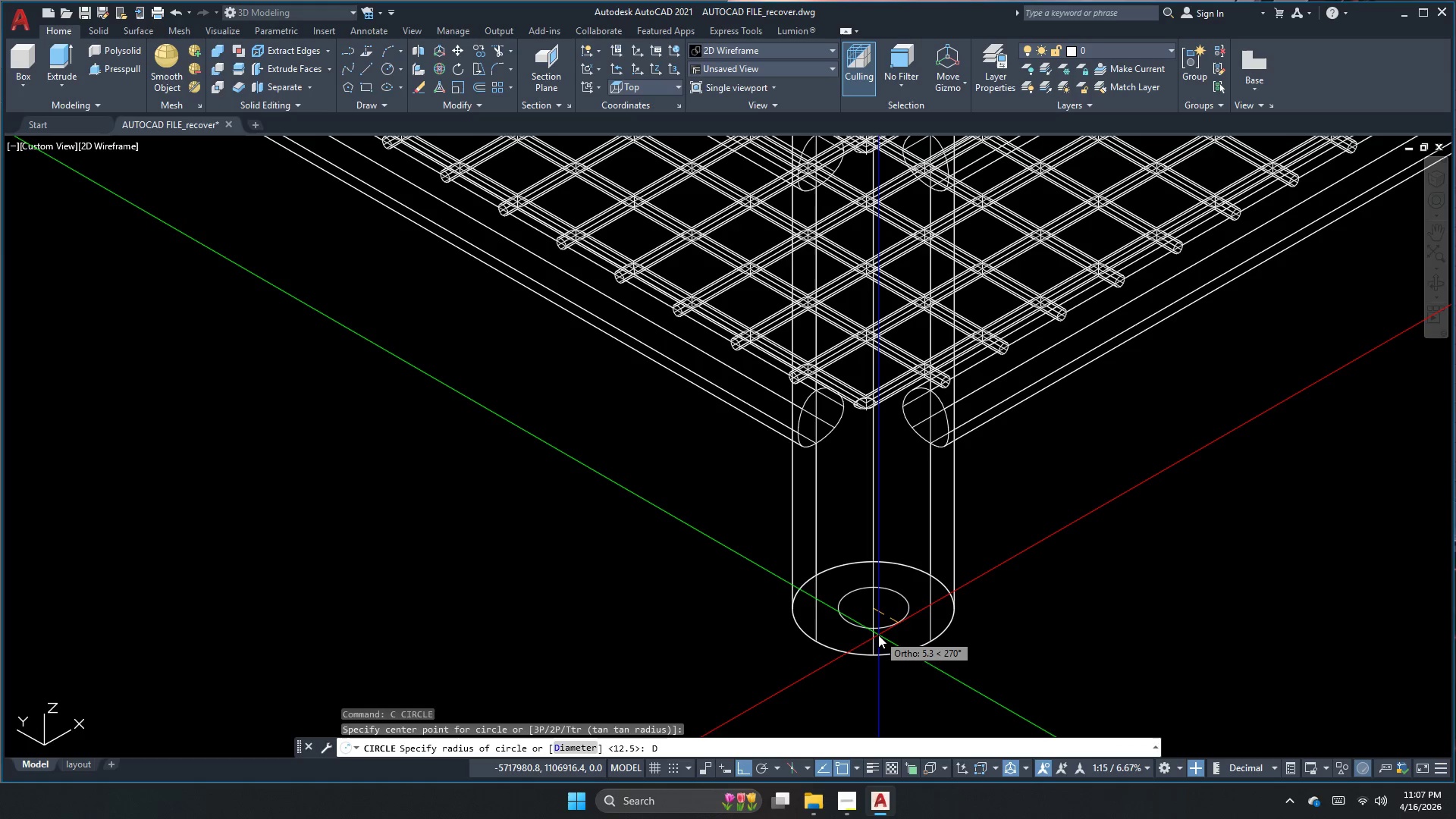 
key(Space)
 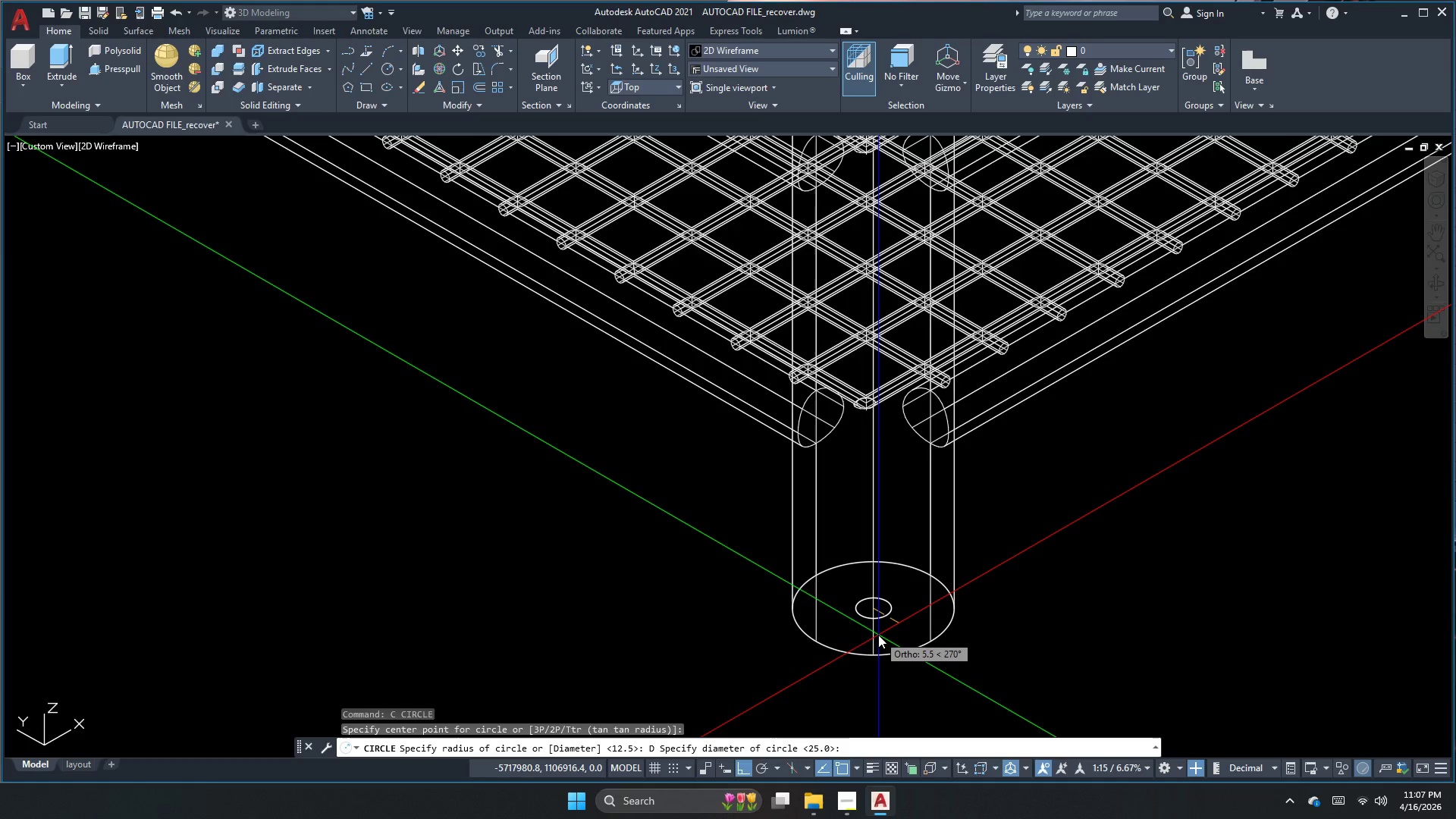 
key(Numpad3)
 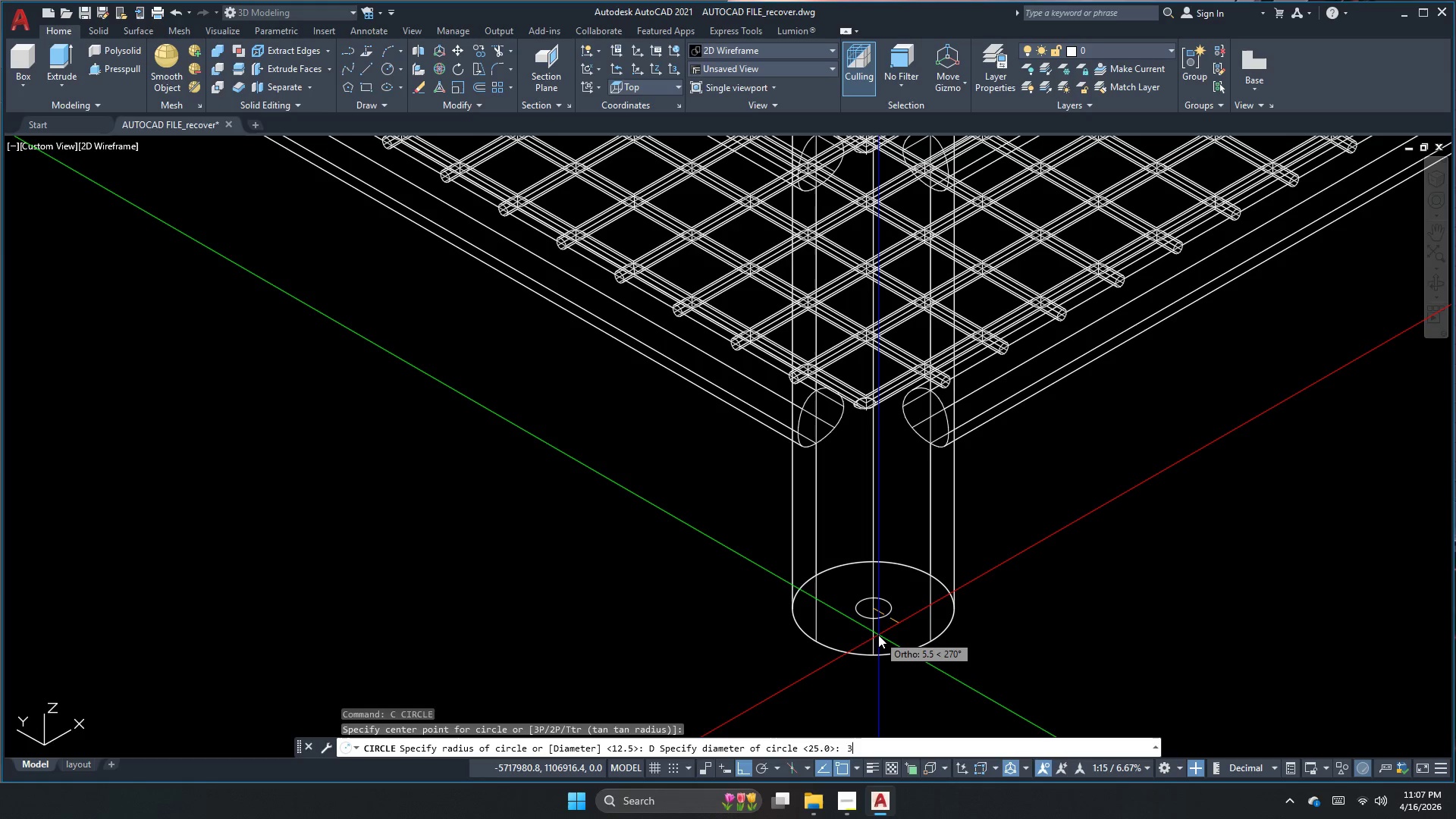 
key(Numpad0)
 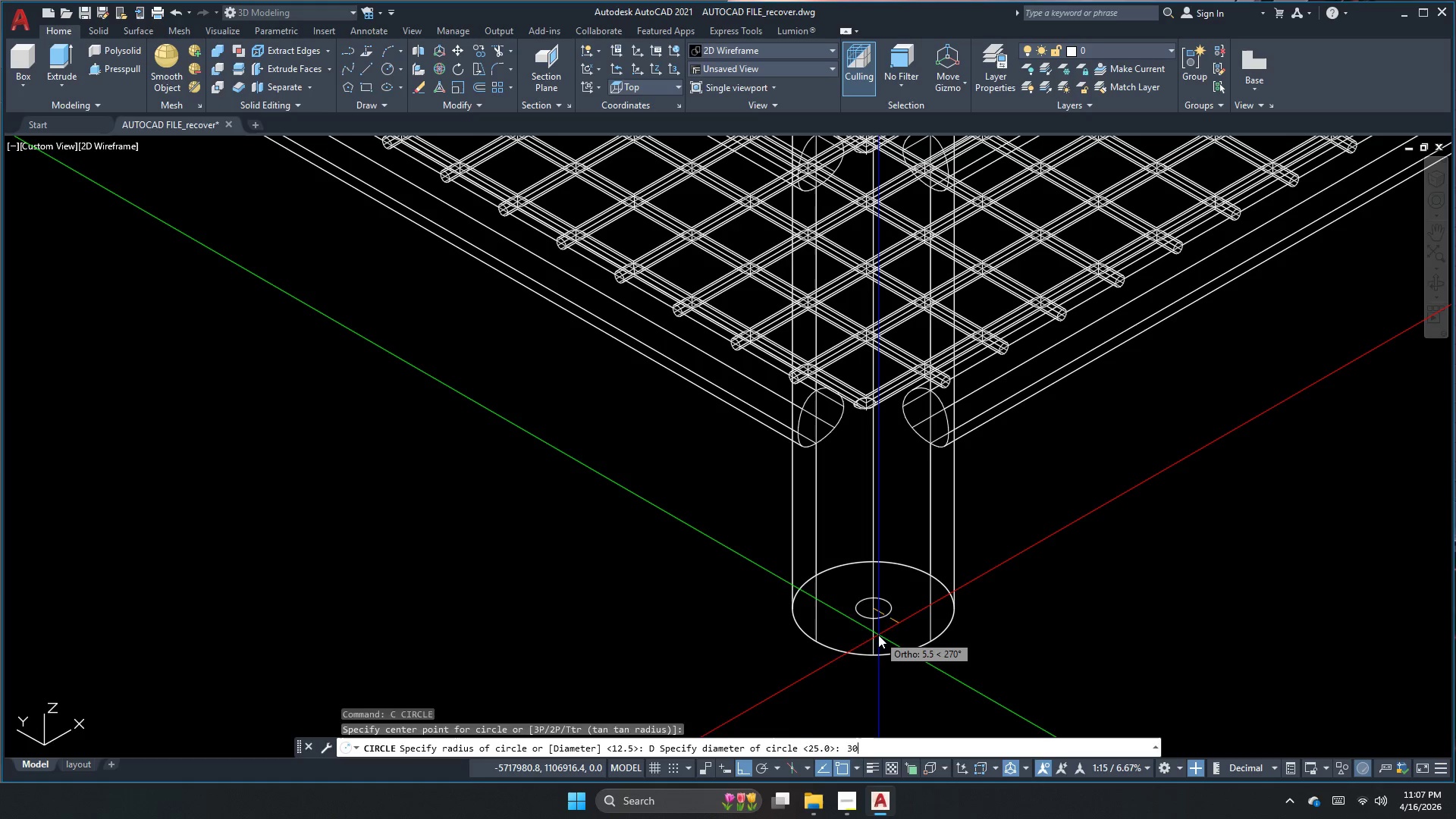 
key(NumpadEnter)
 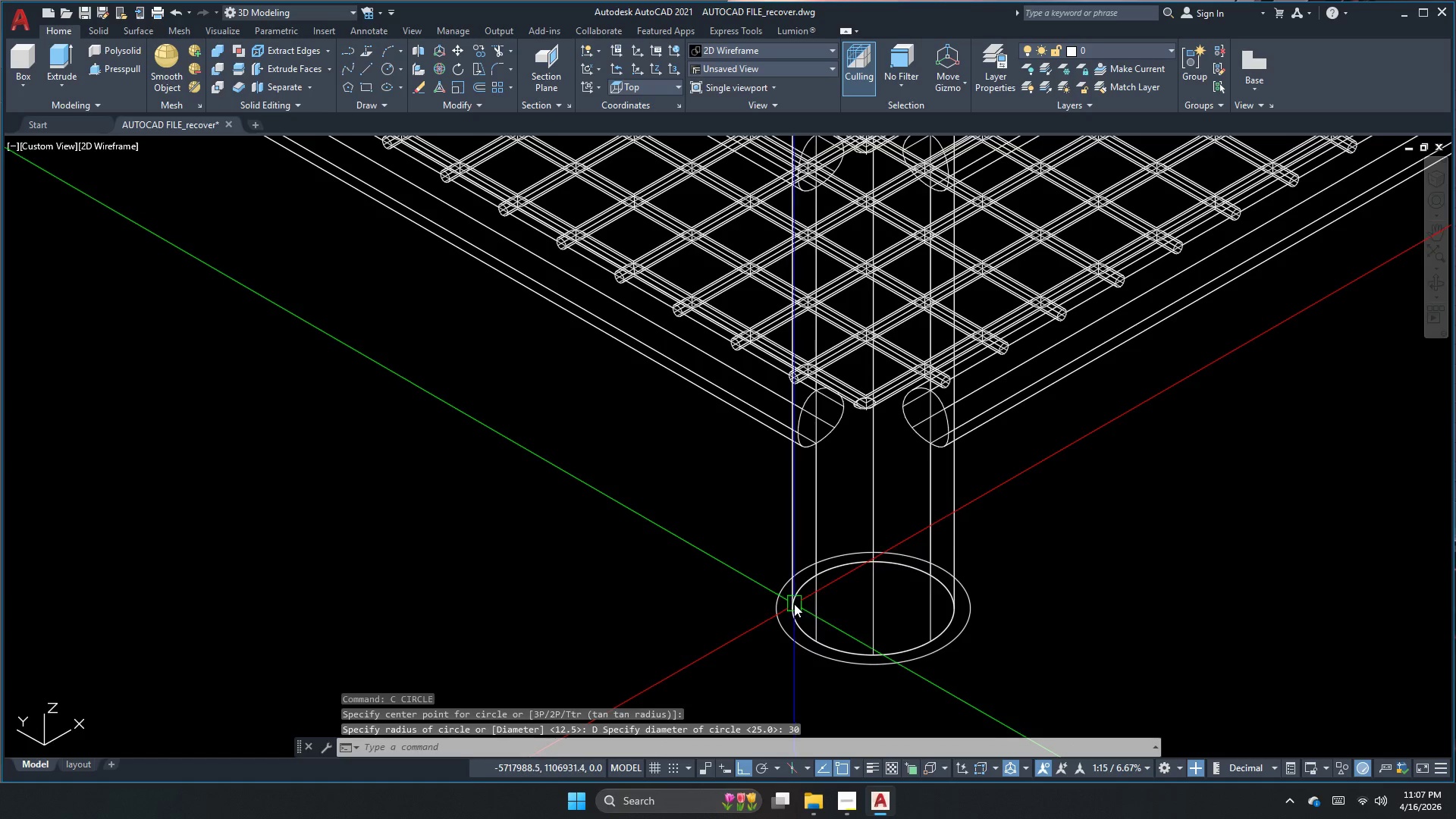 
key(Escape)
 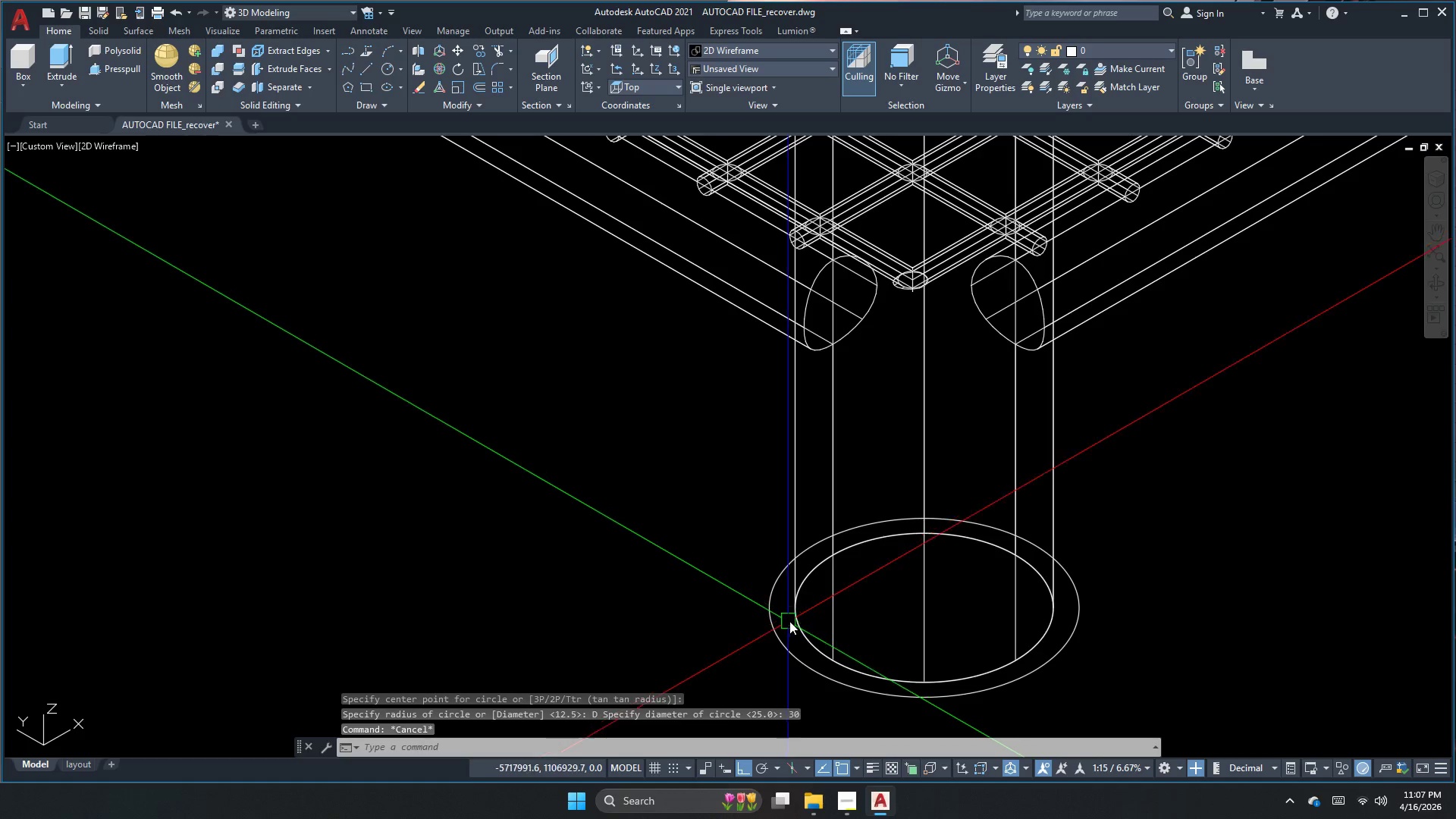 
left_click([794, 626])
 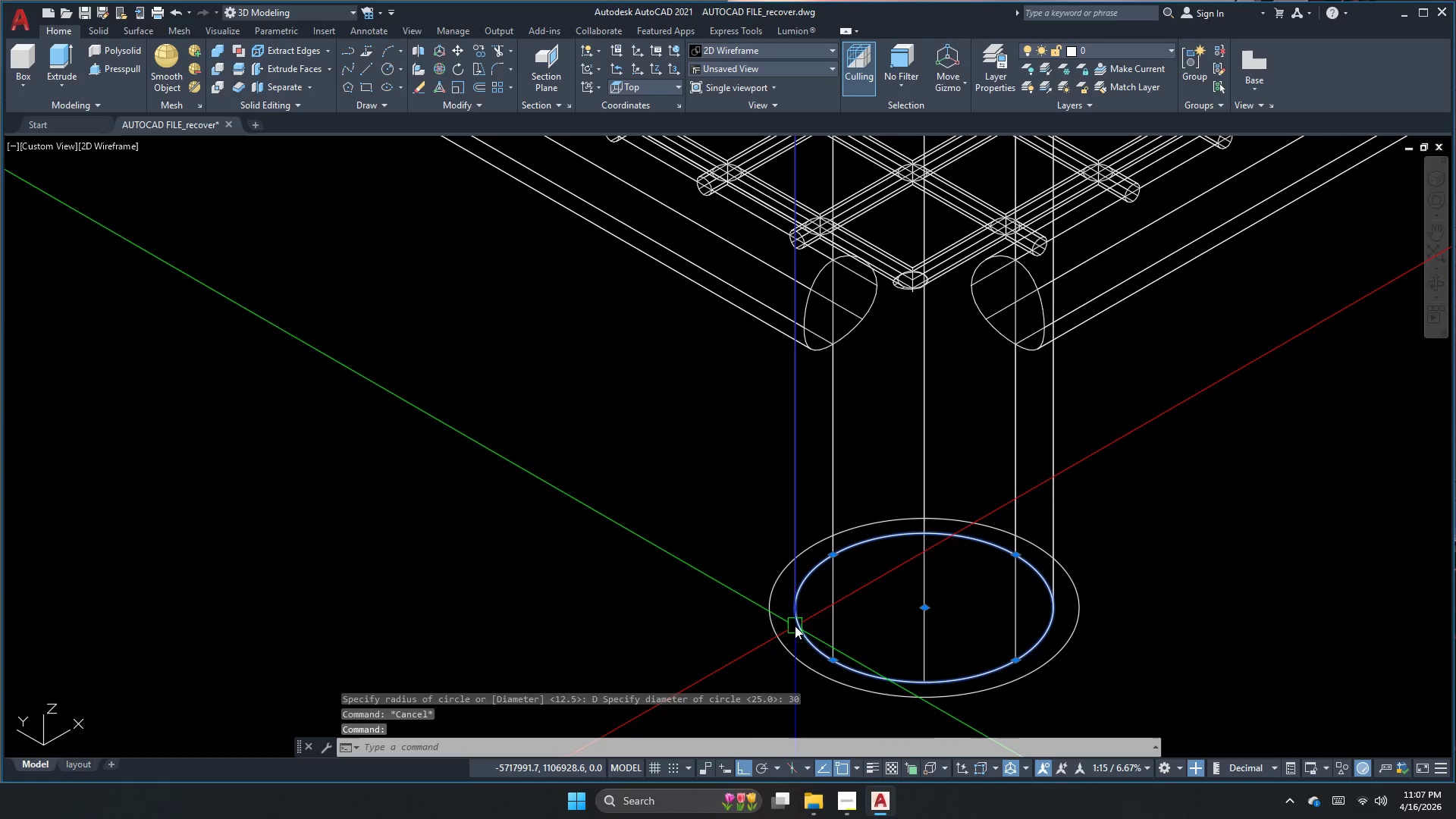 
scroll: coordinate [786, 611], scroll_direction: up, amount: 1.0
 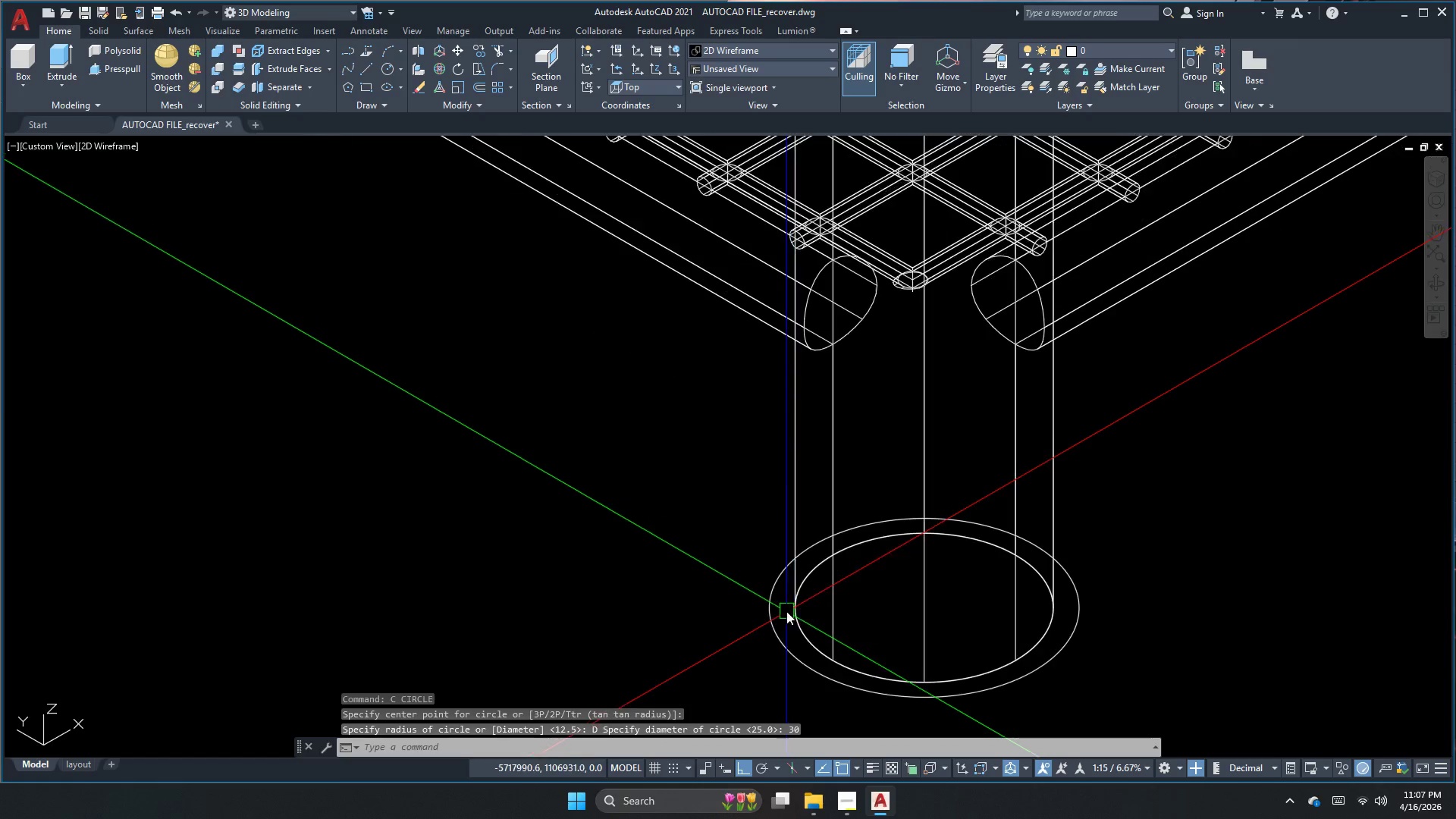 
key(M)
 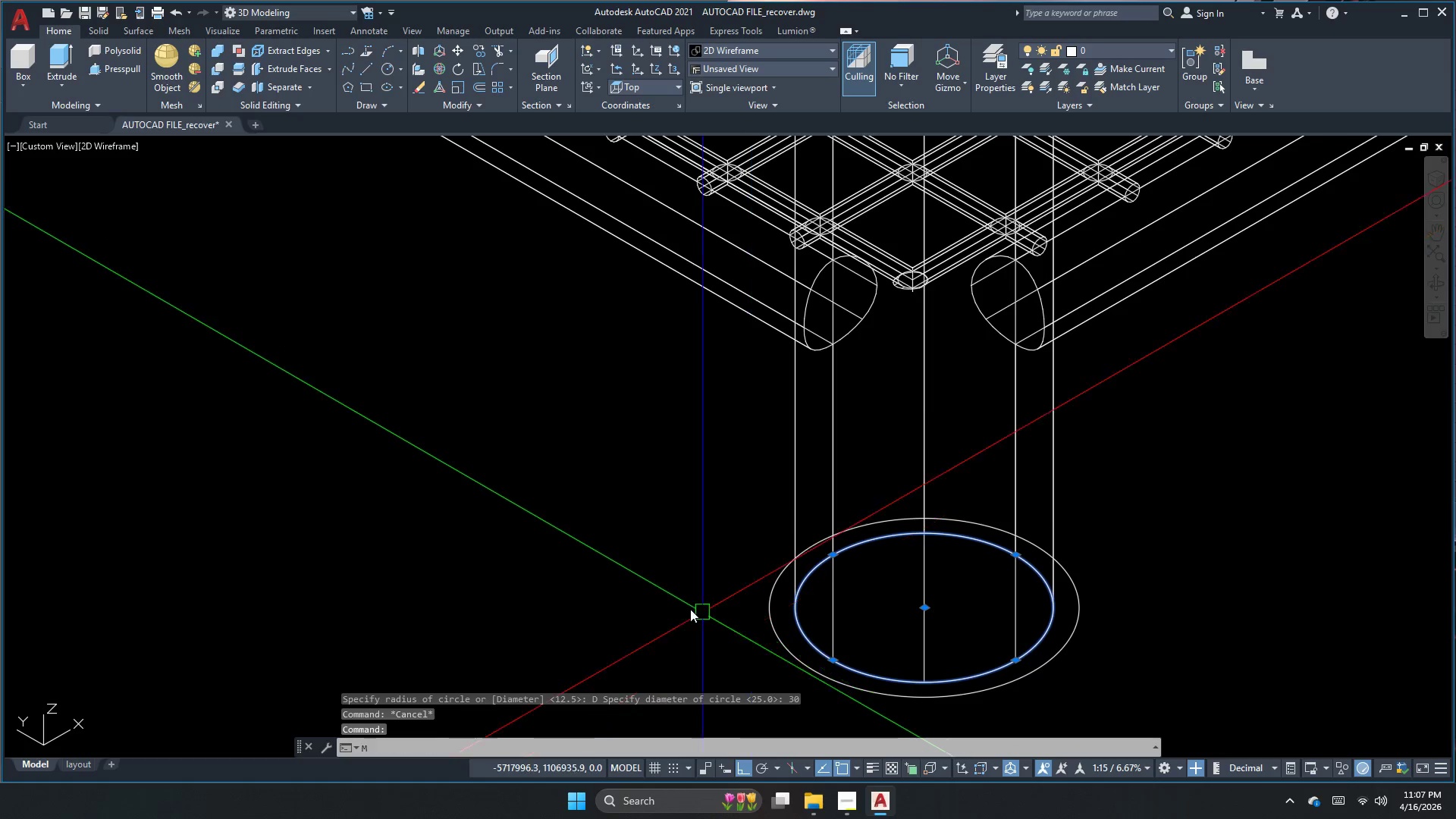 
key(Space)
 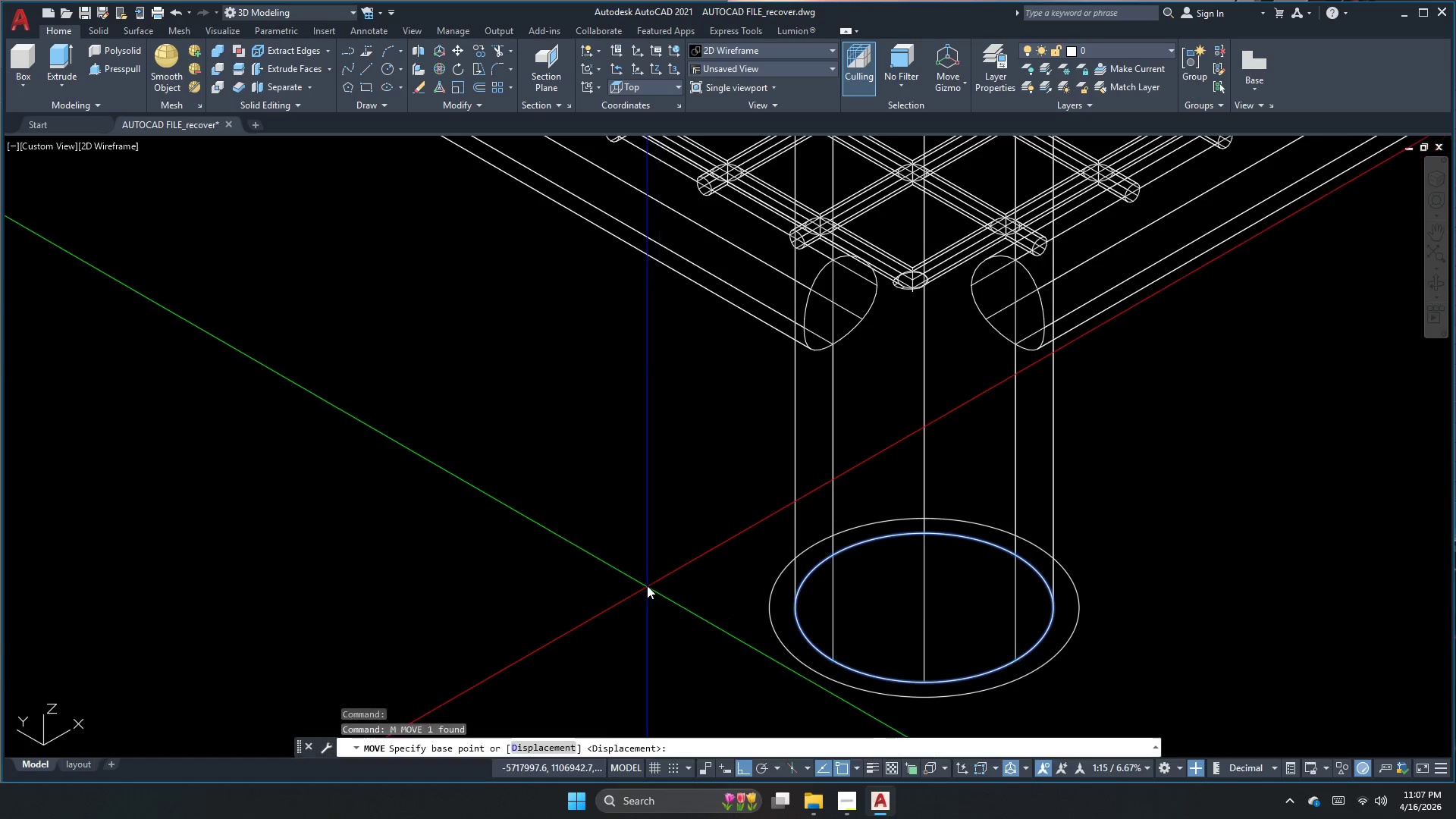 
left_click_drag(start_coordinate=[648, 582], to_coordinate=[648, 578])
 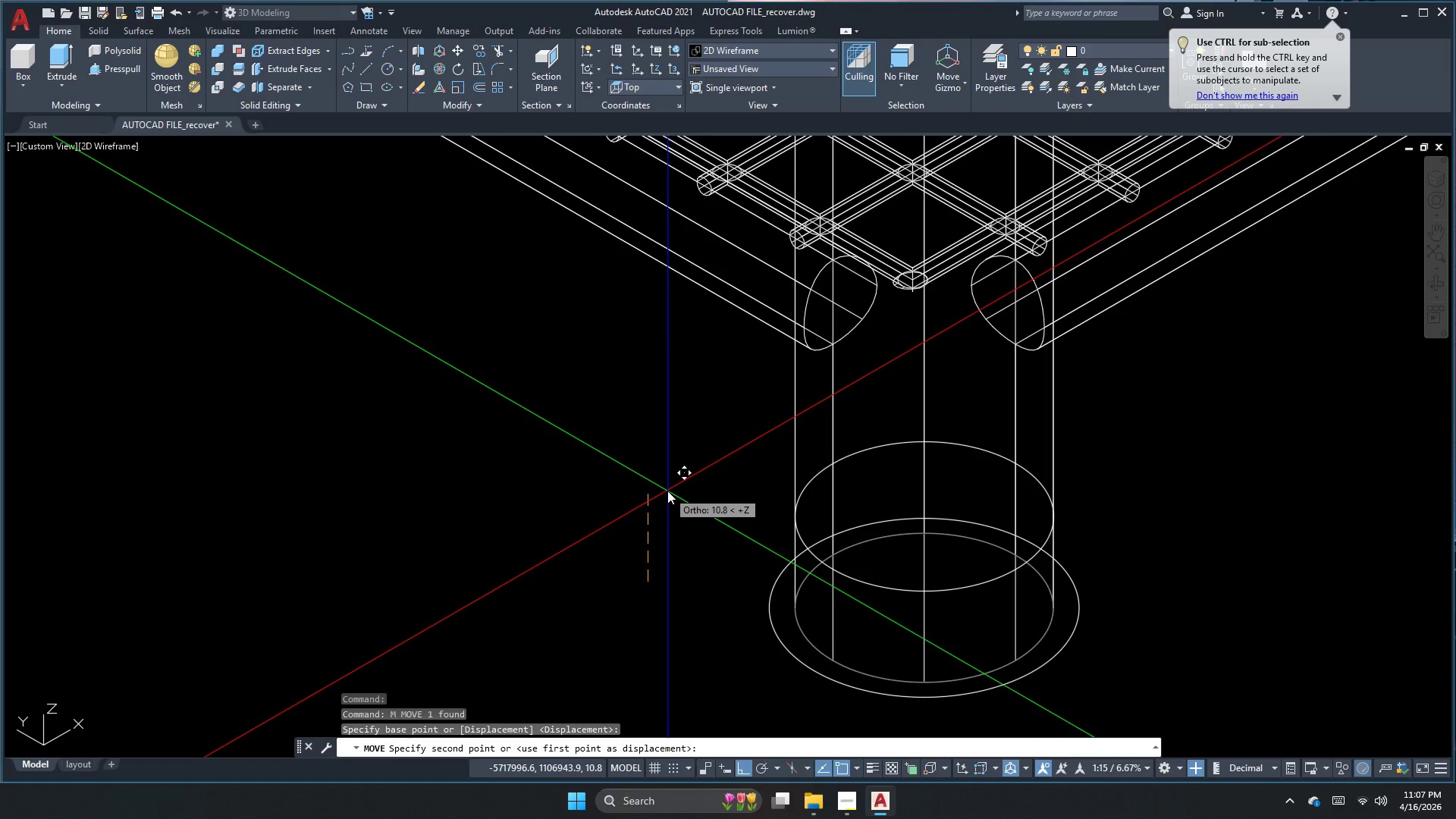 
key(Numpad1)
 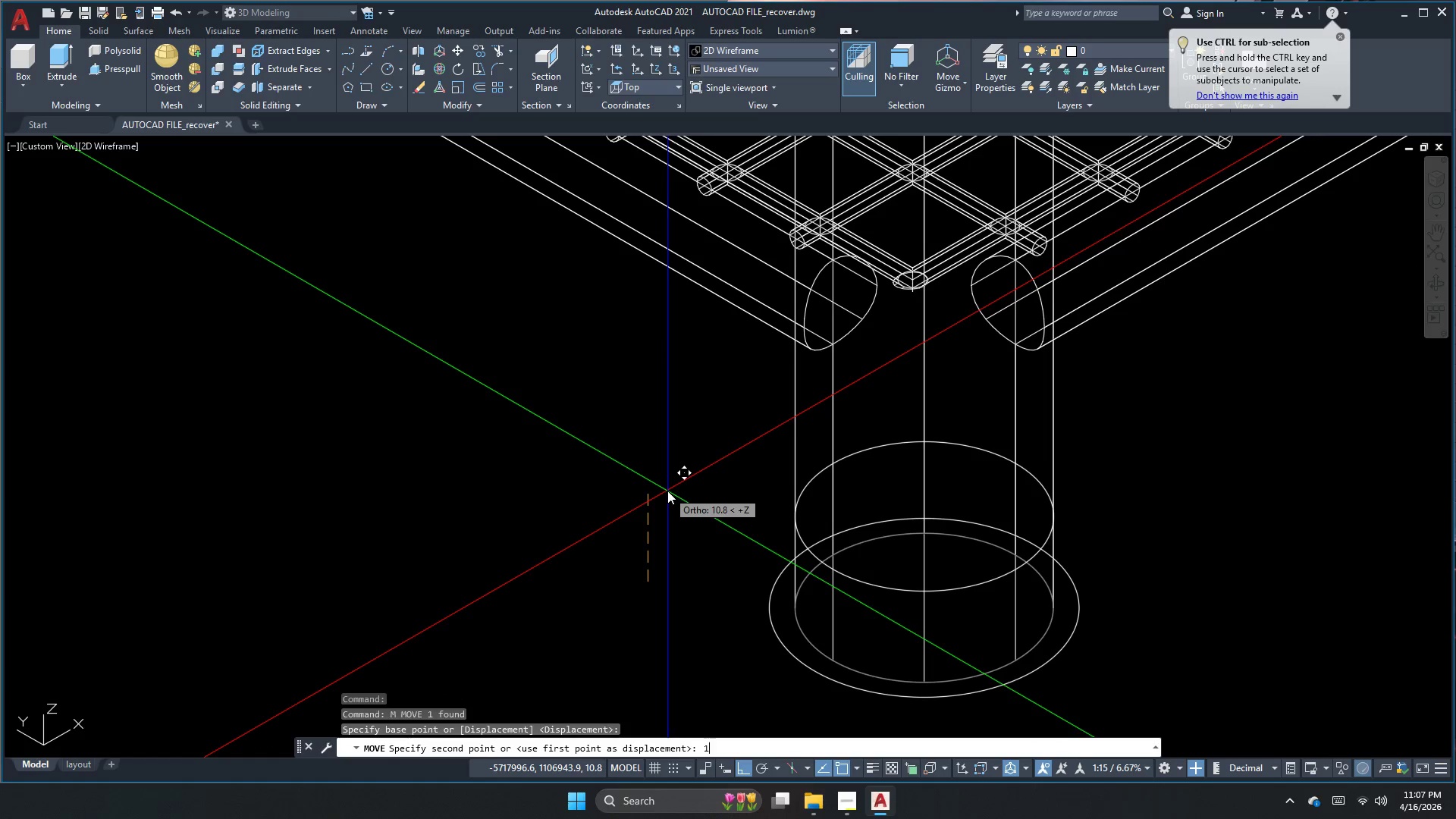 
key(Numpad0)
 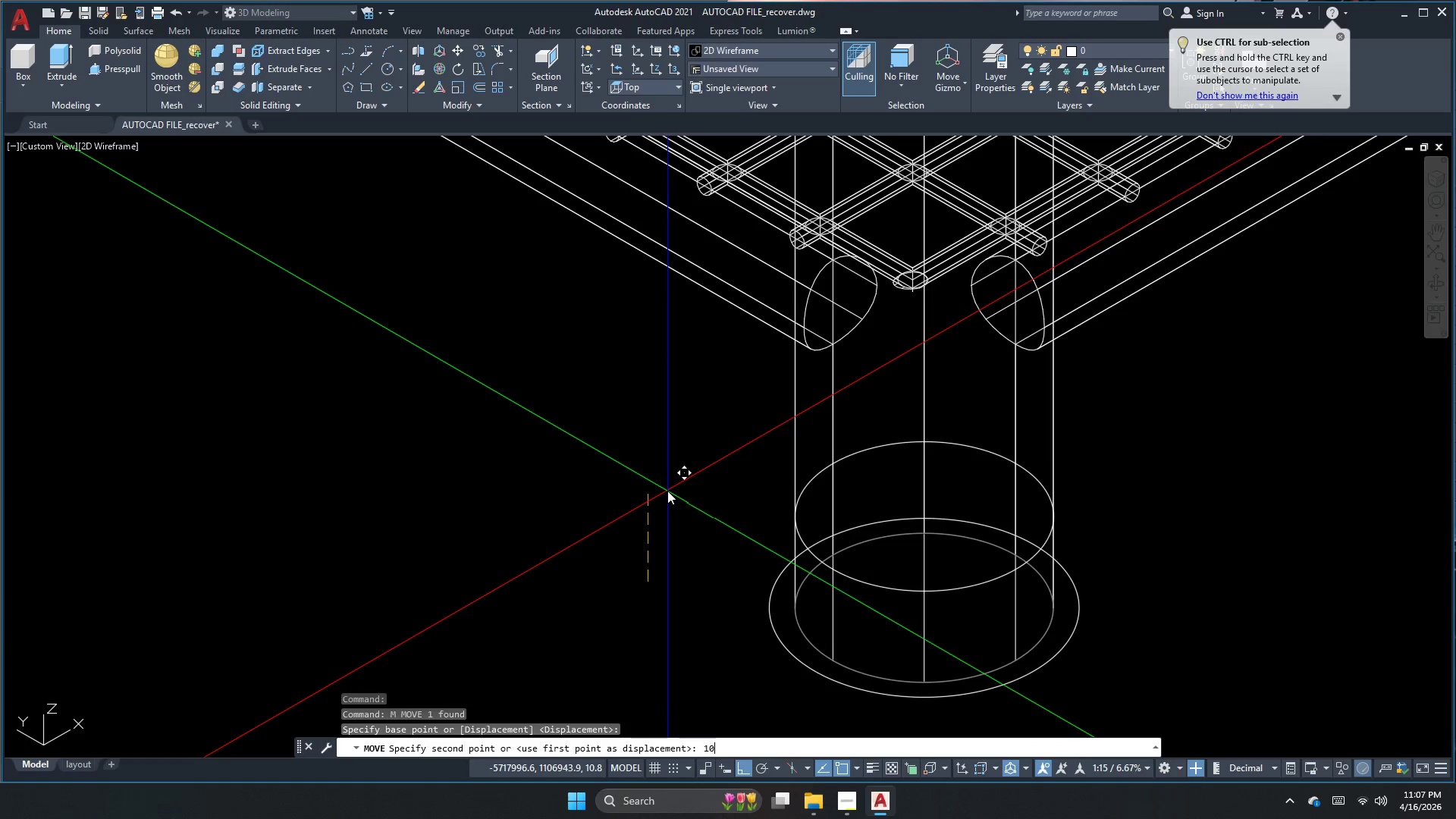 
key(NumpadEnter)
 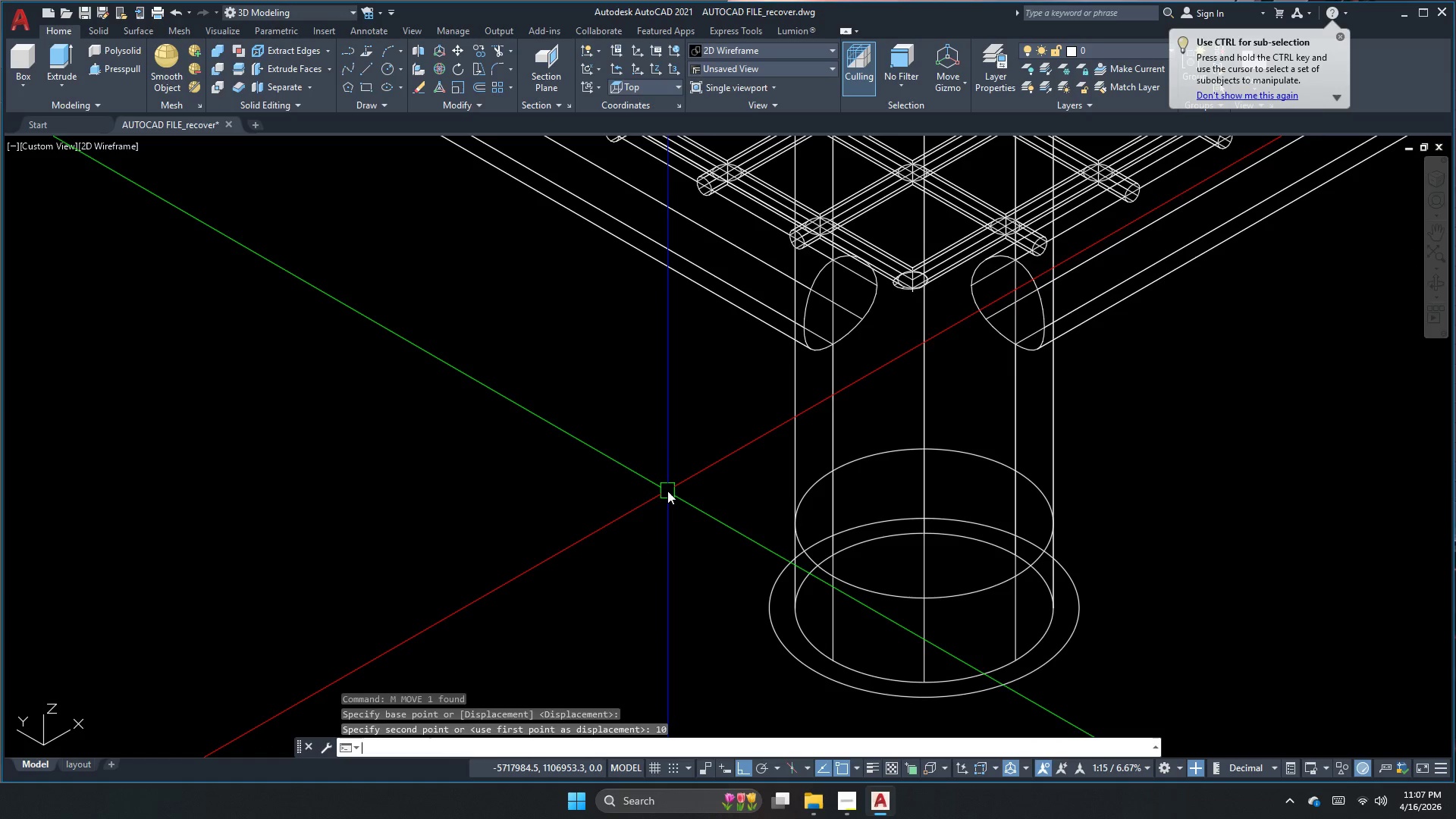 
key(Escape)
 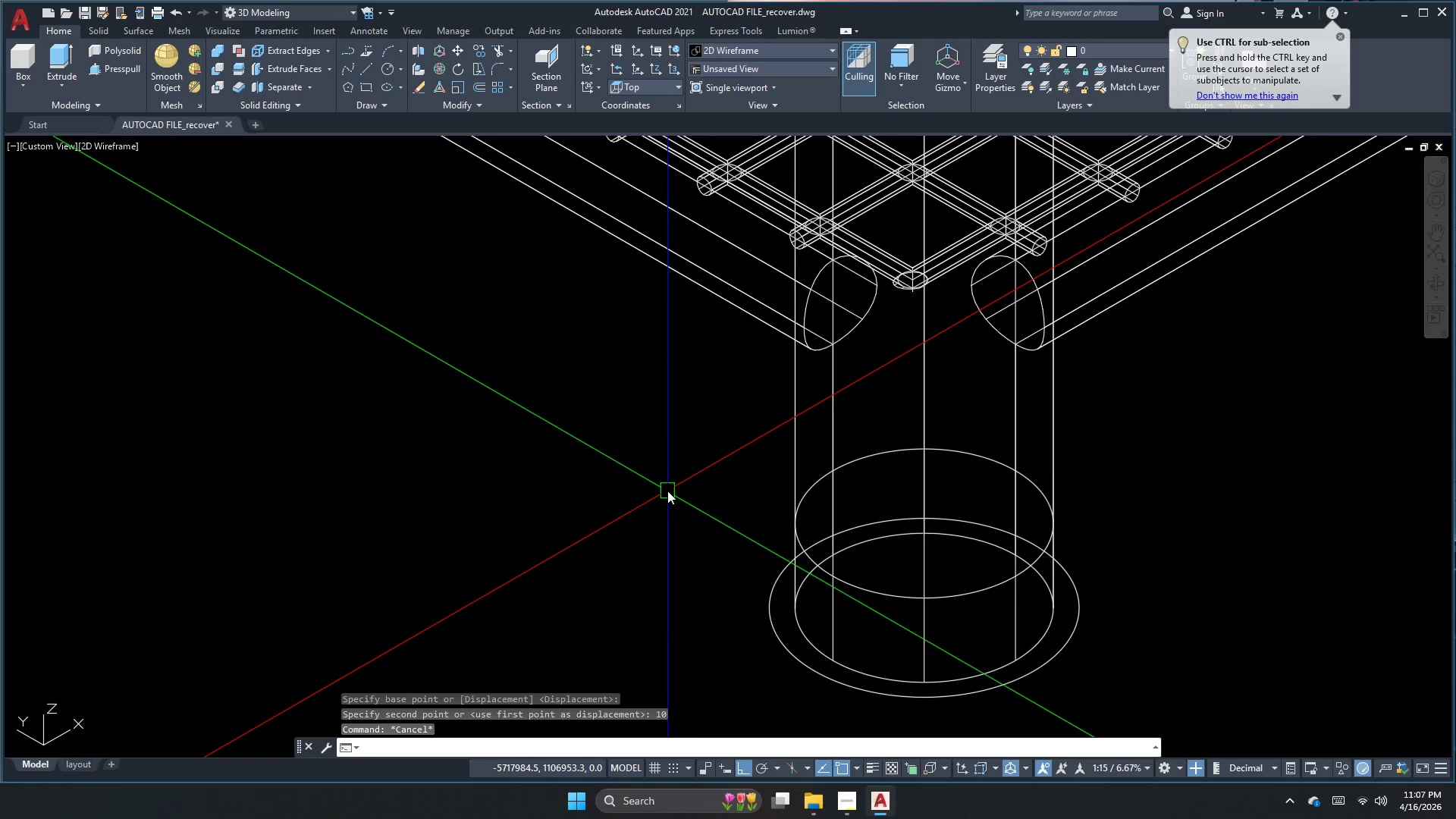 
key(Escape)
 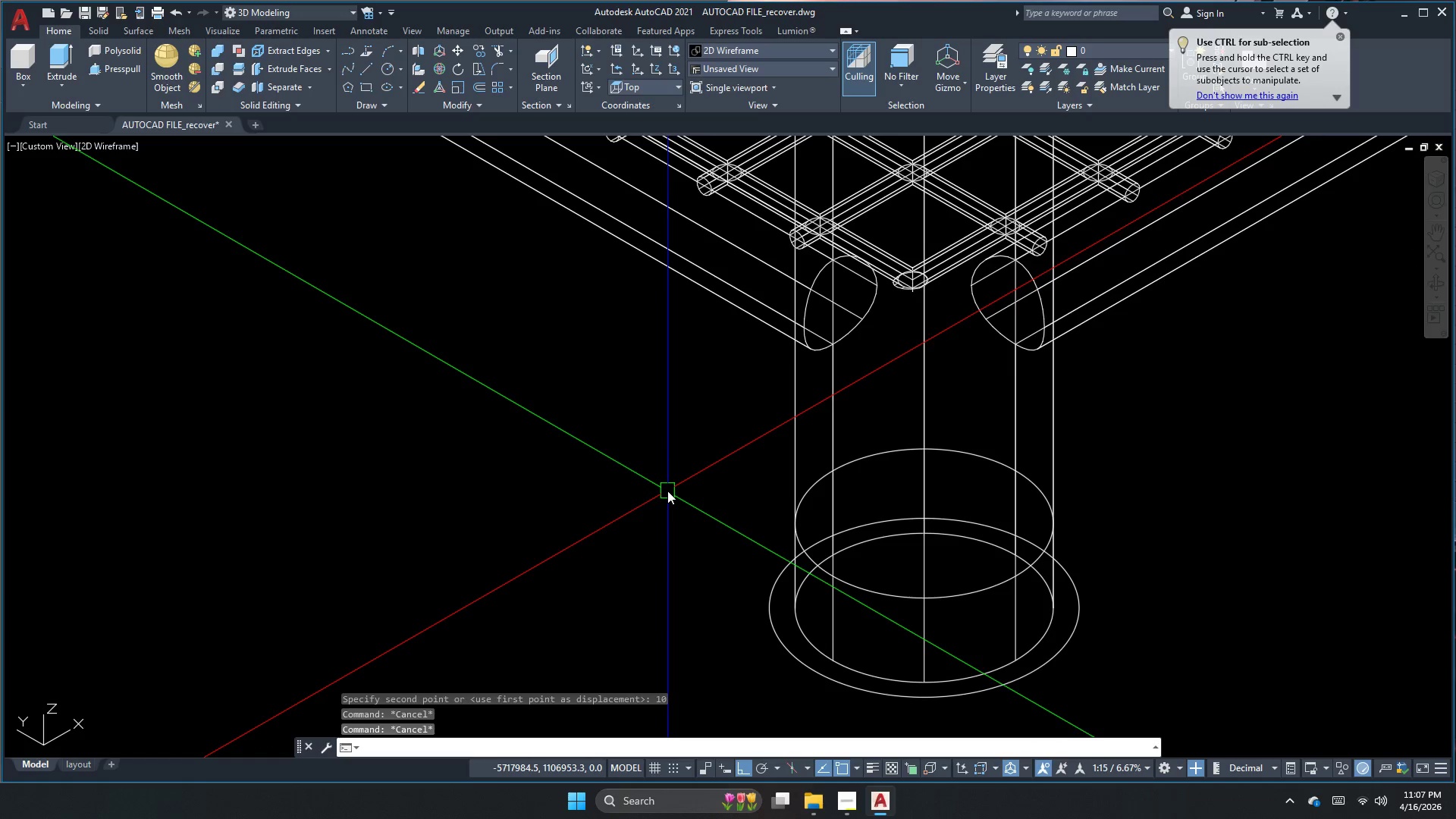 
key(Escape)
 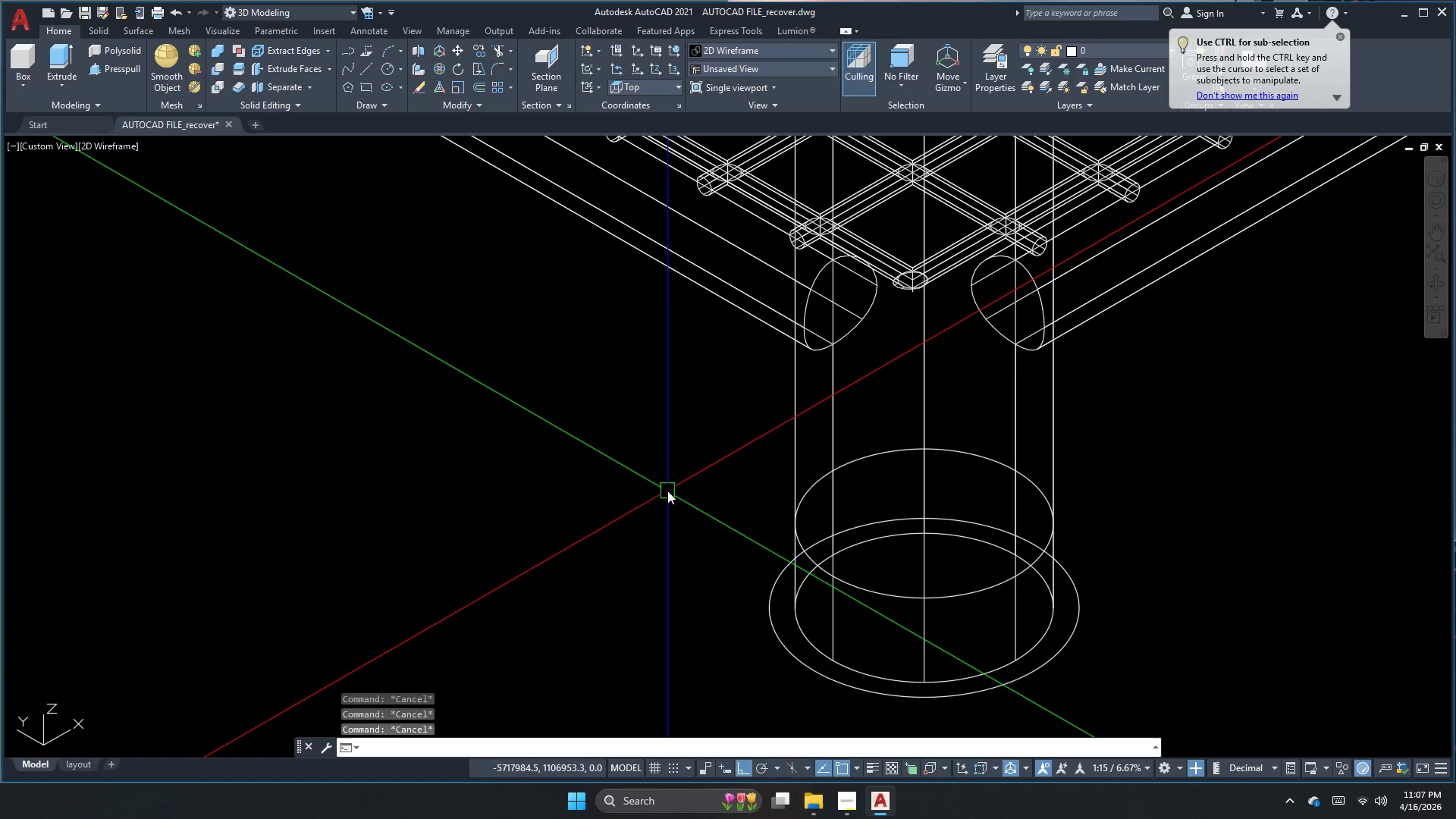 
key(Escape)
 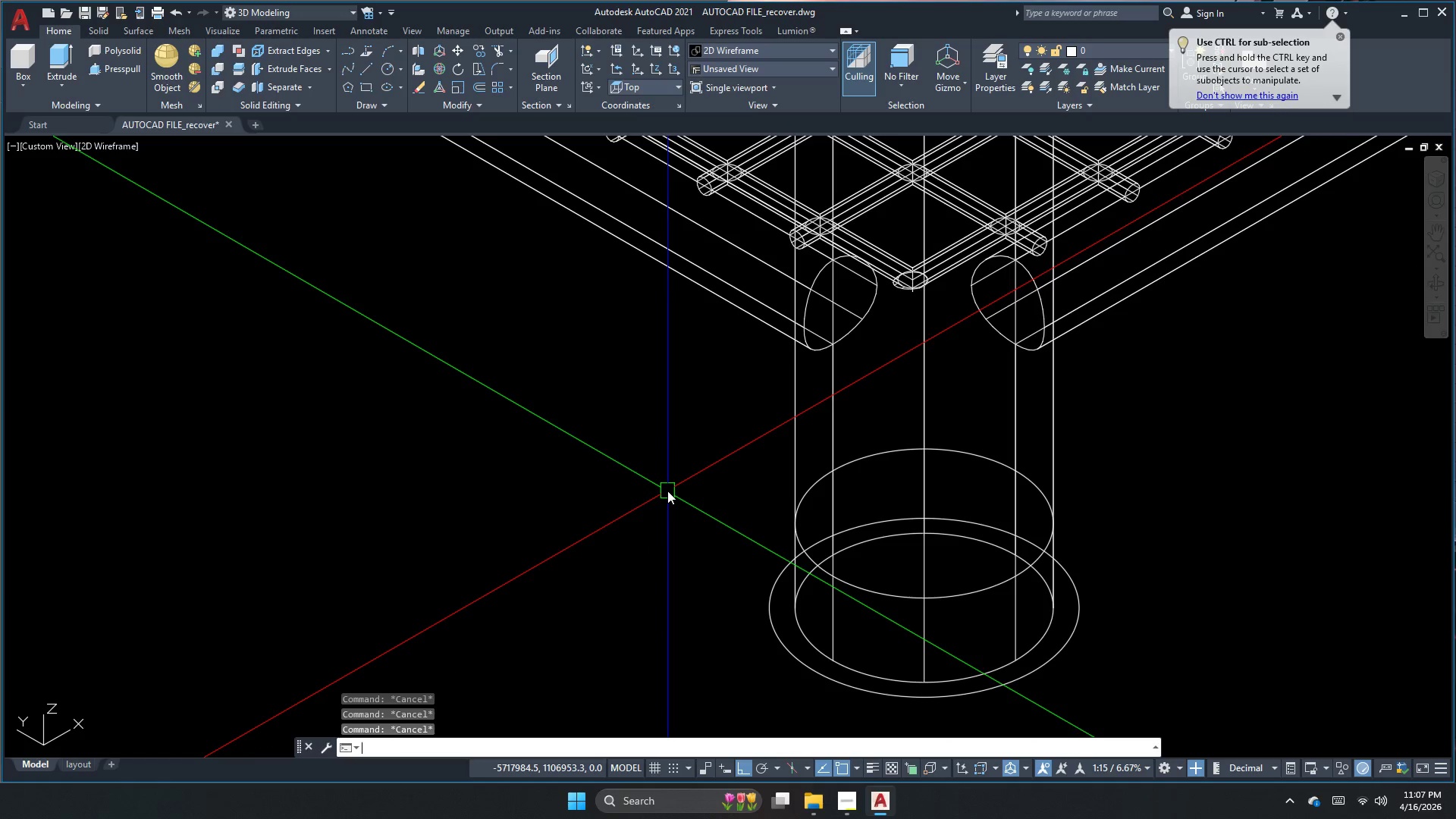 
key(O)
 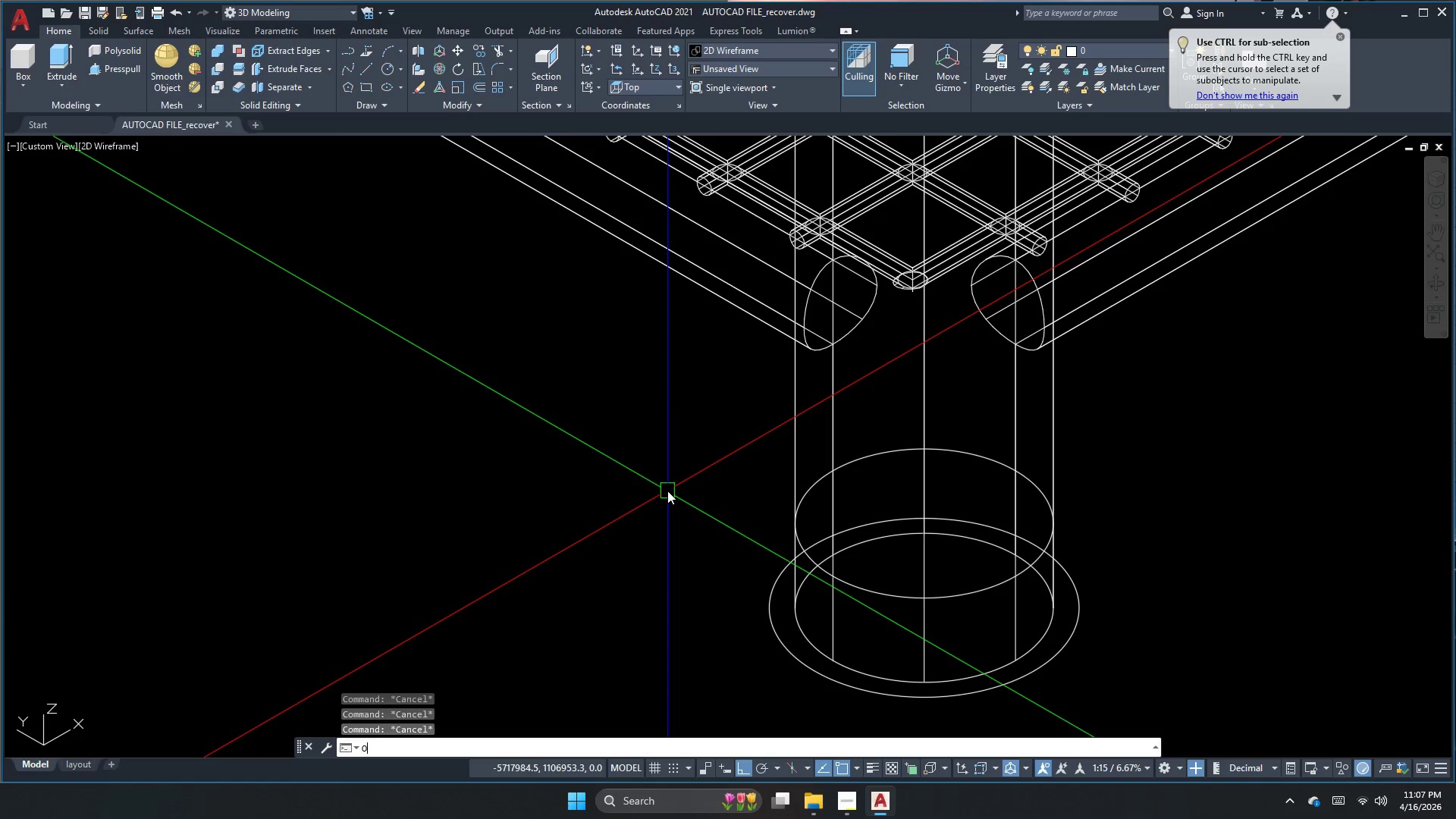 
key(Space)
 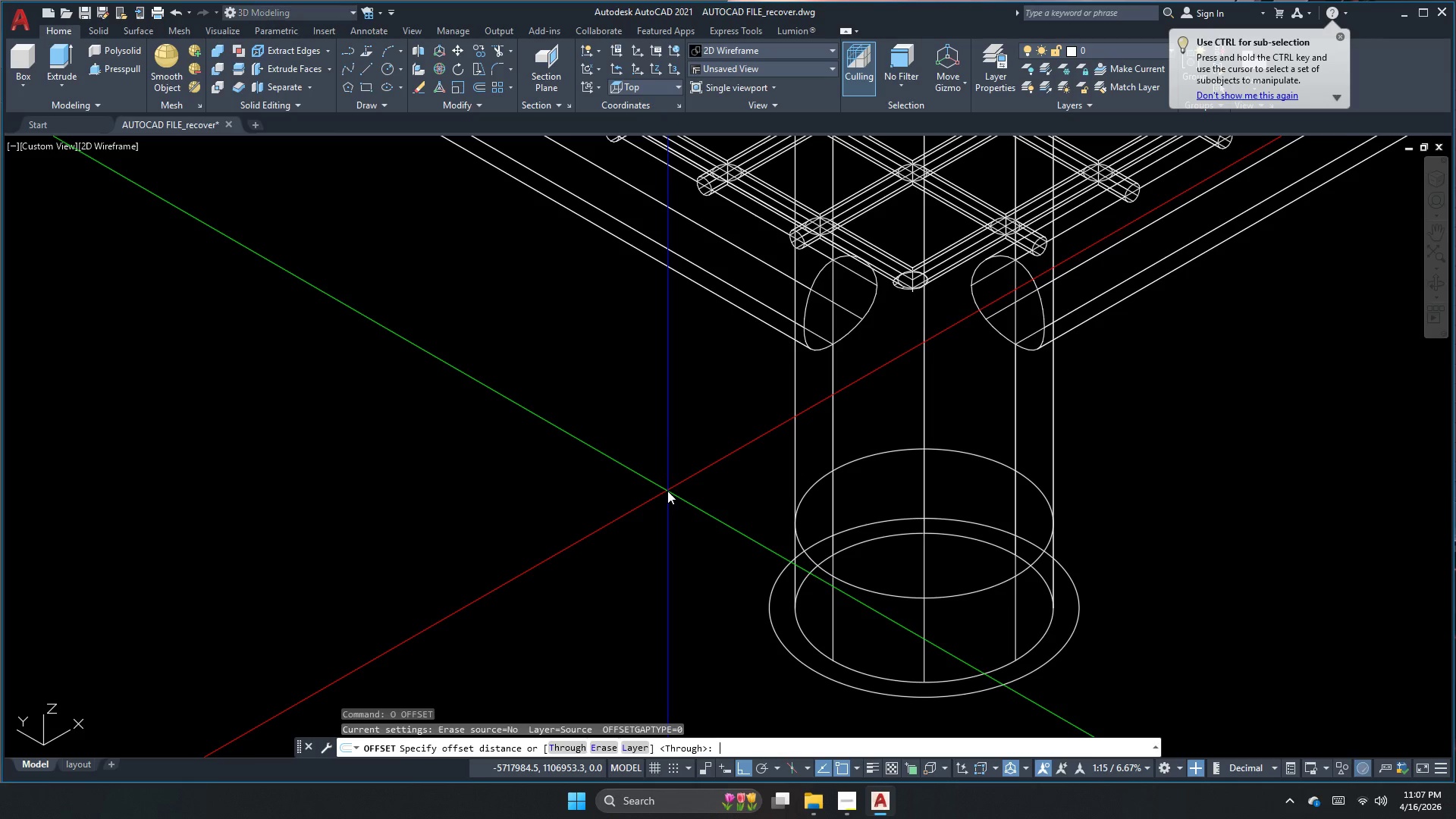 
key(Numpad2)
 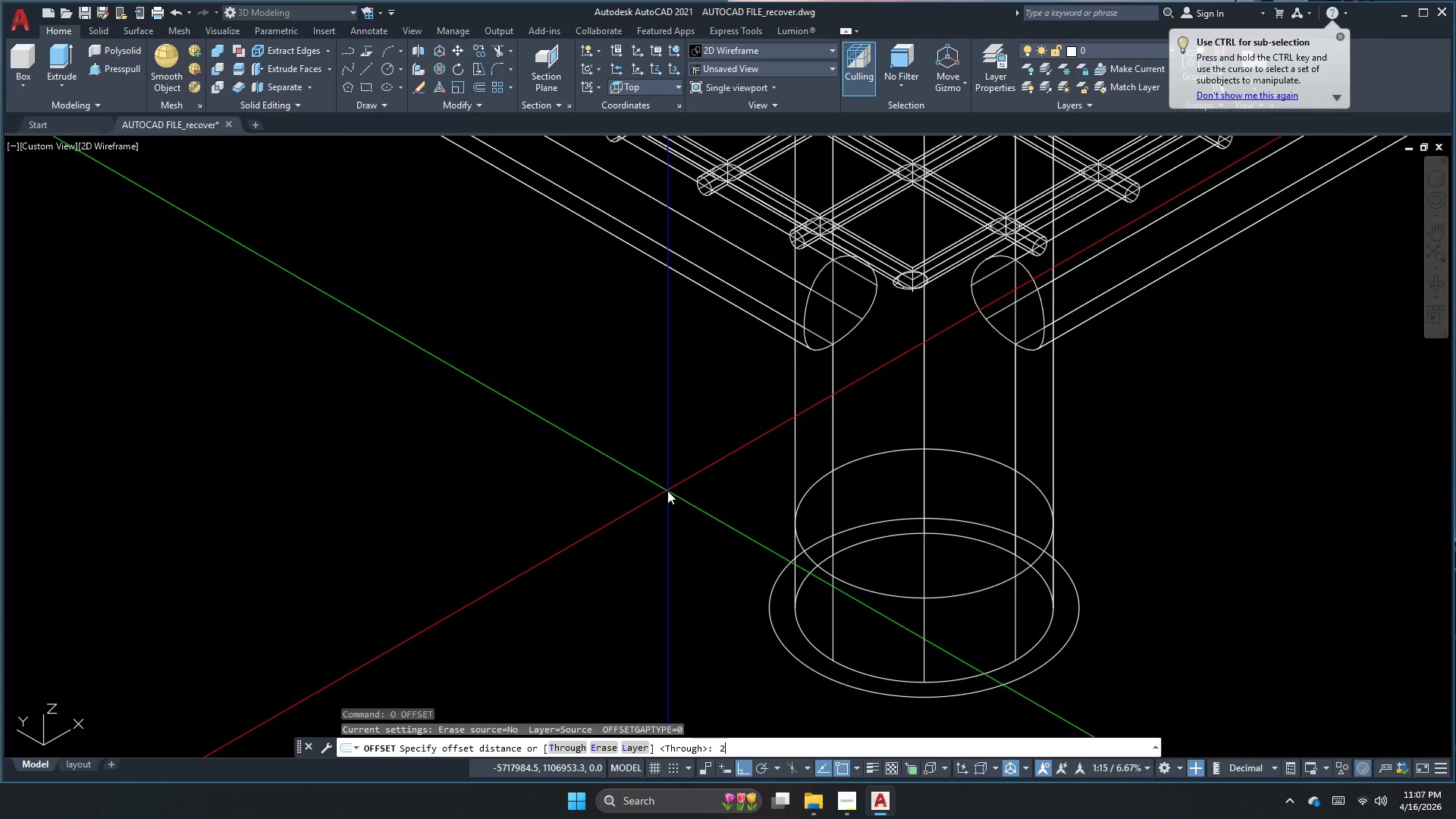 
key(NumpadEnter)
 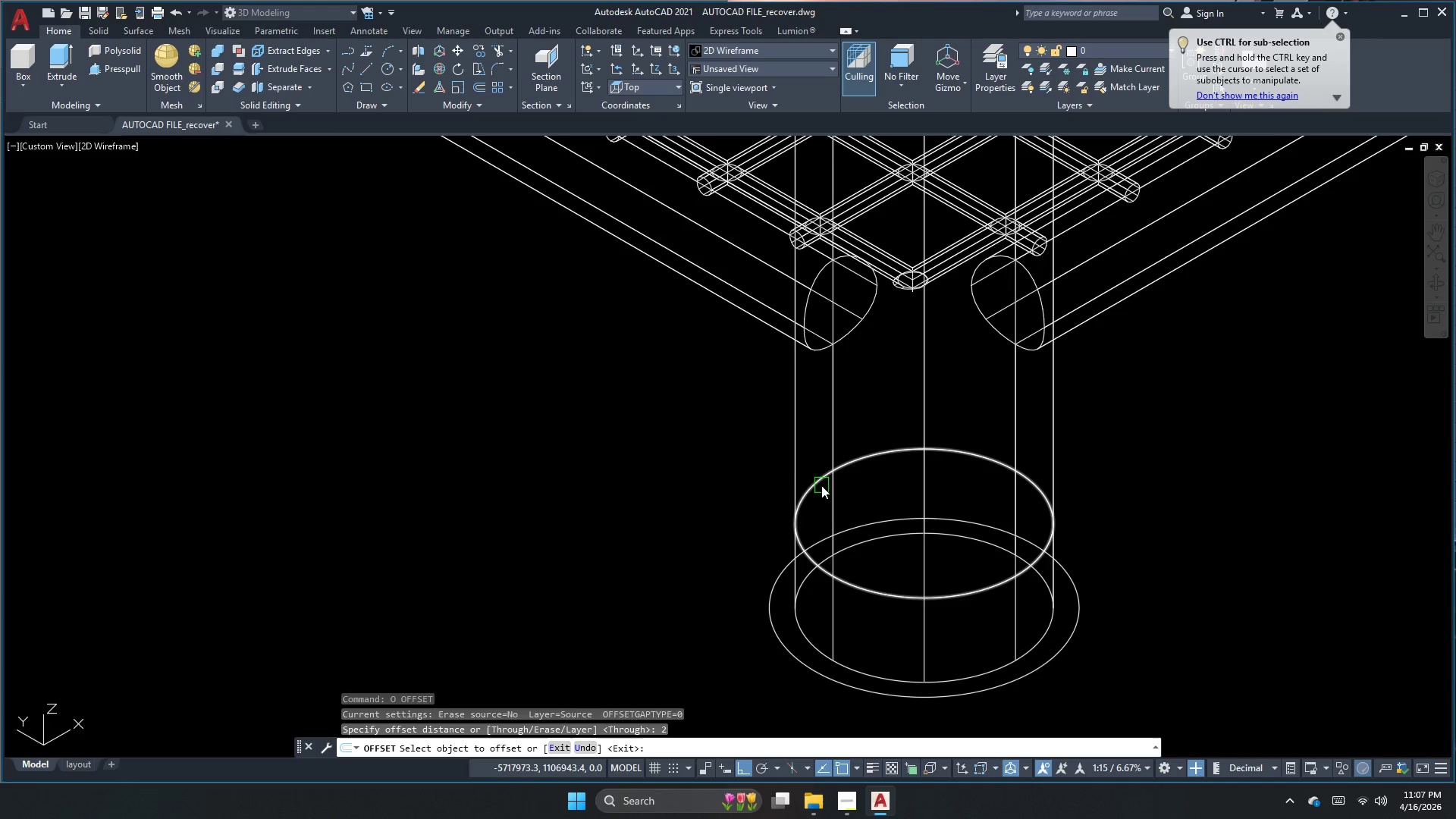 
left_click([814, 484])
 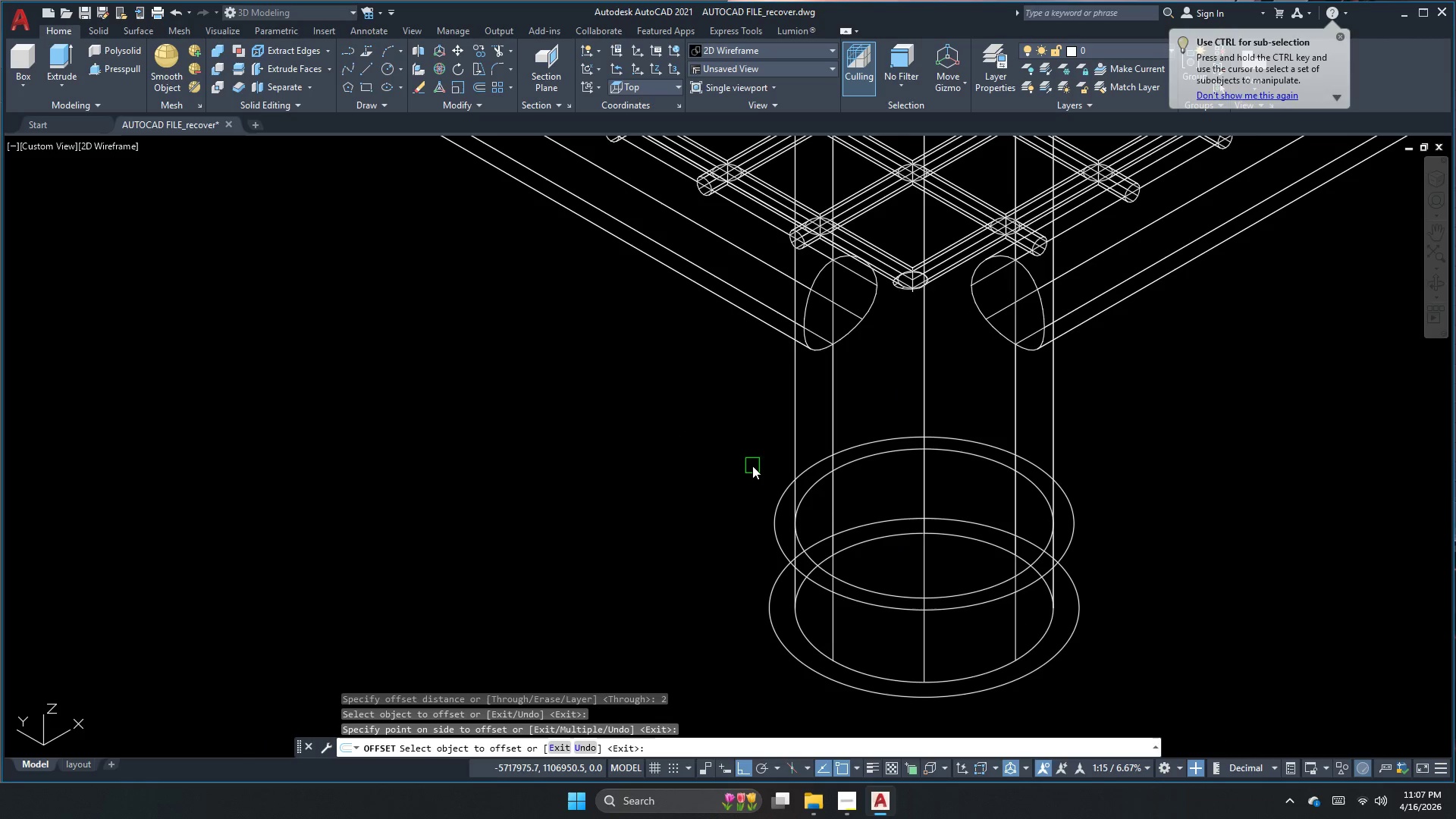 
key(Escape)
 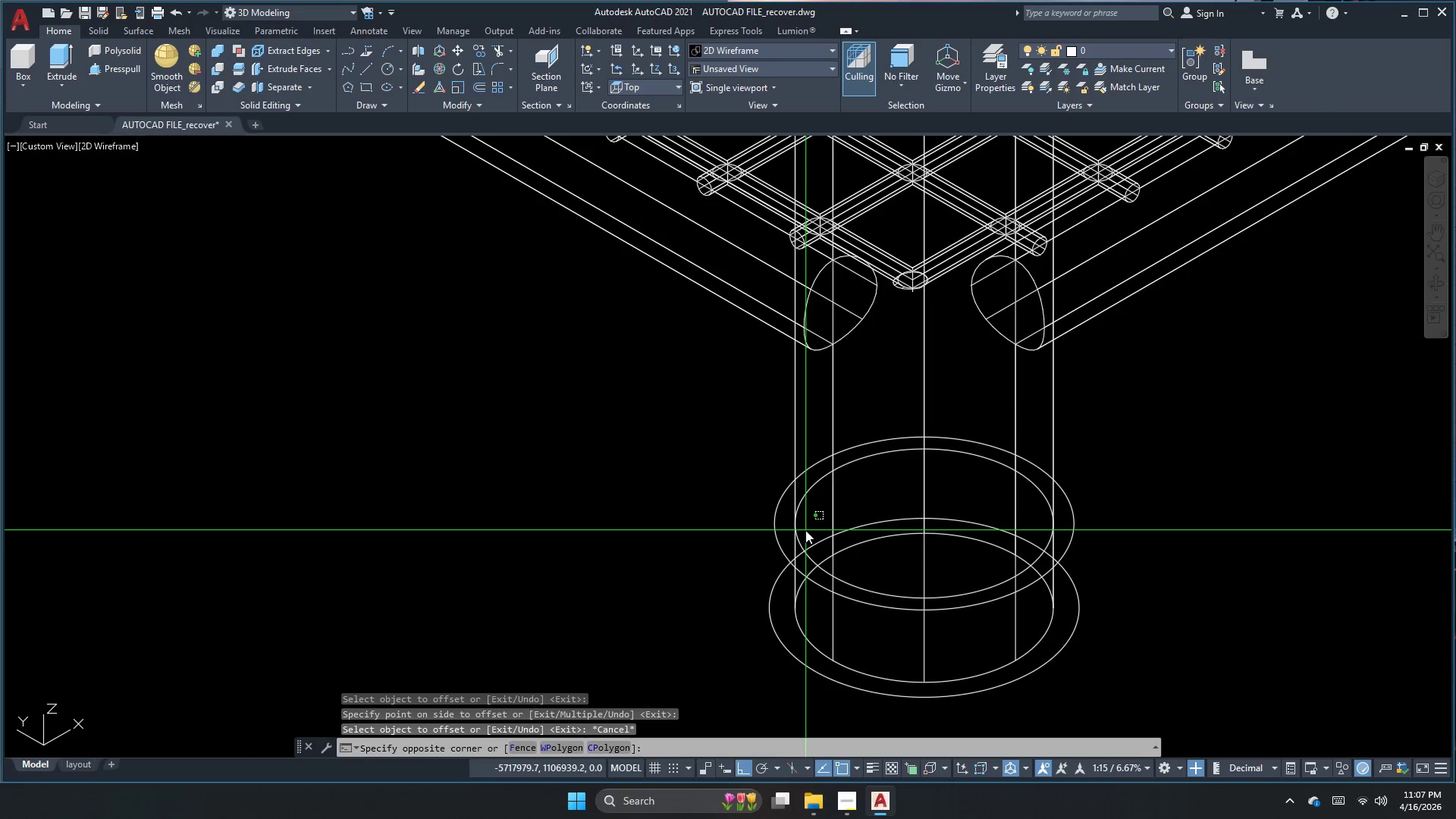 
key(Escape)
 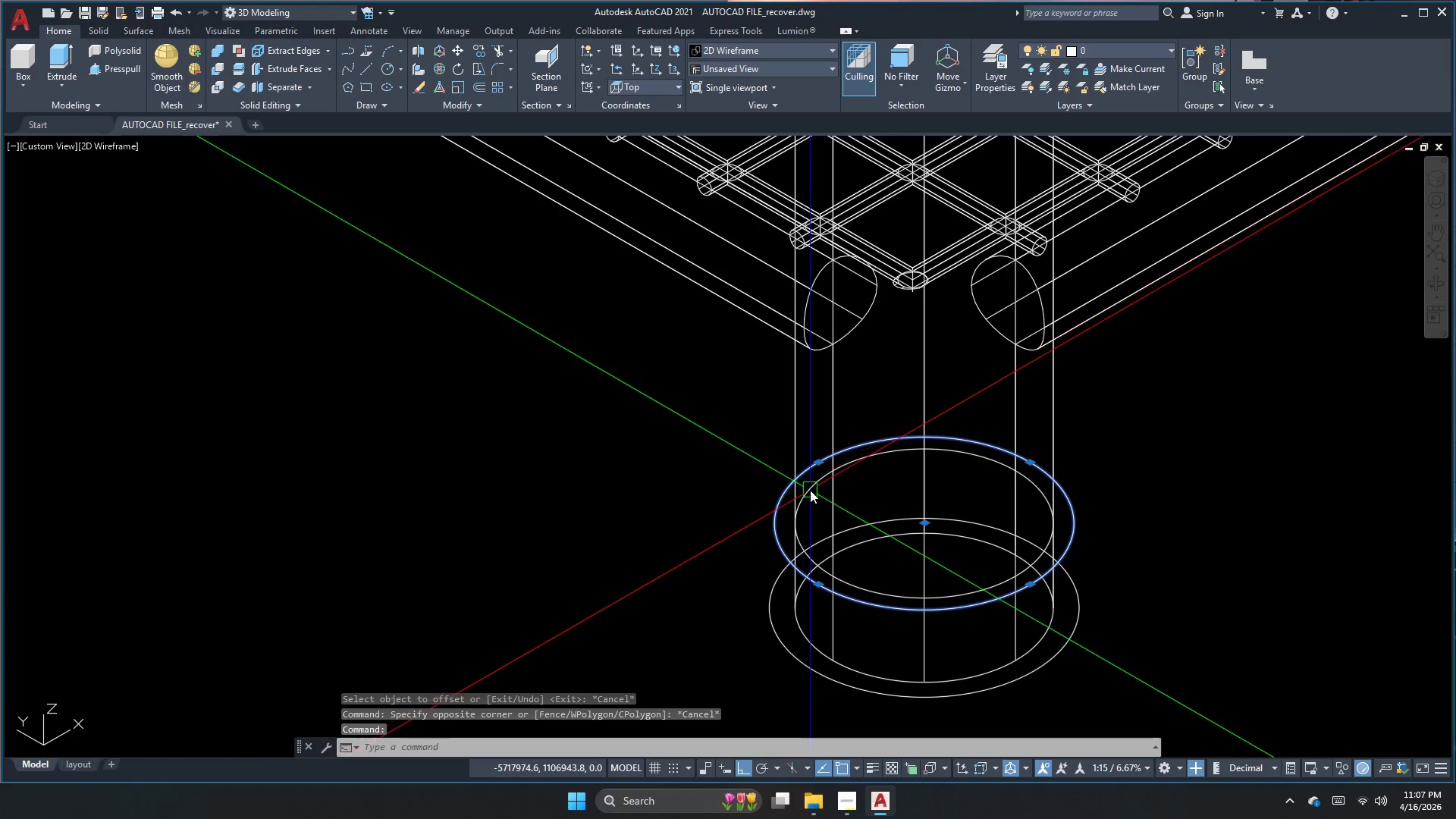 
key(Escape)
 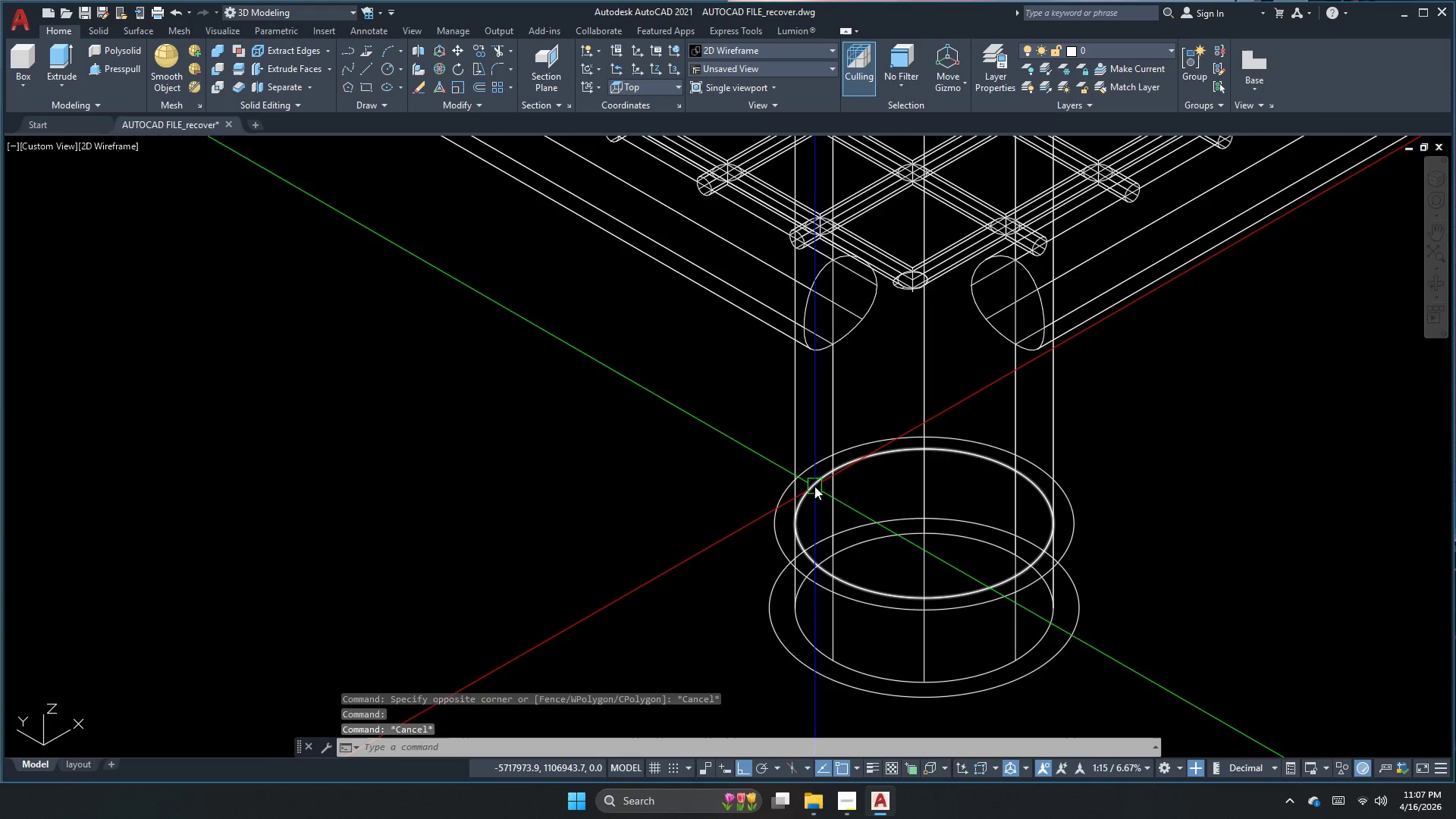 
key(Escape)
 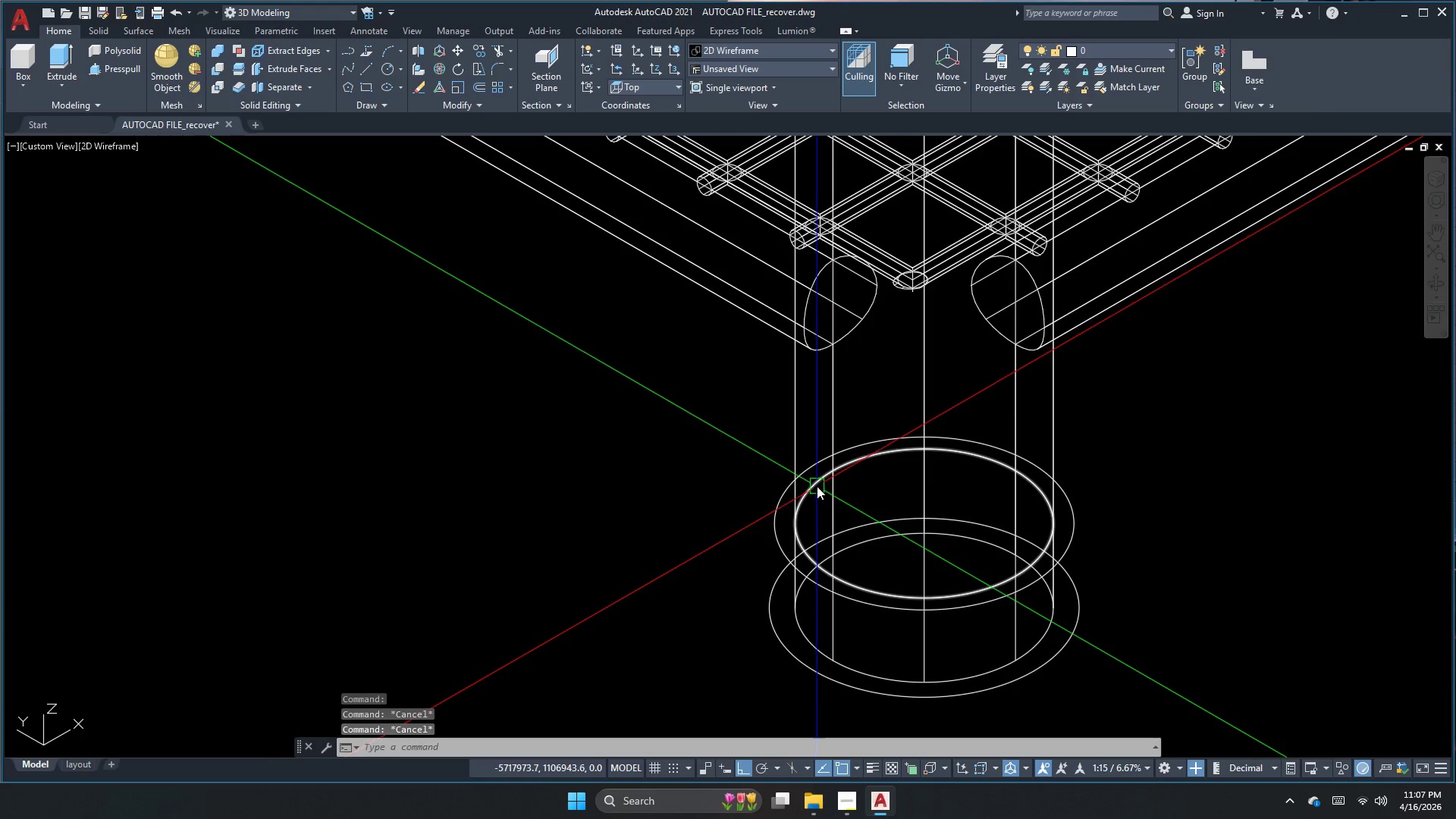 
left_click([817, 485])
 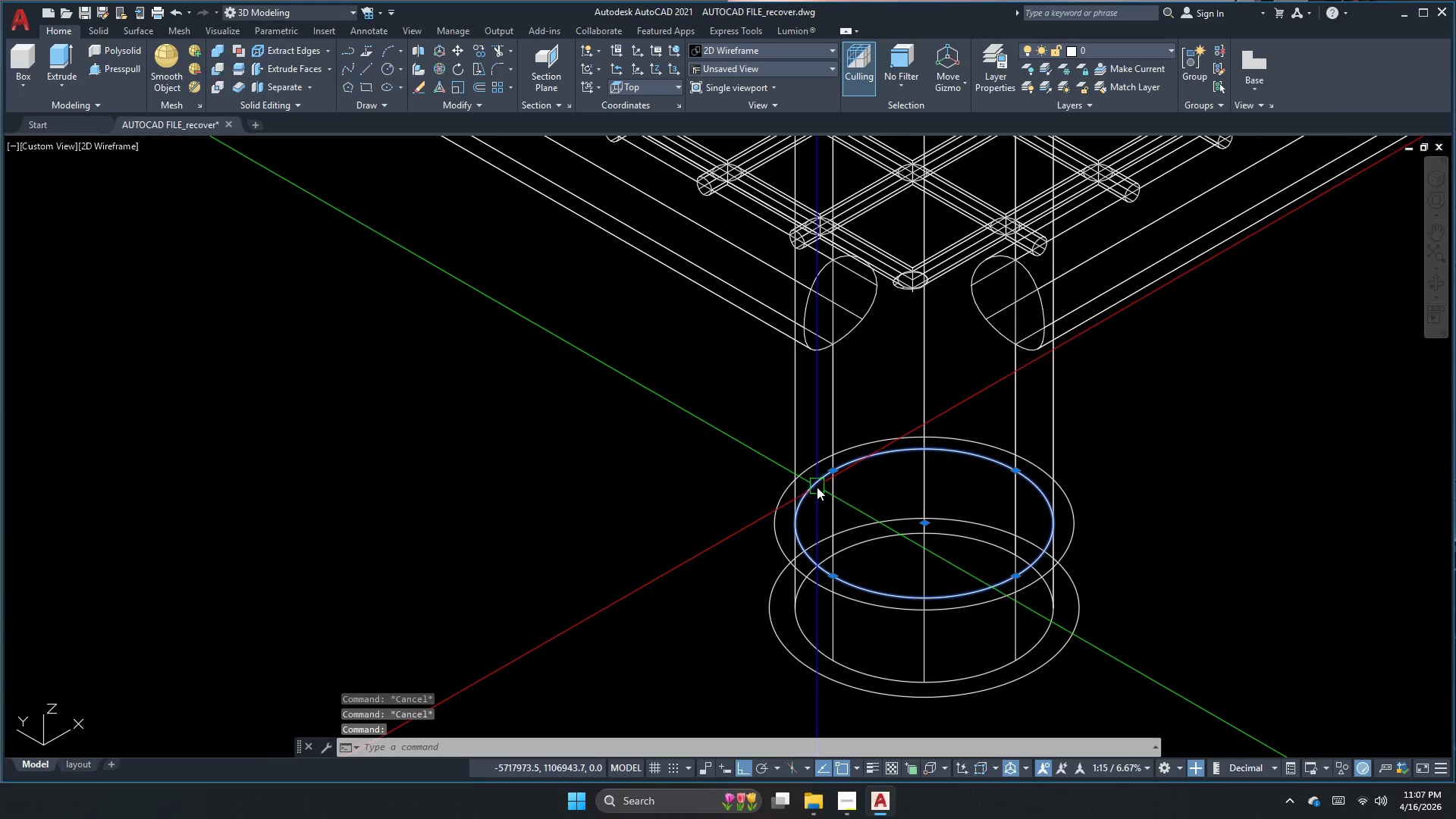 
key(E)
 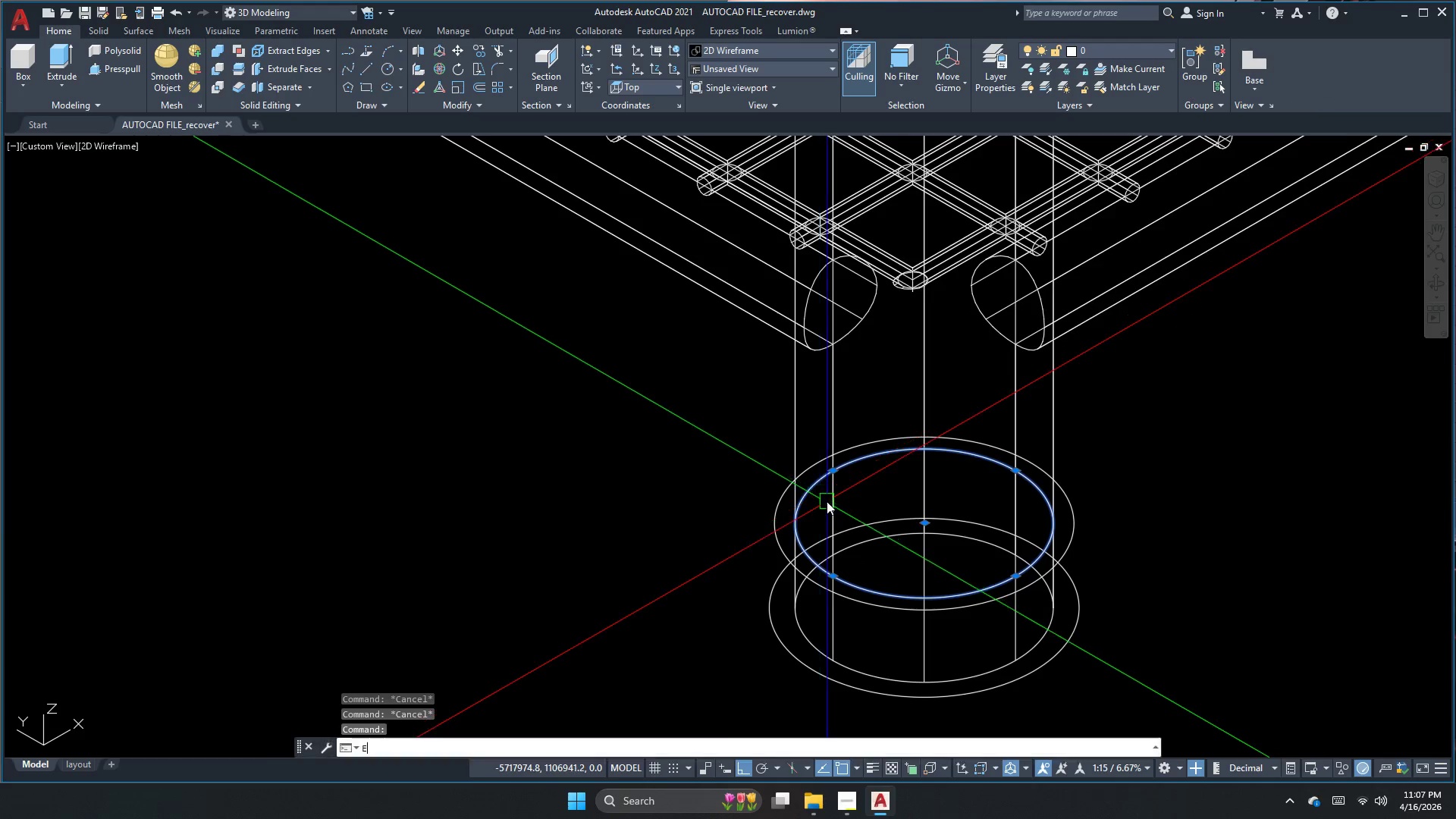 
key(Space)
 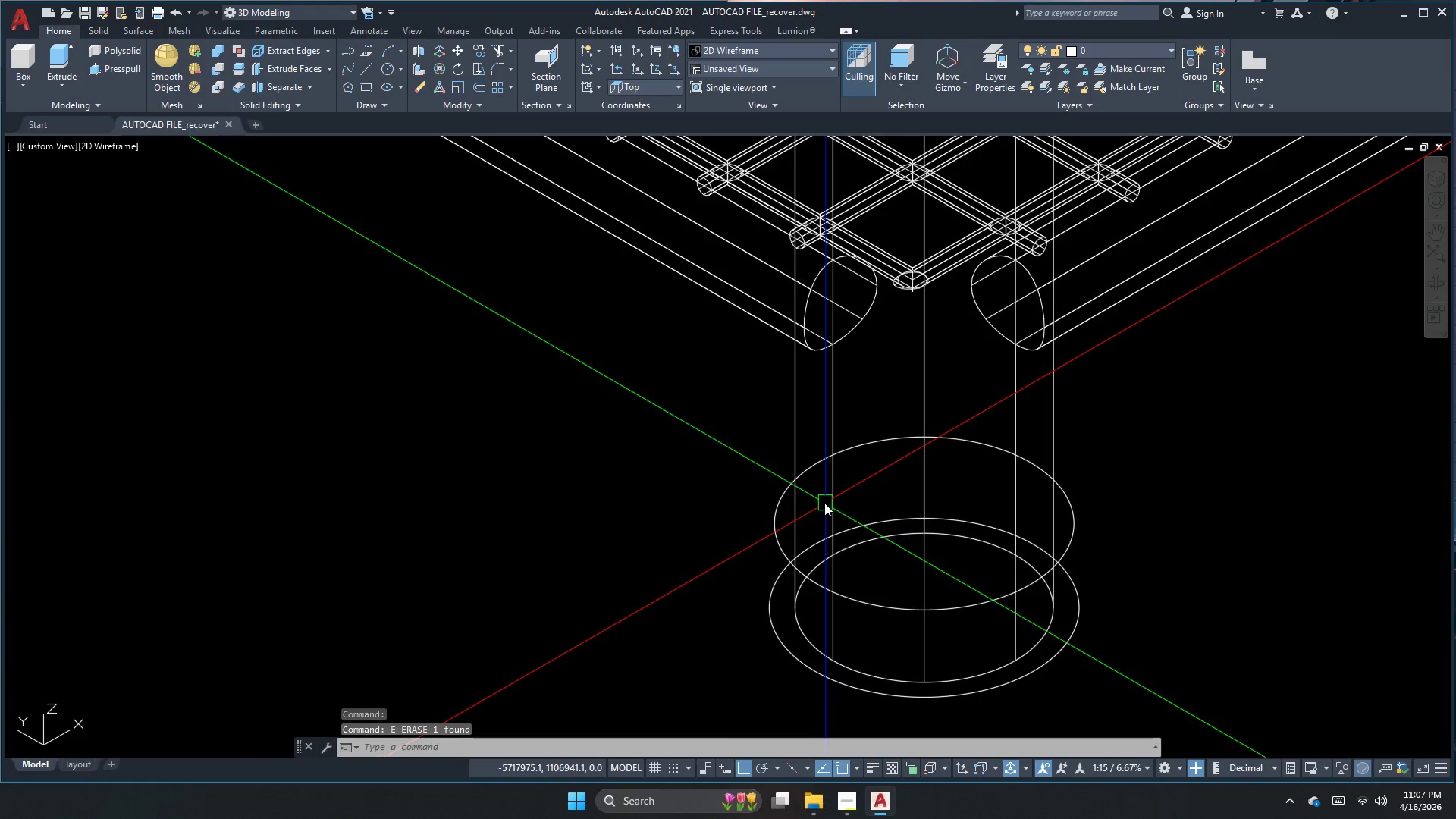 
key(Escape)
 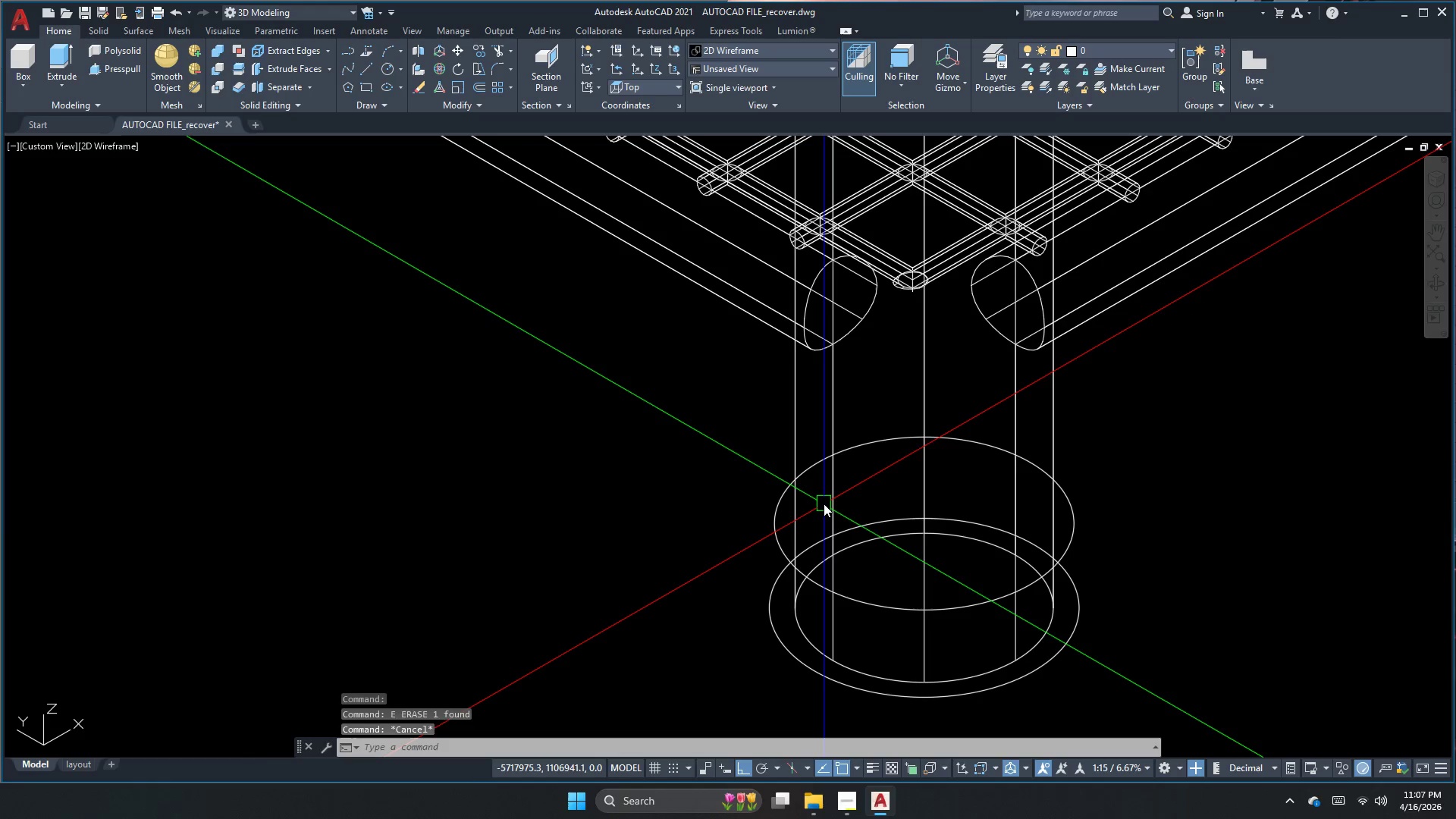 
key(Control+Z)
 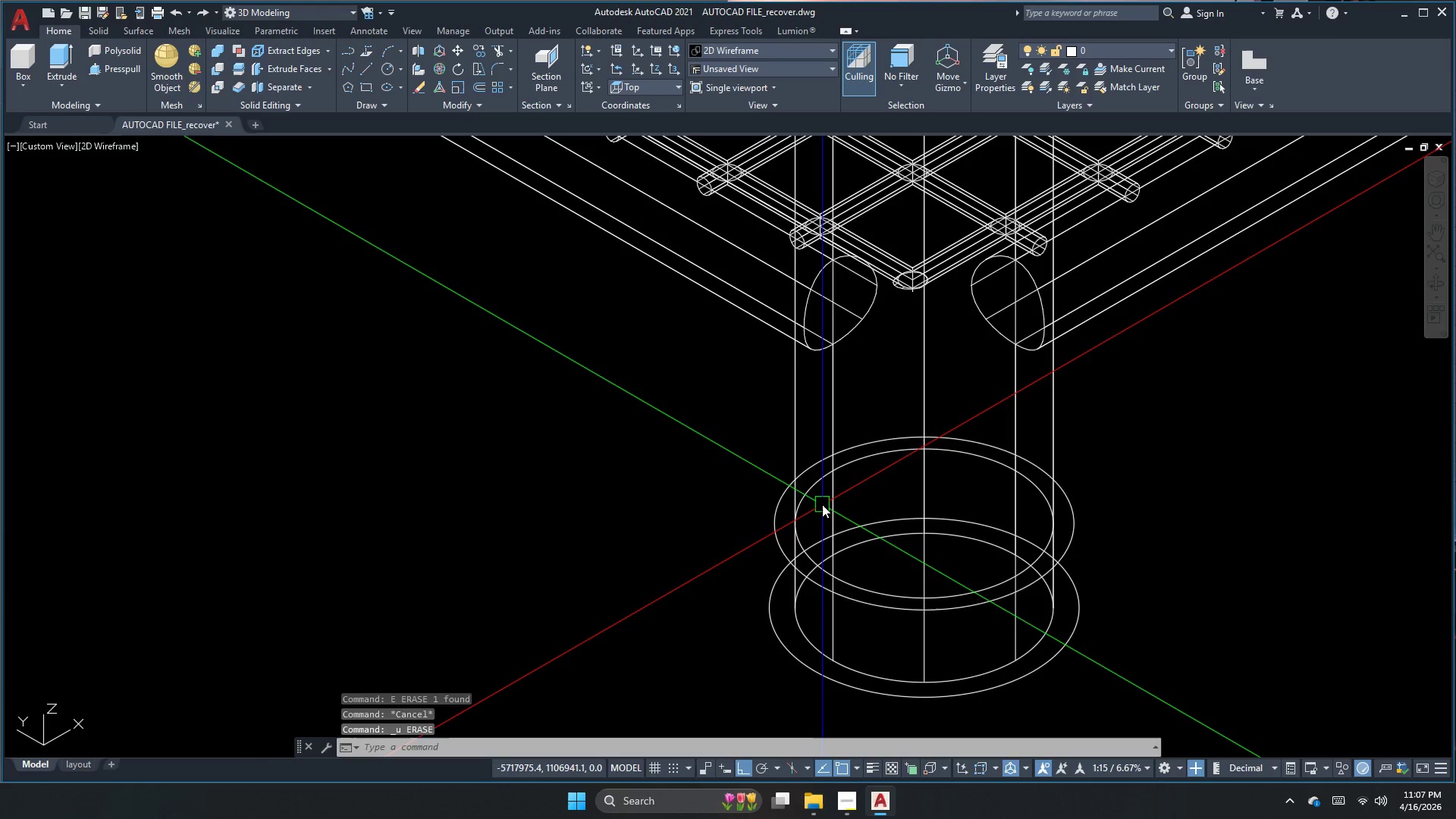 
key(Control+Z)
 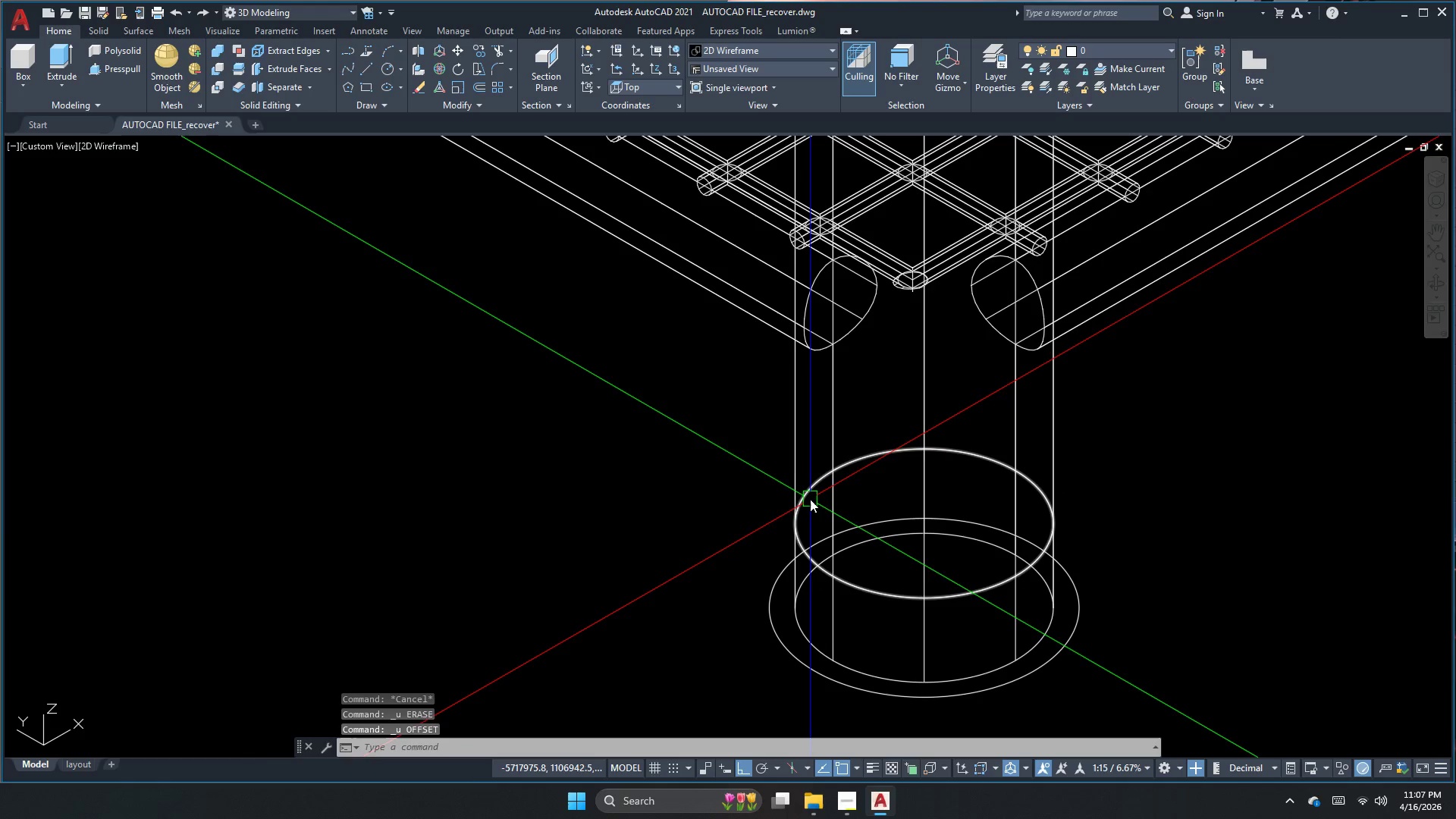 
key(Escape)
 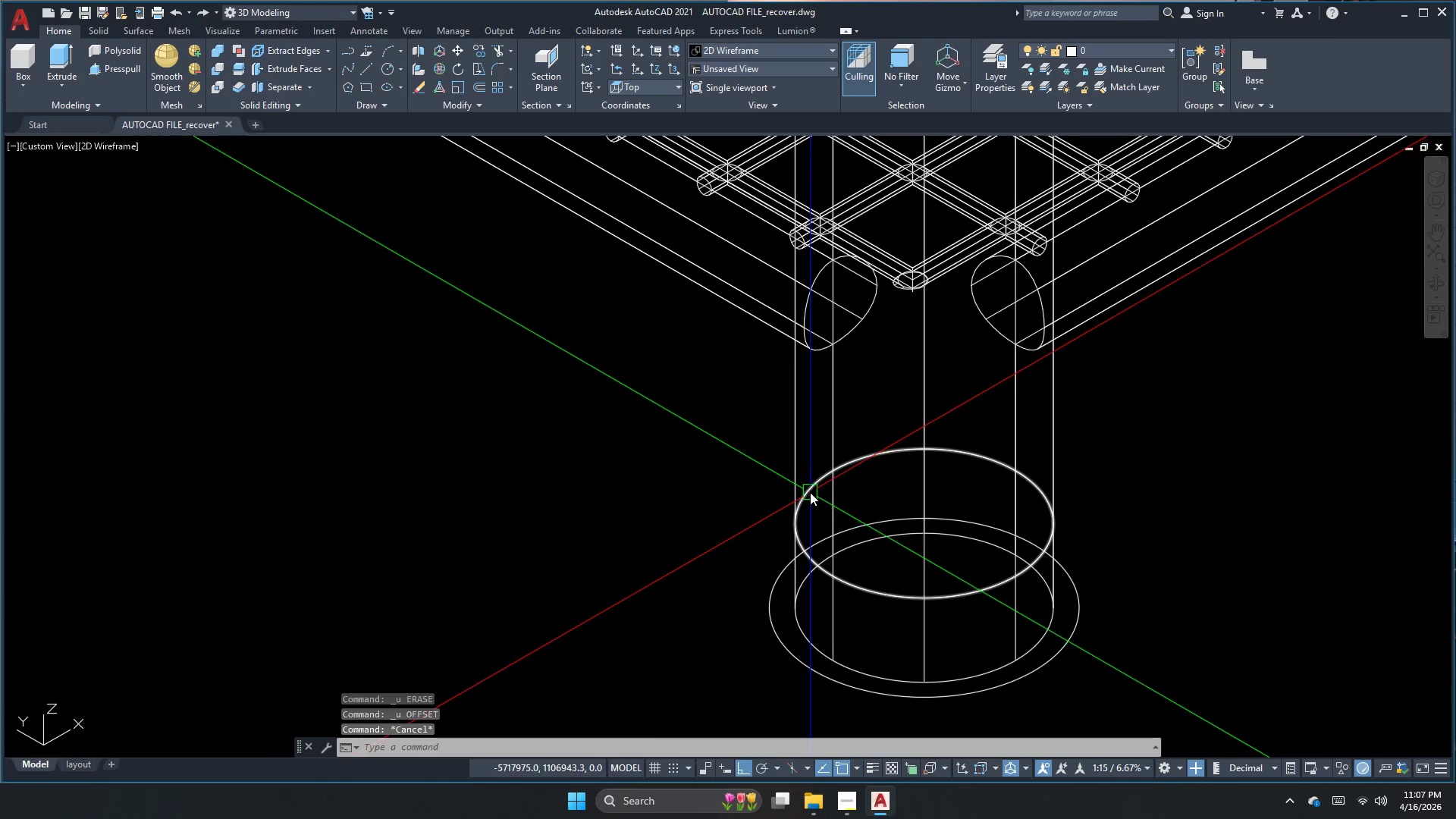 
key(O)
 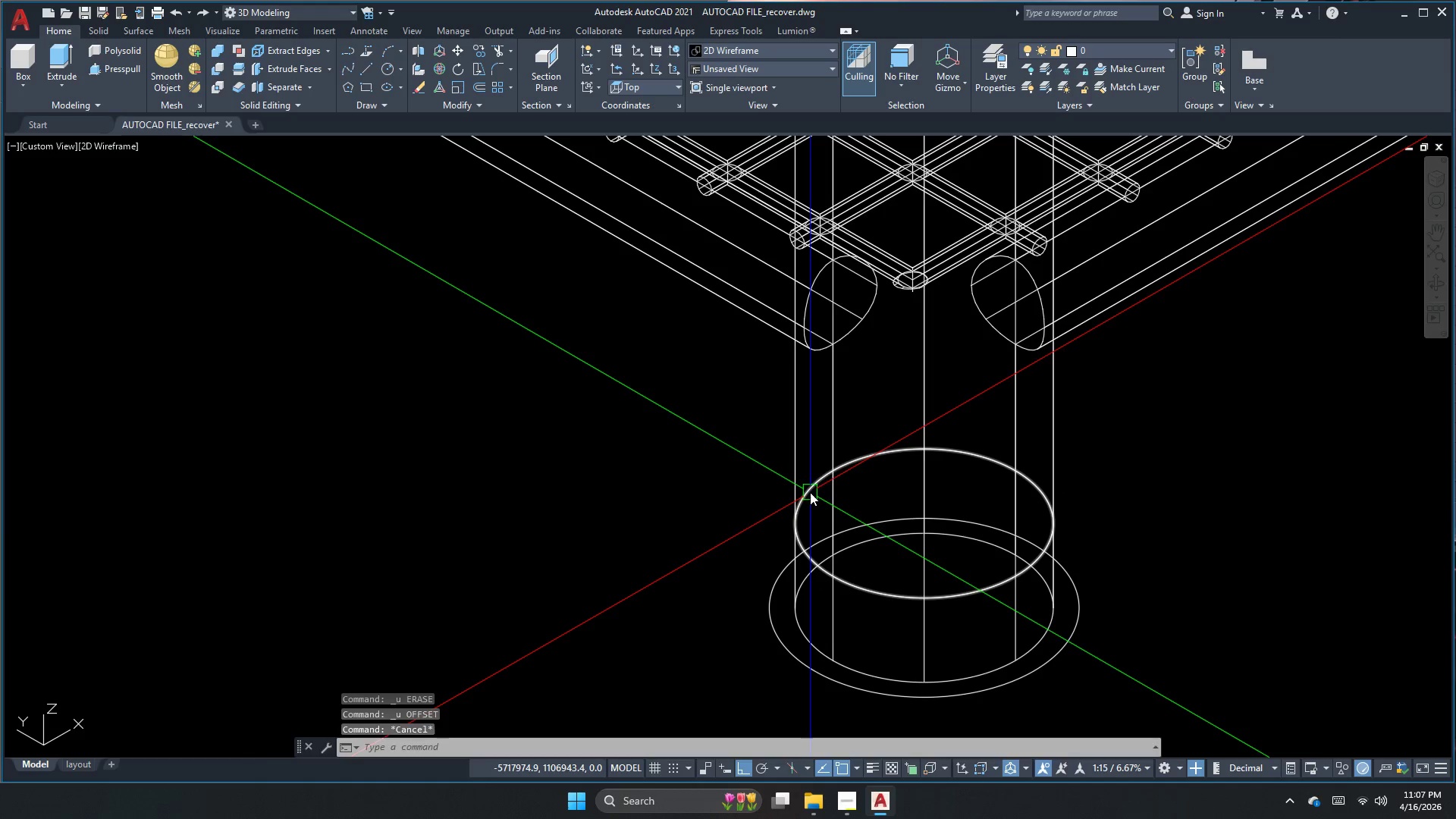 
key(Space)
 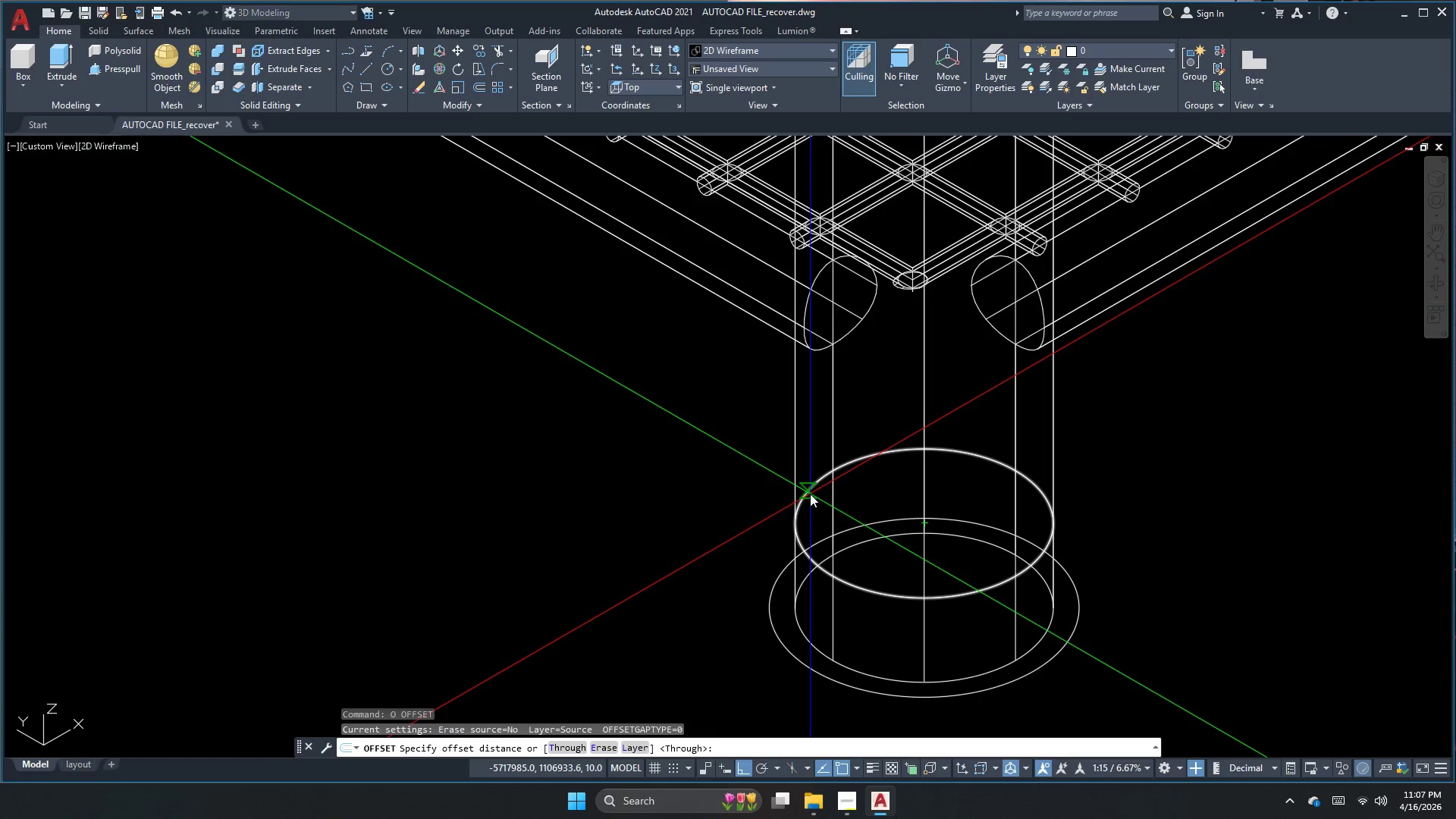 
key(Numpad1)
 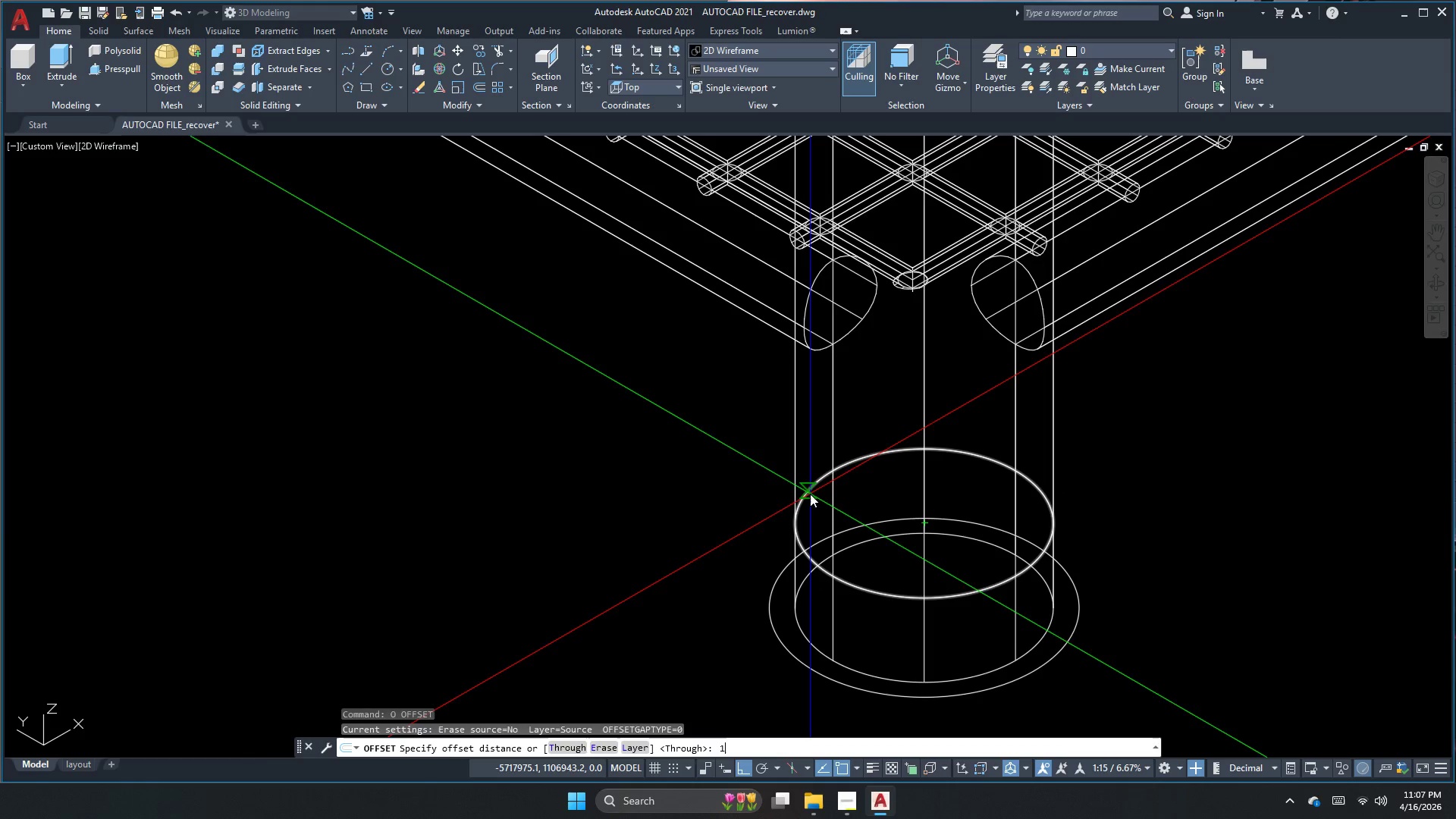 
key(NumpadEnter)
 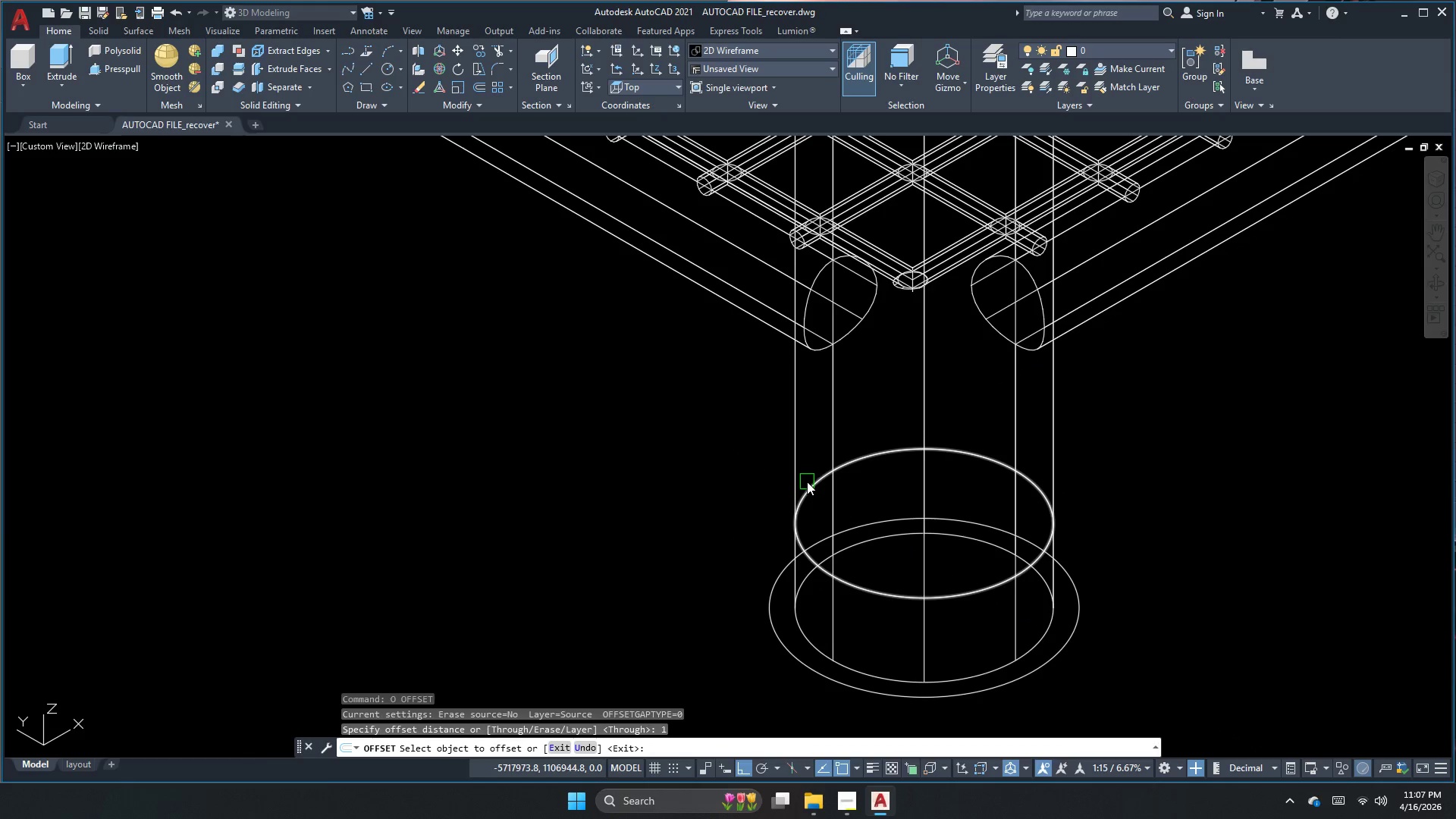 
left_click([808, 482])
 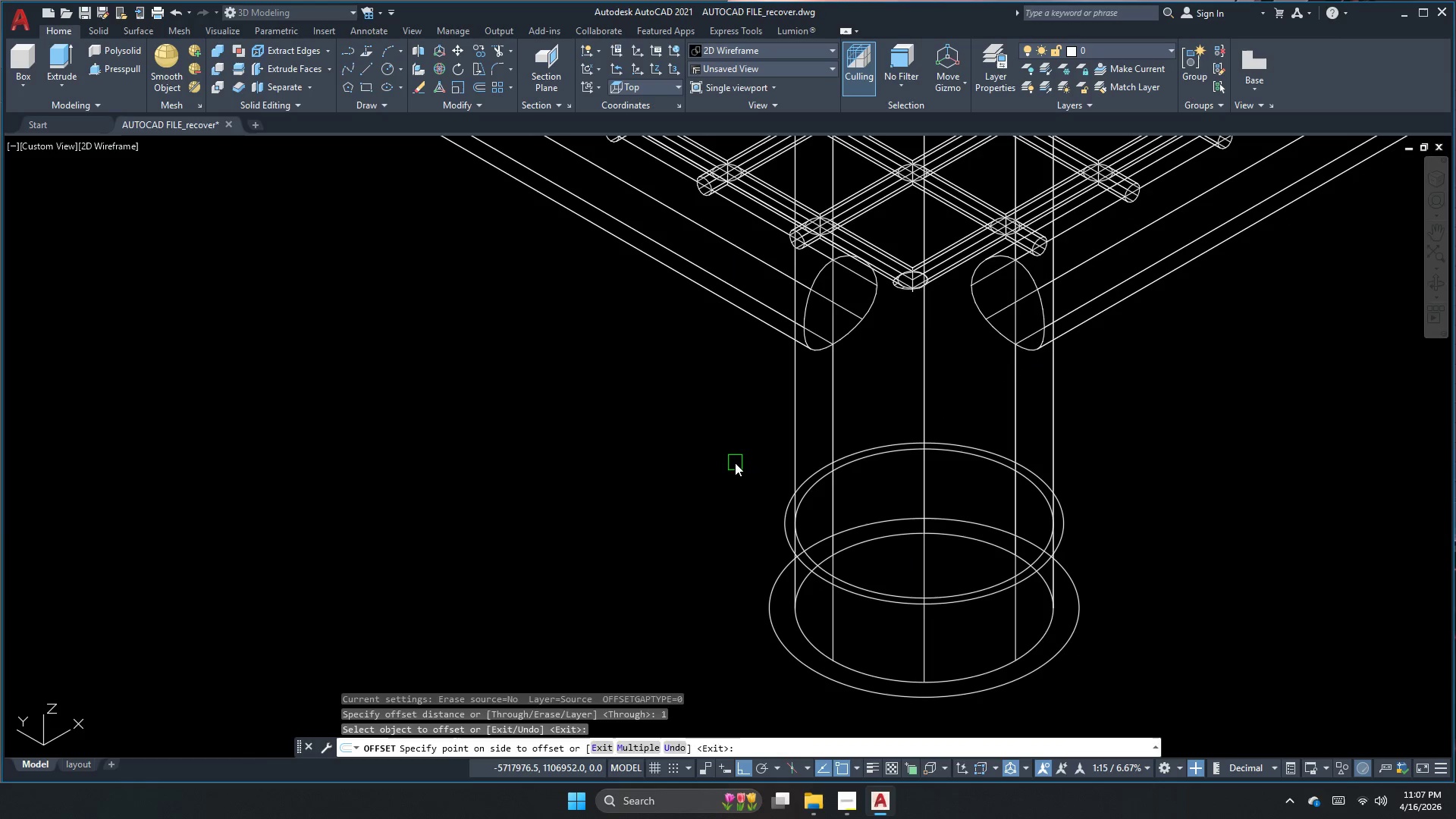 
key(Escape)
 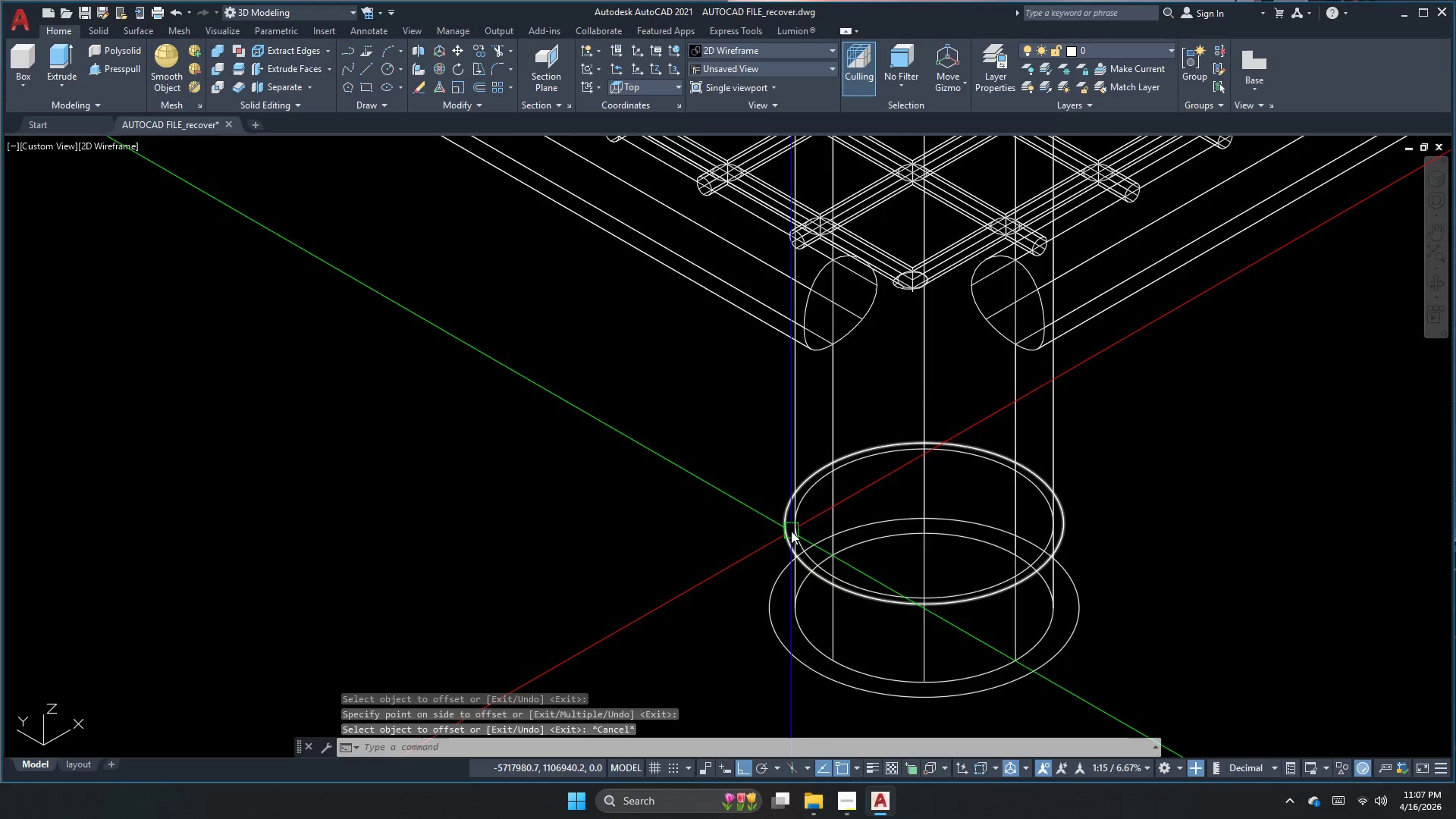 
scroll: coordinate [797, 527], scroll_direction: up, amount: 1.0
 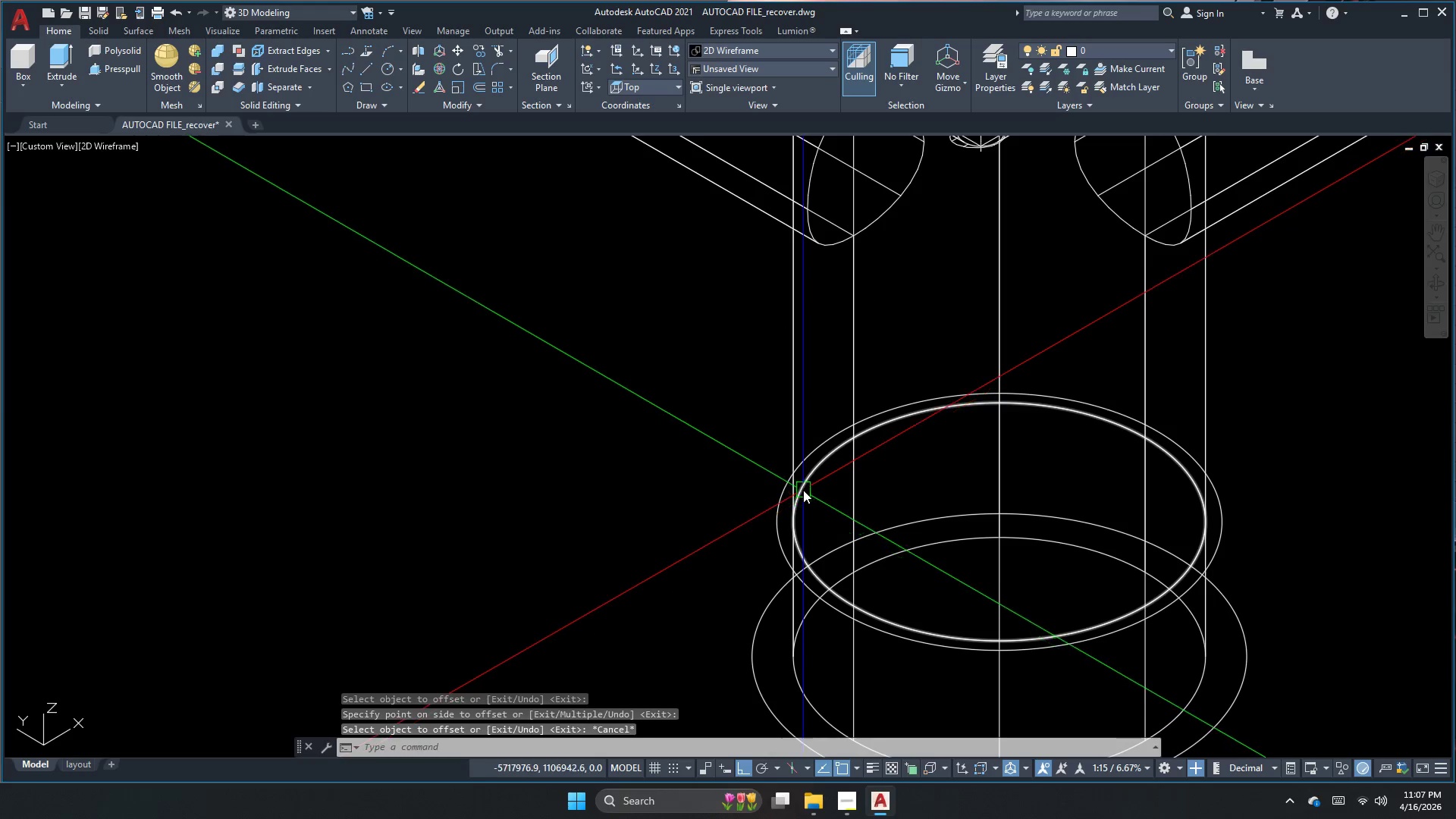 
type(e )
key(Escape)
type(loft)
 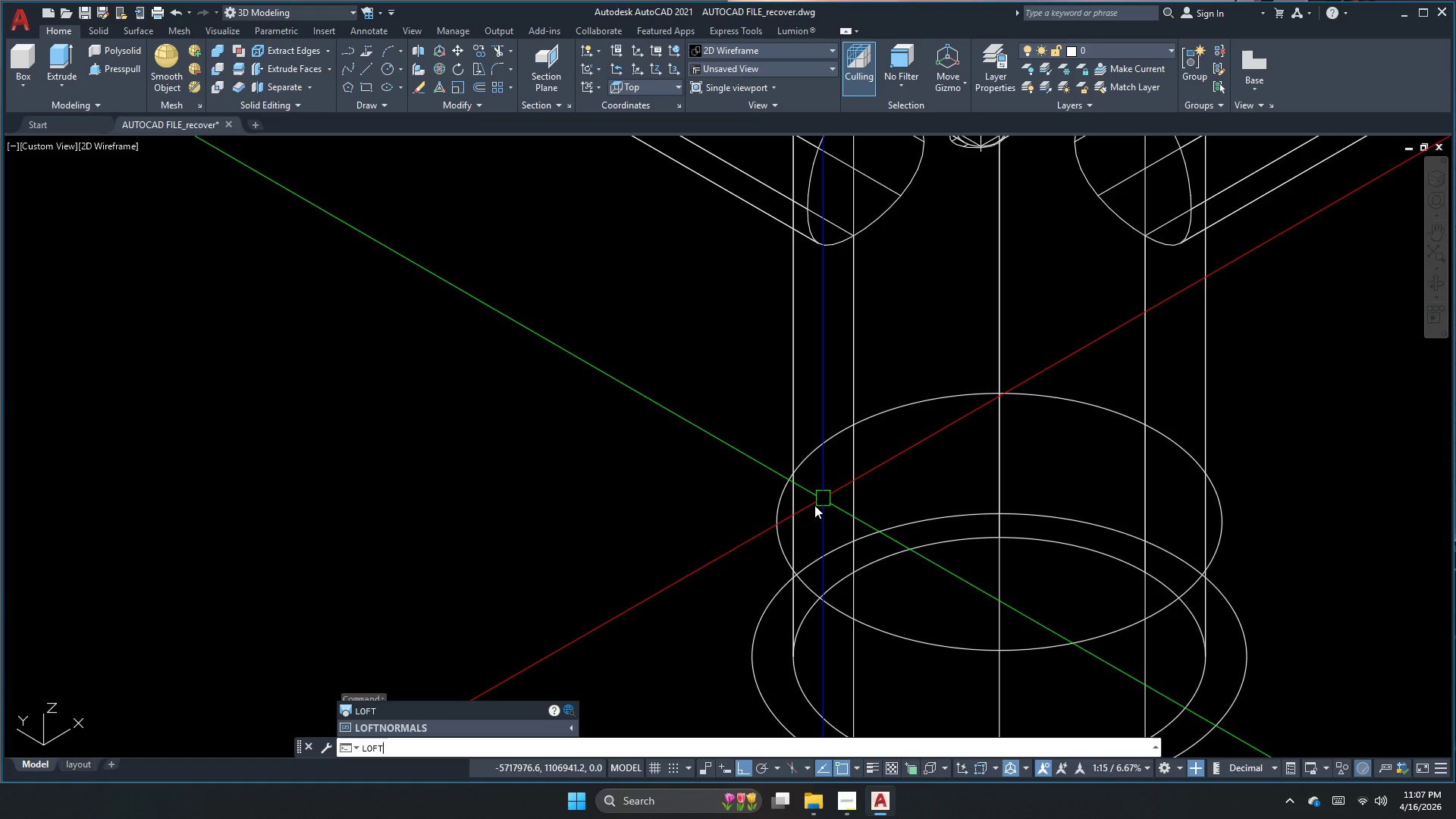 
key(Space)
 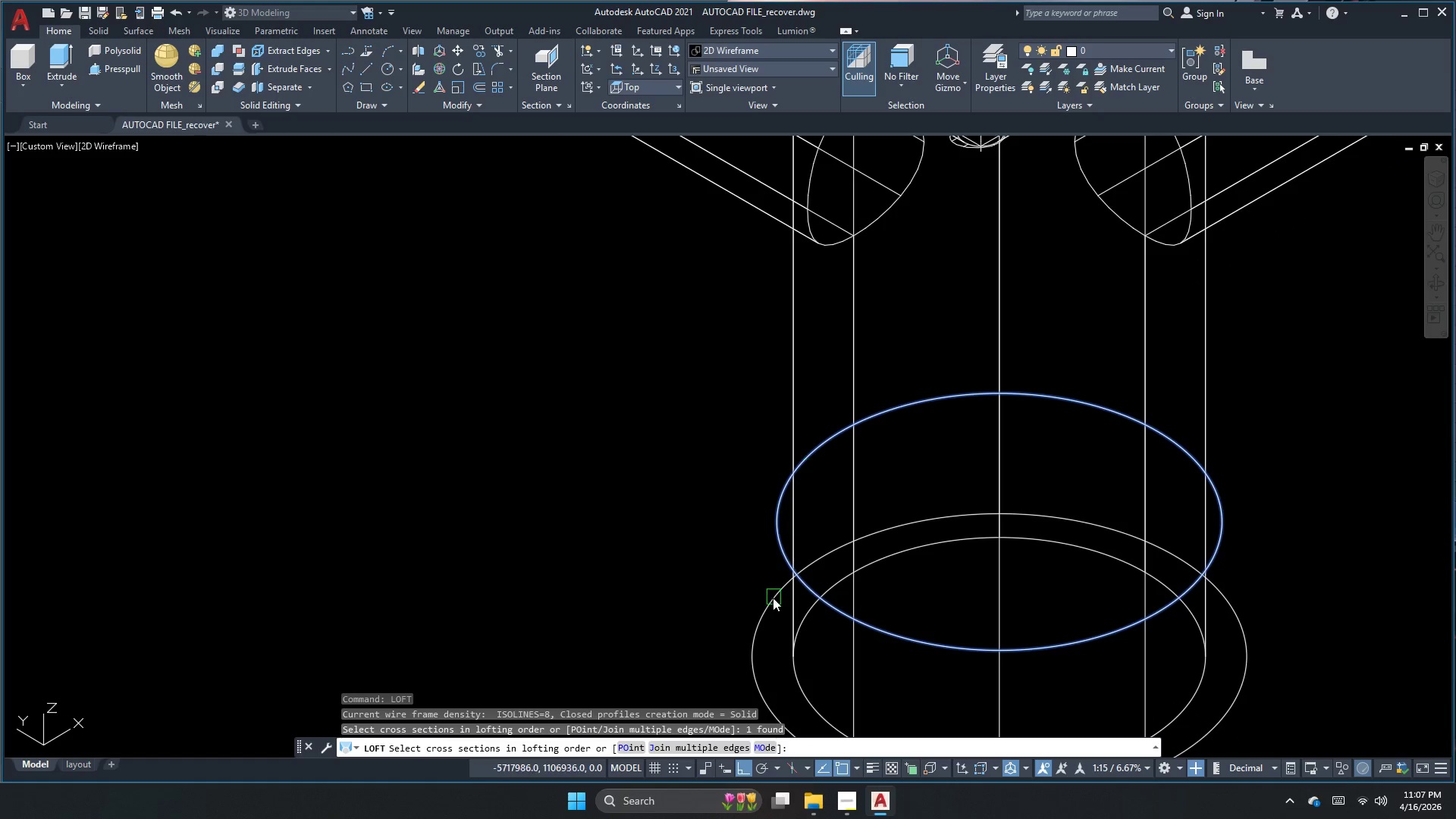 
left_click([762, 607])
 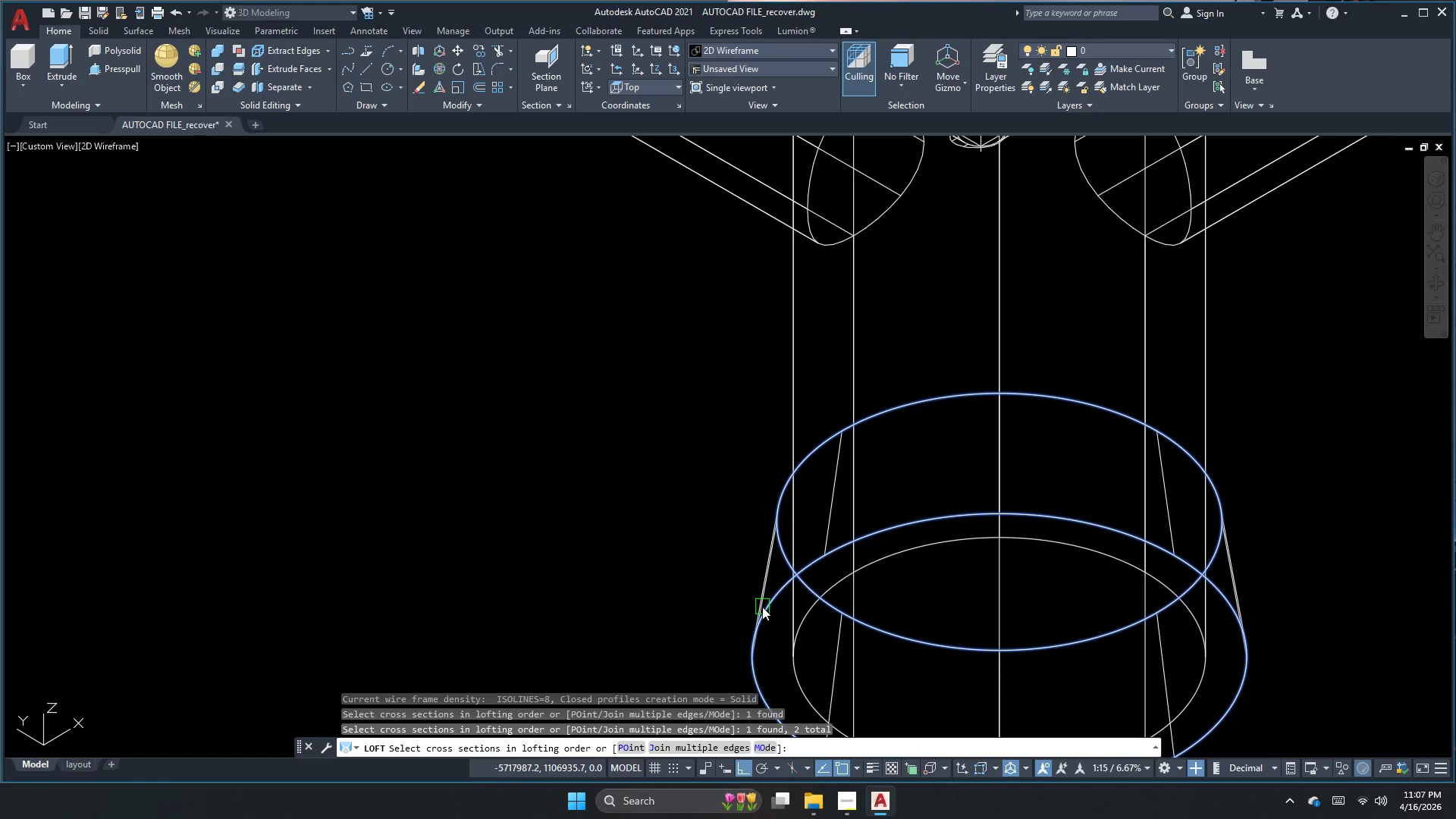 
key(Space)
 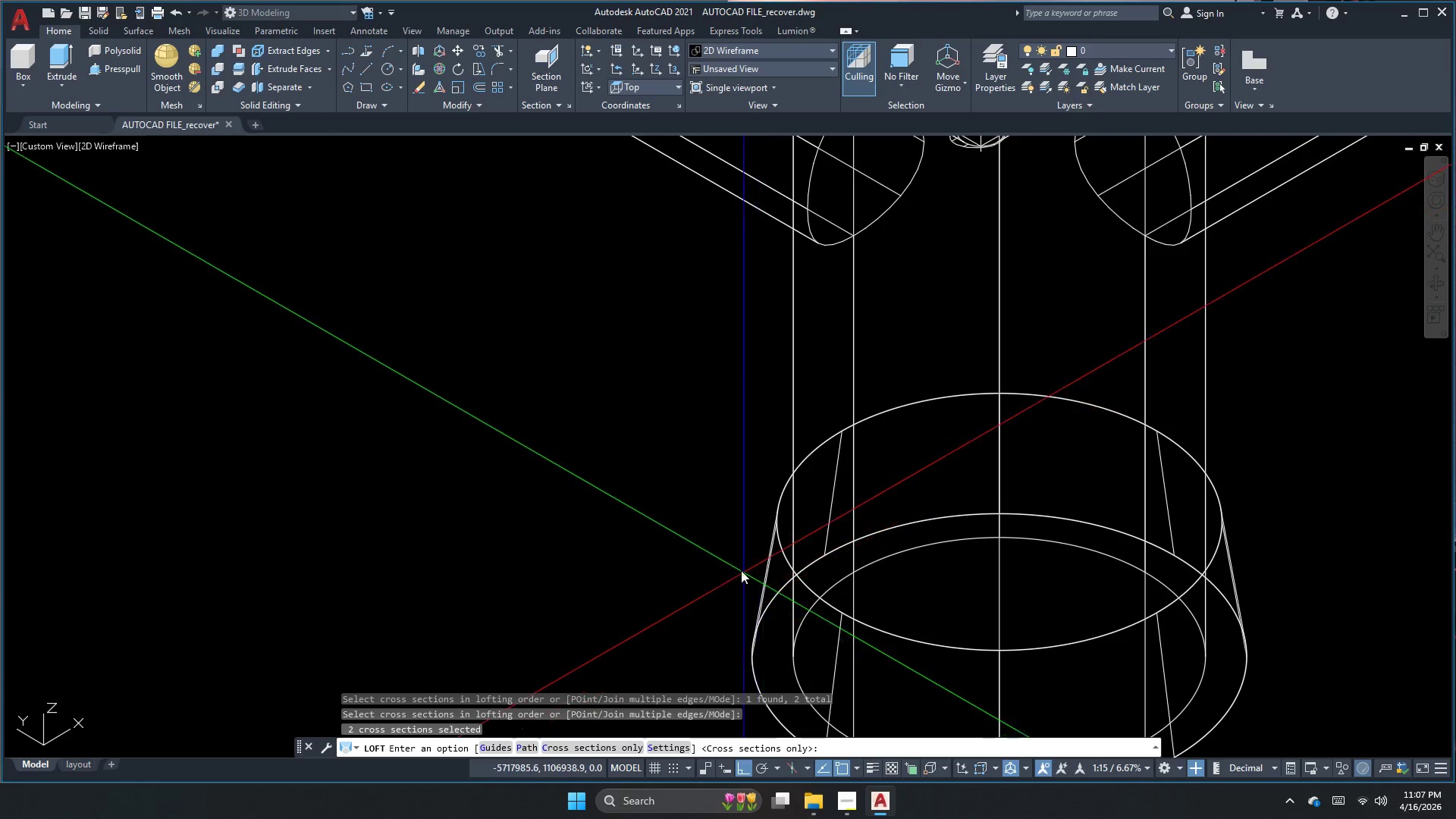 
key(Space)
 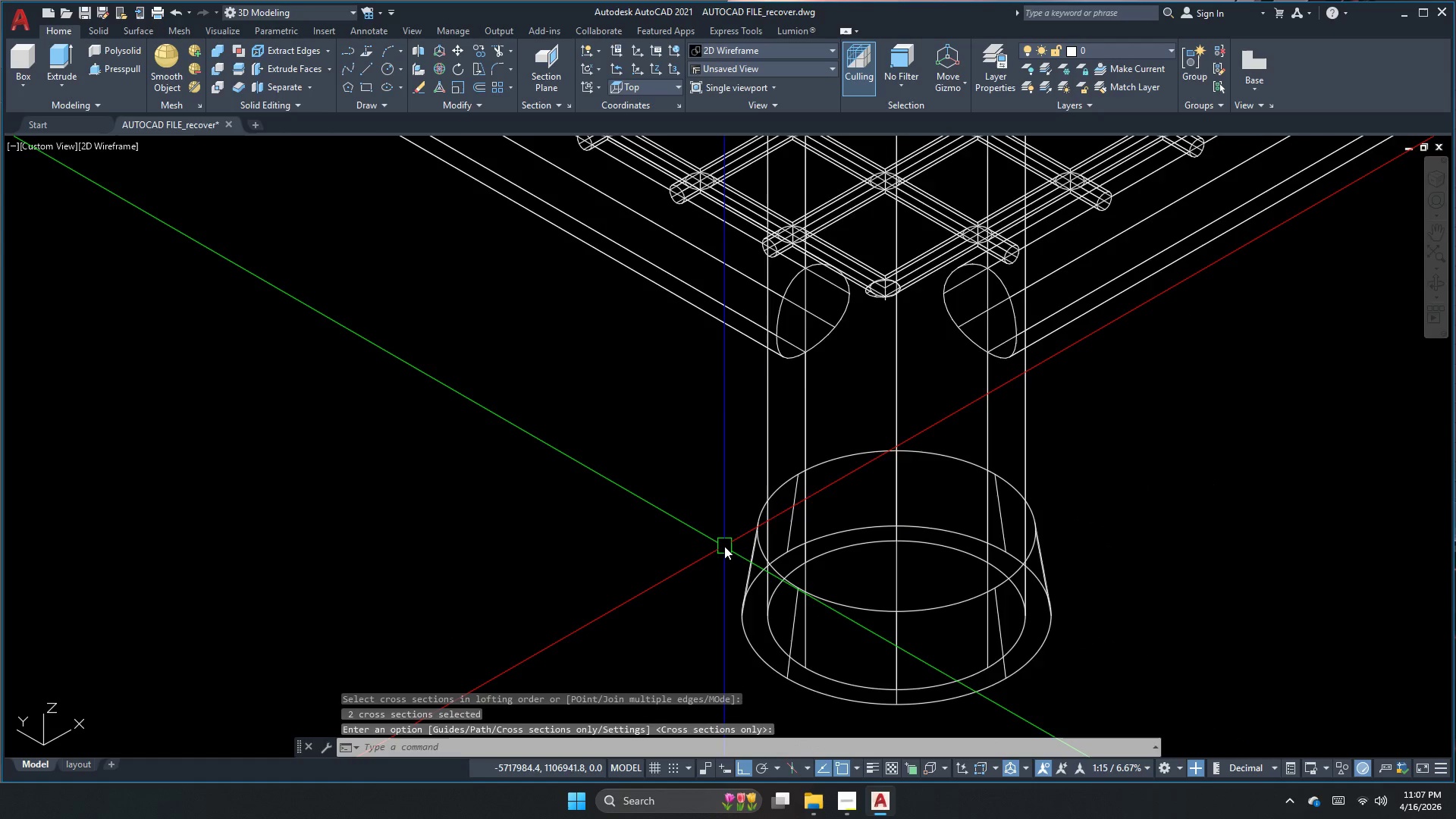 
key(Escape)
 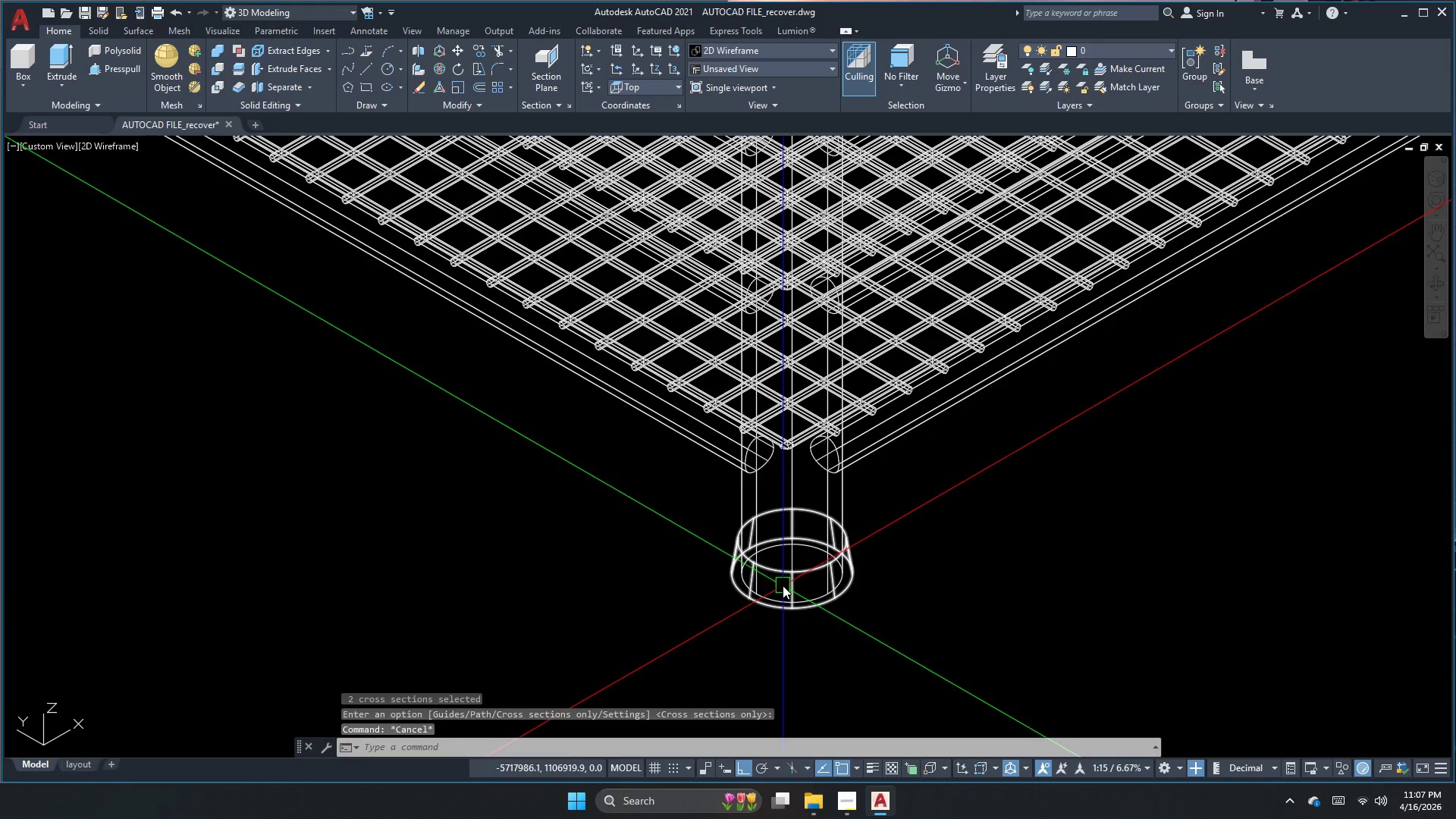 
scroll: coordinate [724, 546], scroll_direction: down, amount: 3.0
 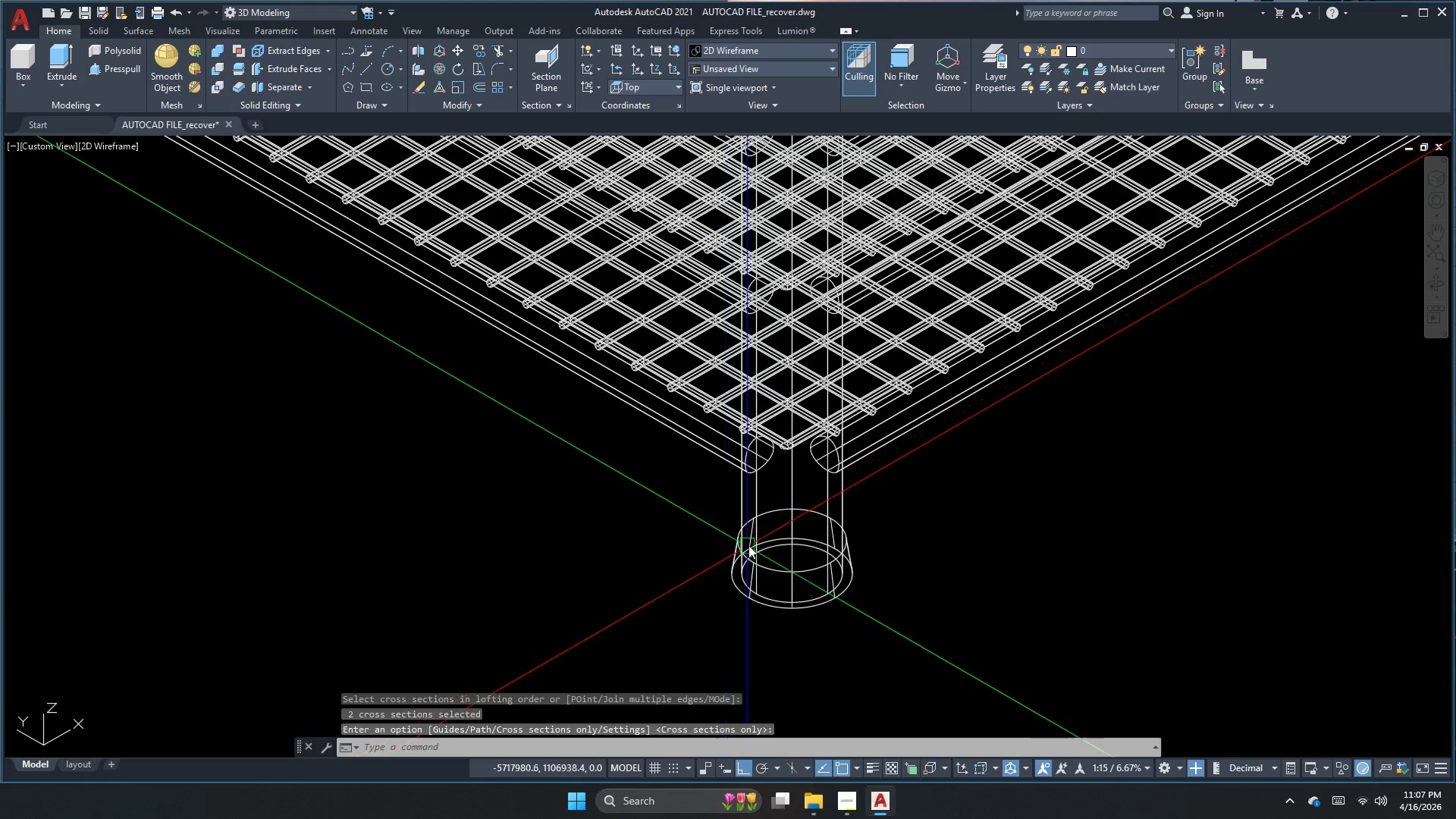 
left_click([783, 585])
 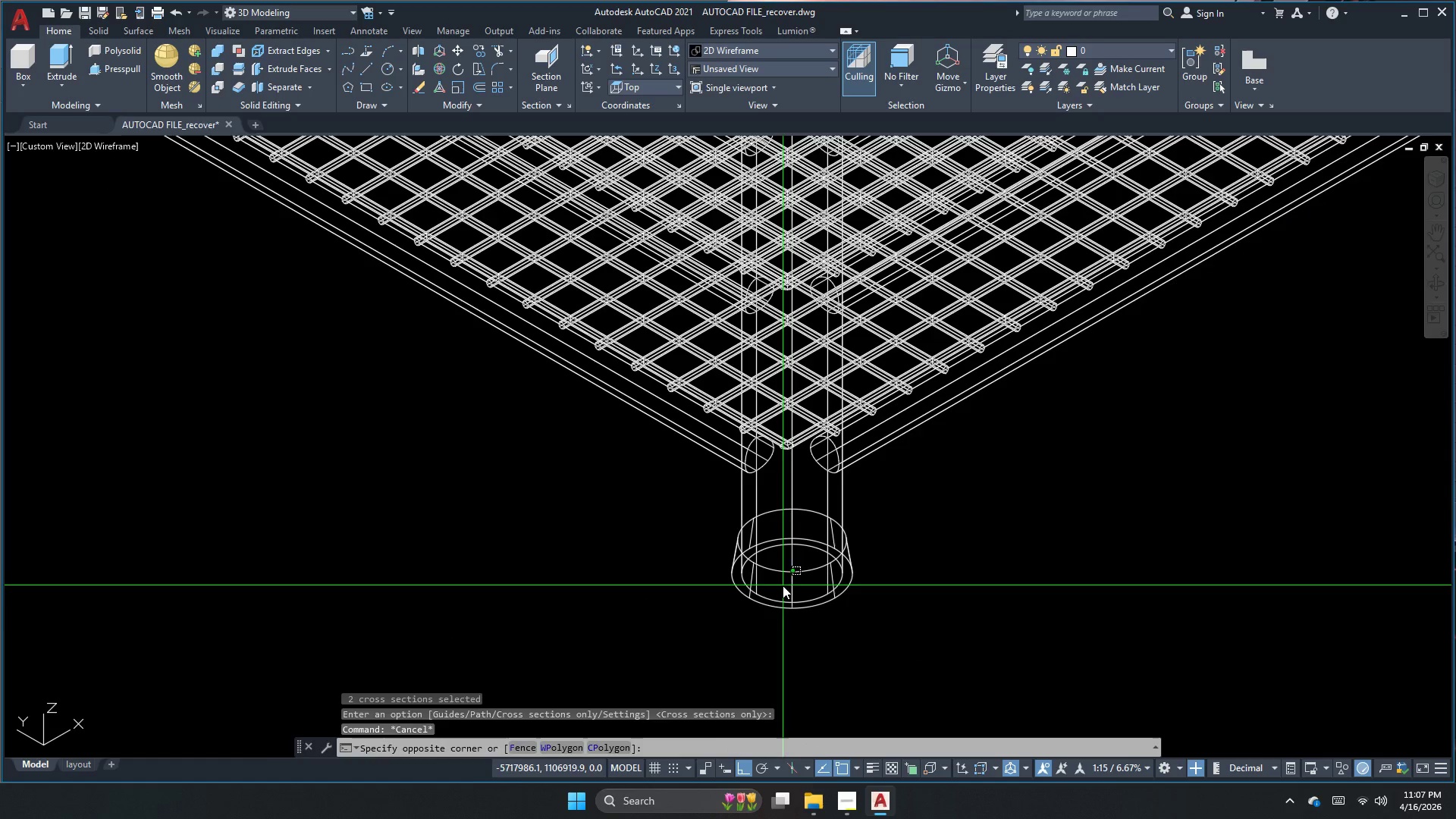 
key(Escape)
 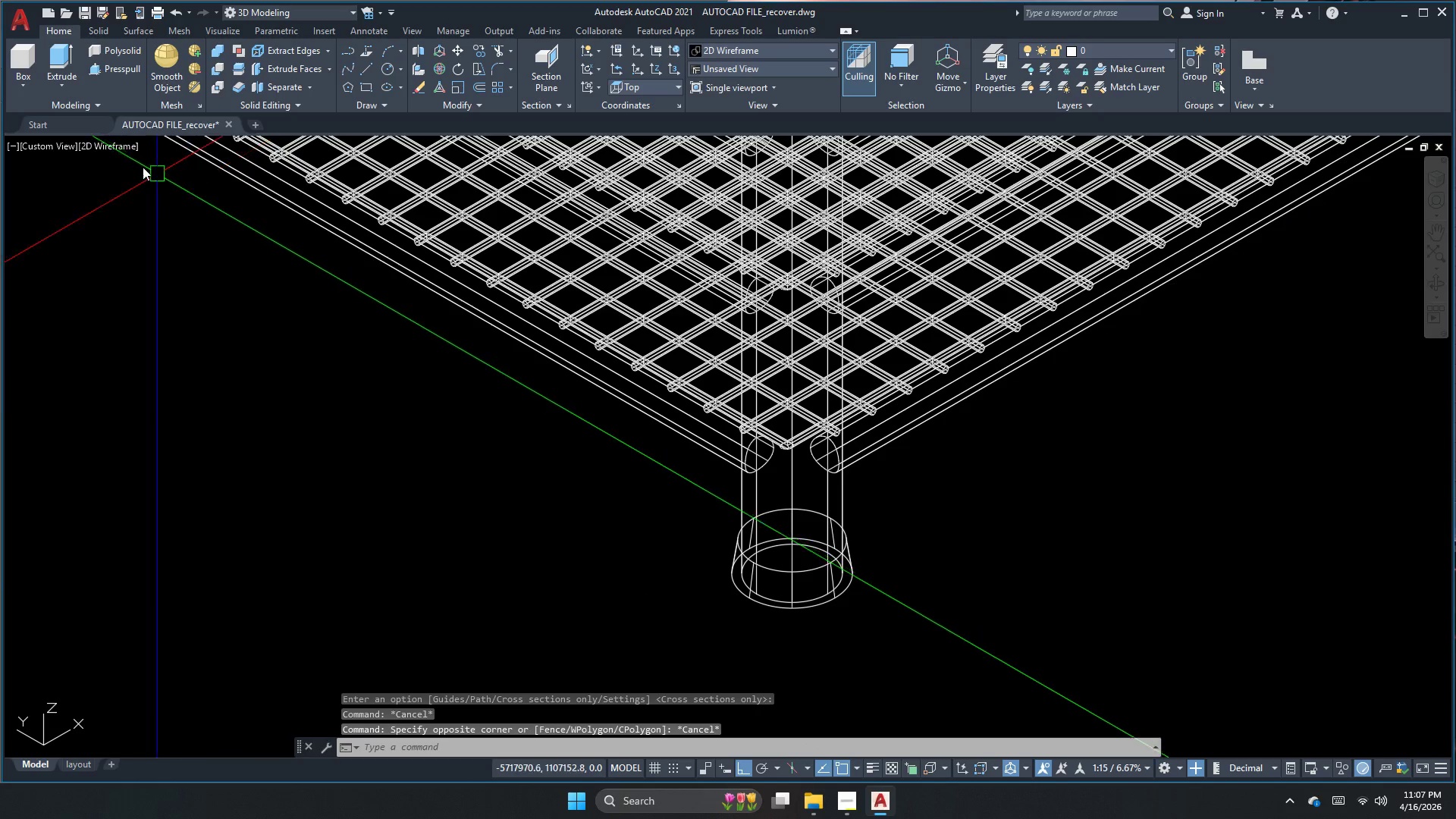 
left_click([127, 152])
 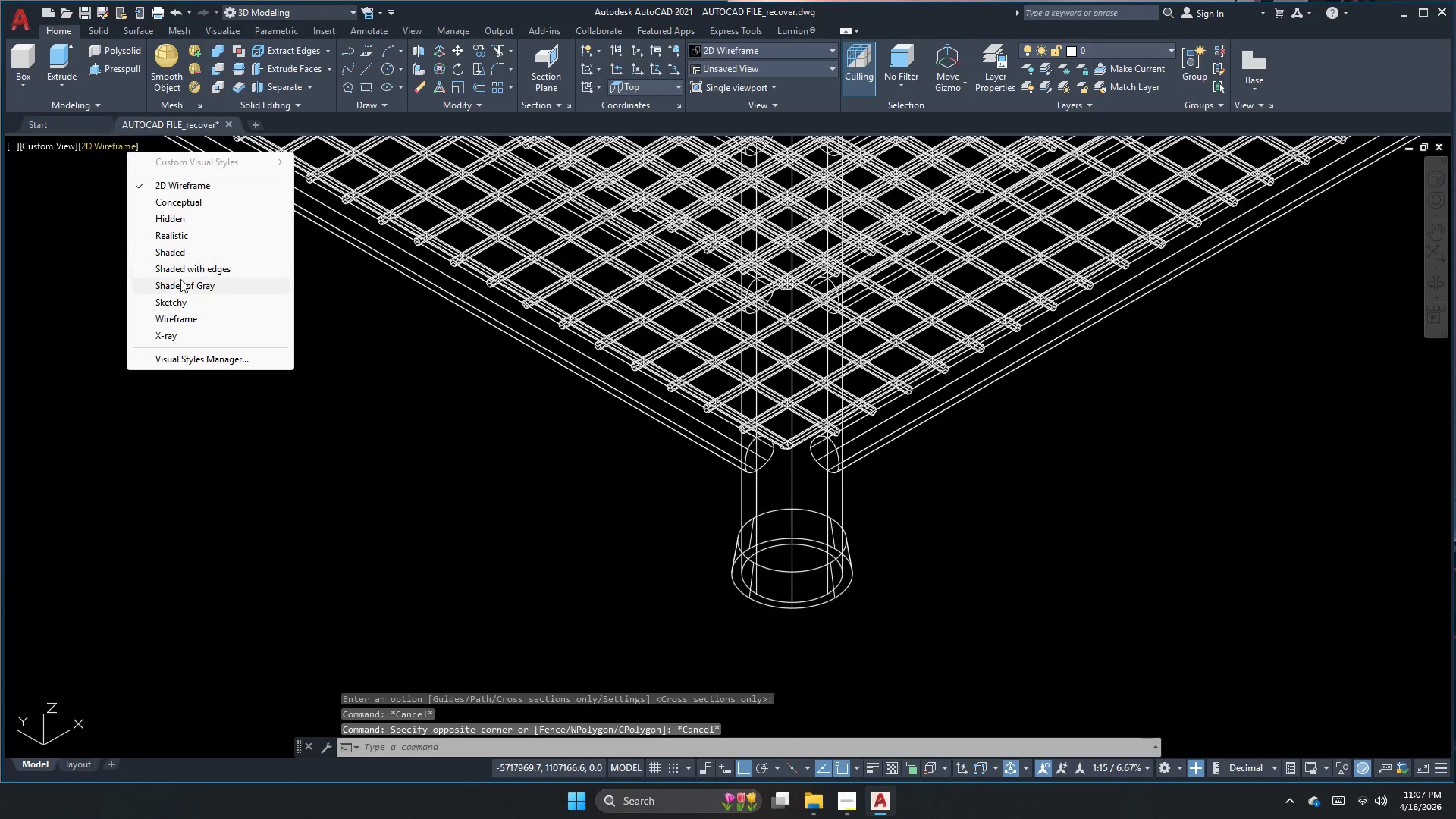 
left_click([180, 284])
 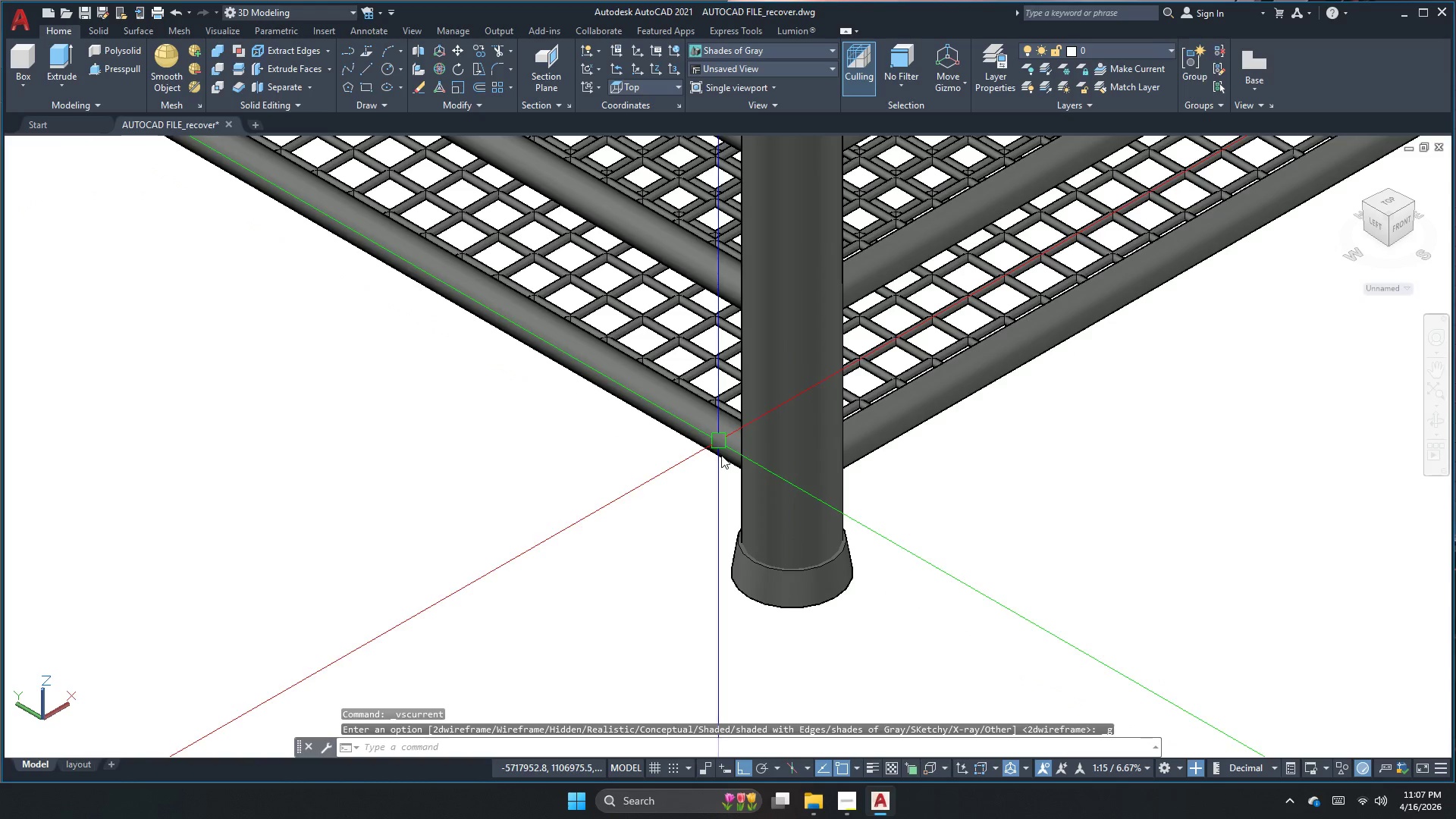 
scroll: coordinate [836, 662], scroll_direction: down, amount: 1.0
 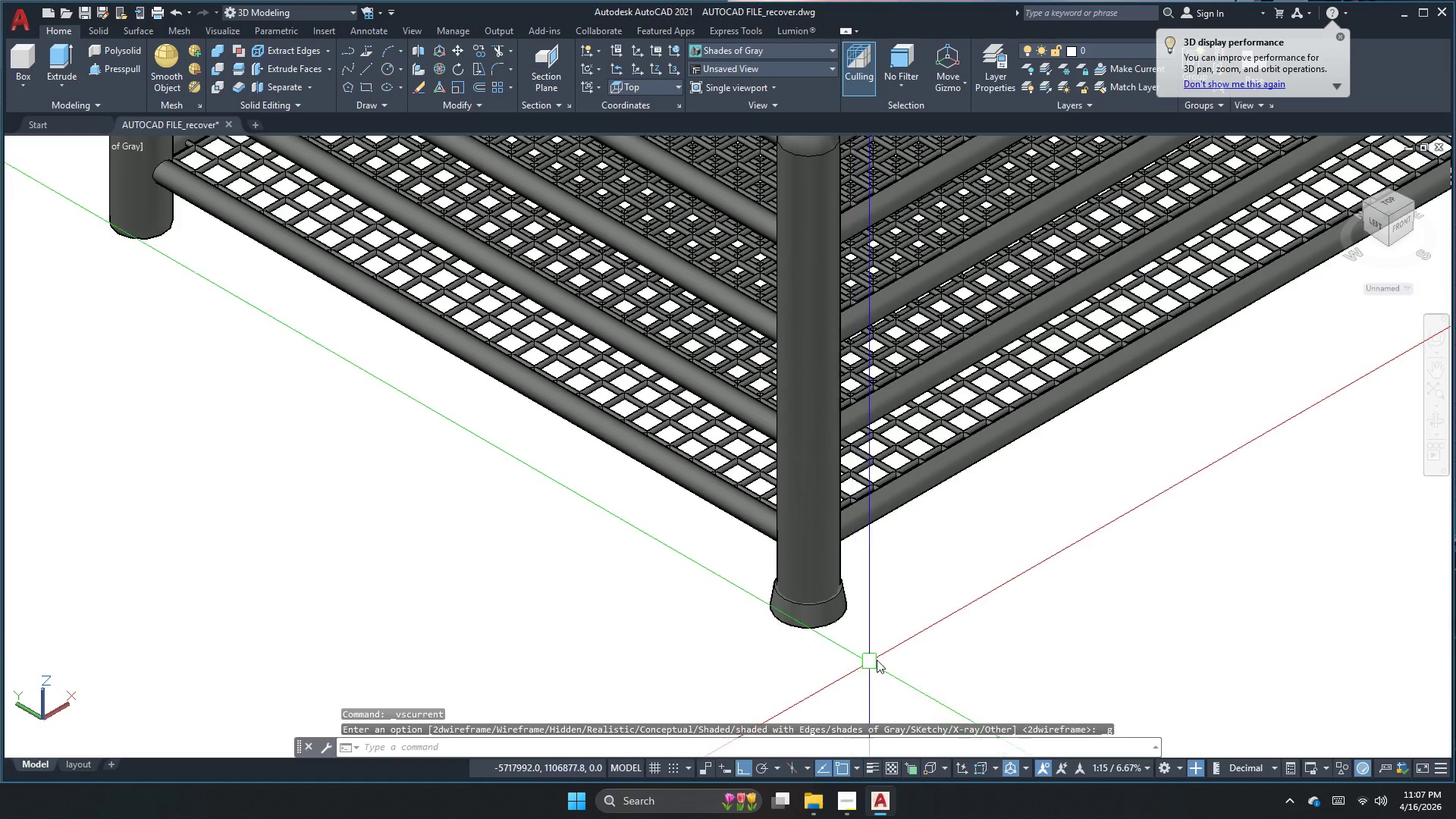 
key(Escape)
 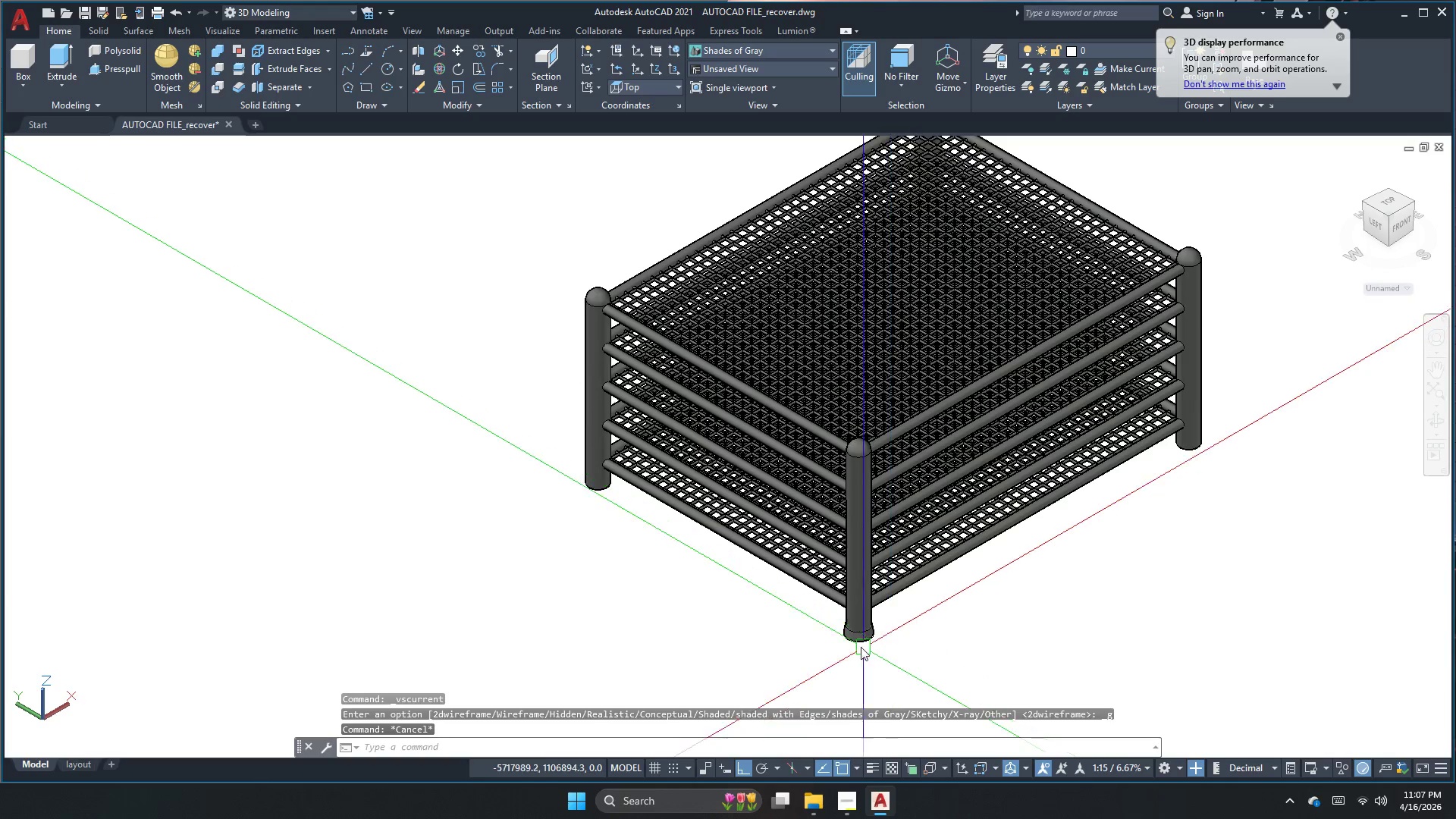 
scroll: coordinate [891, 651], scroll_direction: down, amount: 2.0
 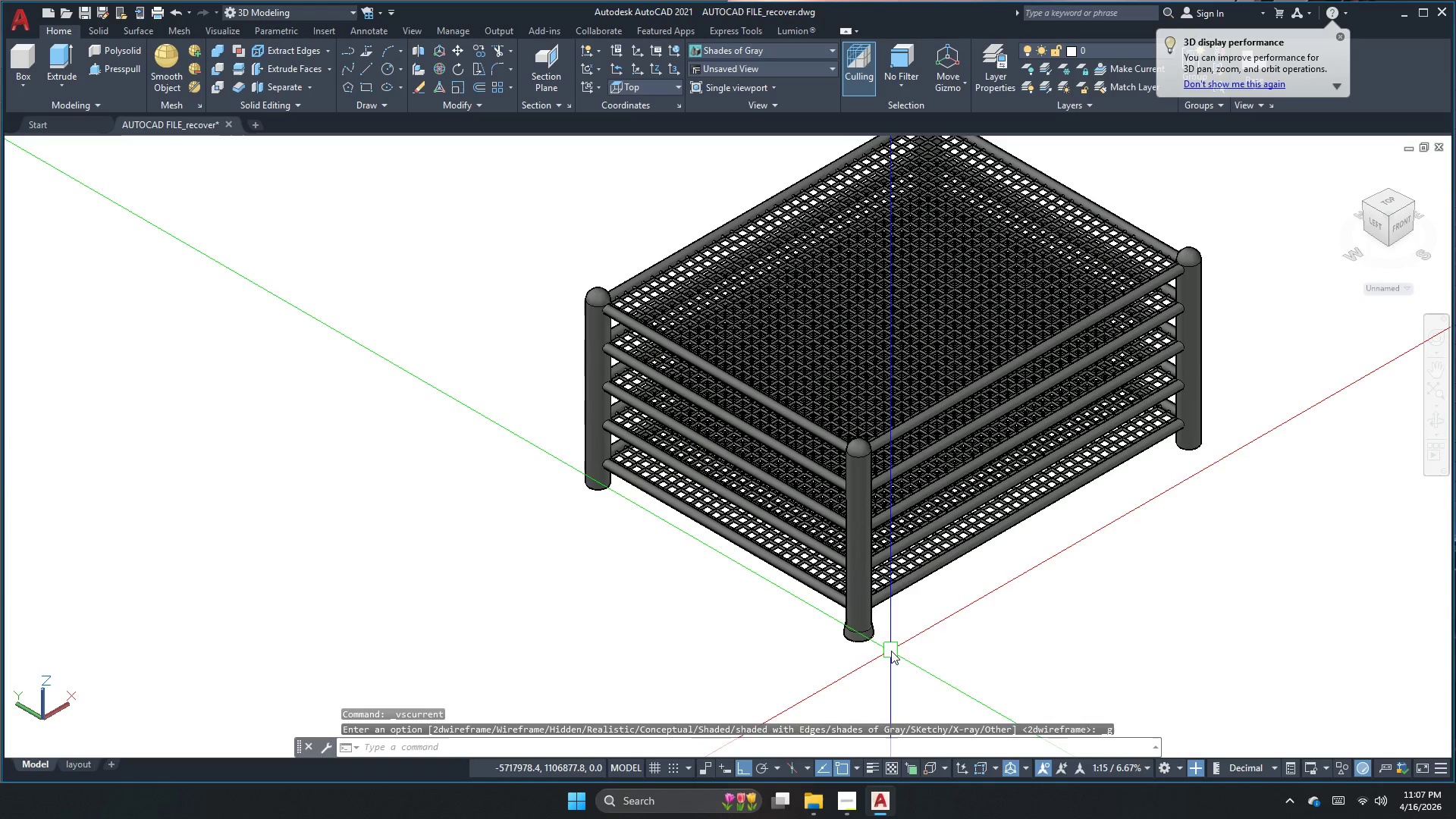 
scroll: coordinate [851, 644], scroll_direction: up, amount: 2.0
 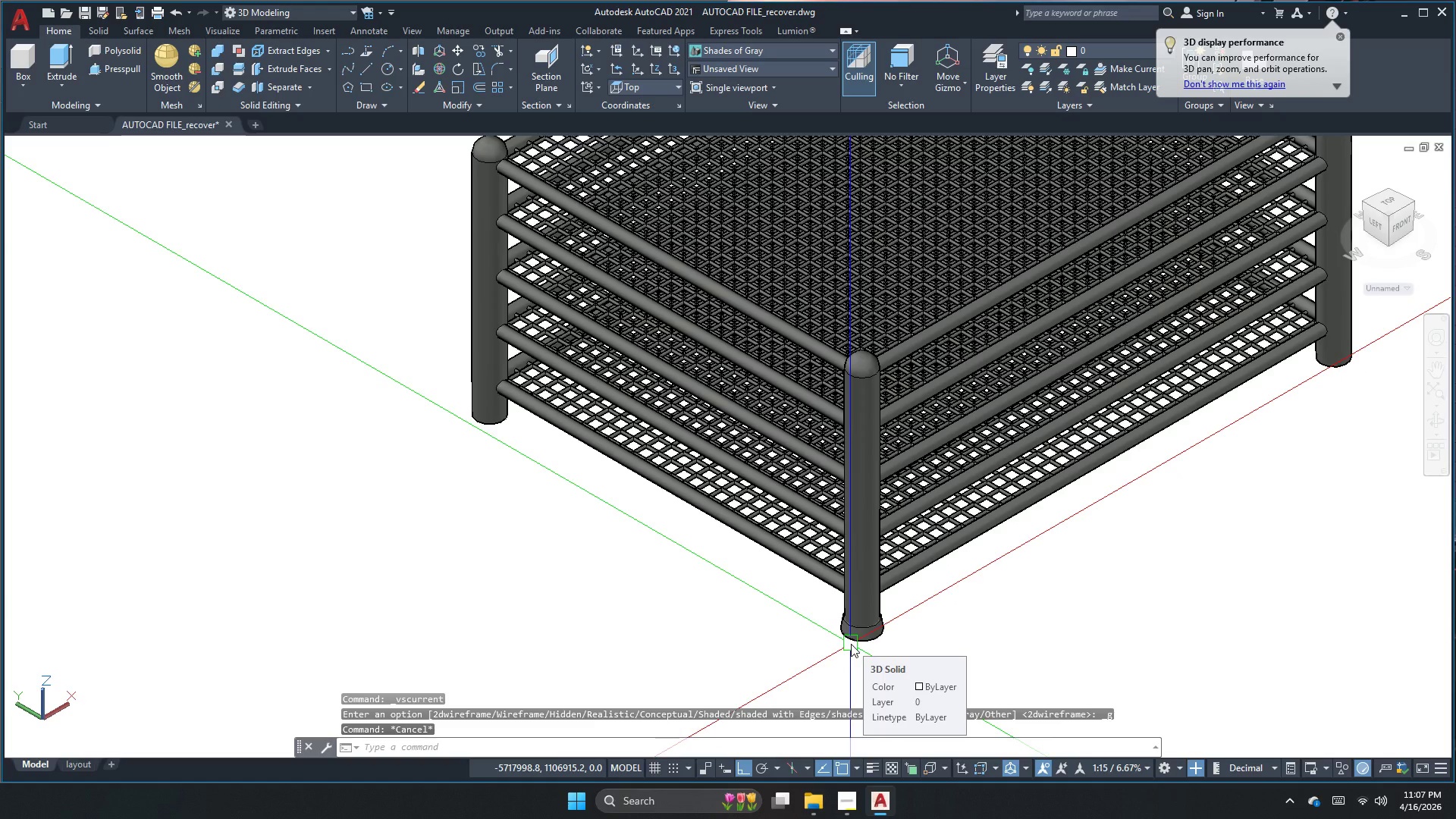 
left_click([874, 636])
 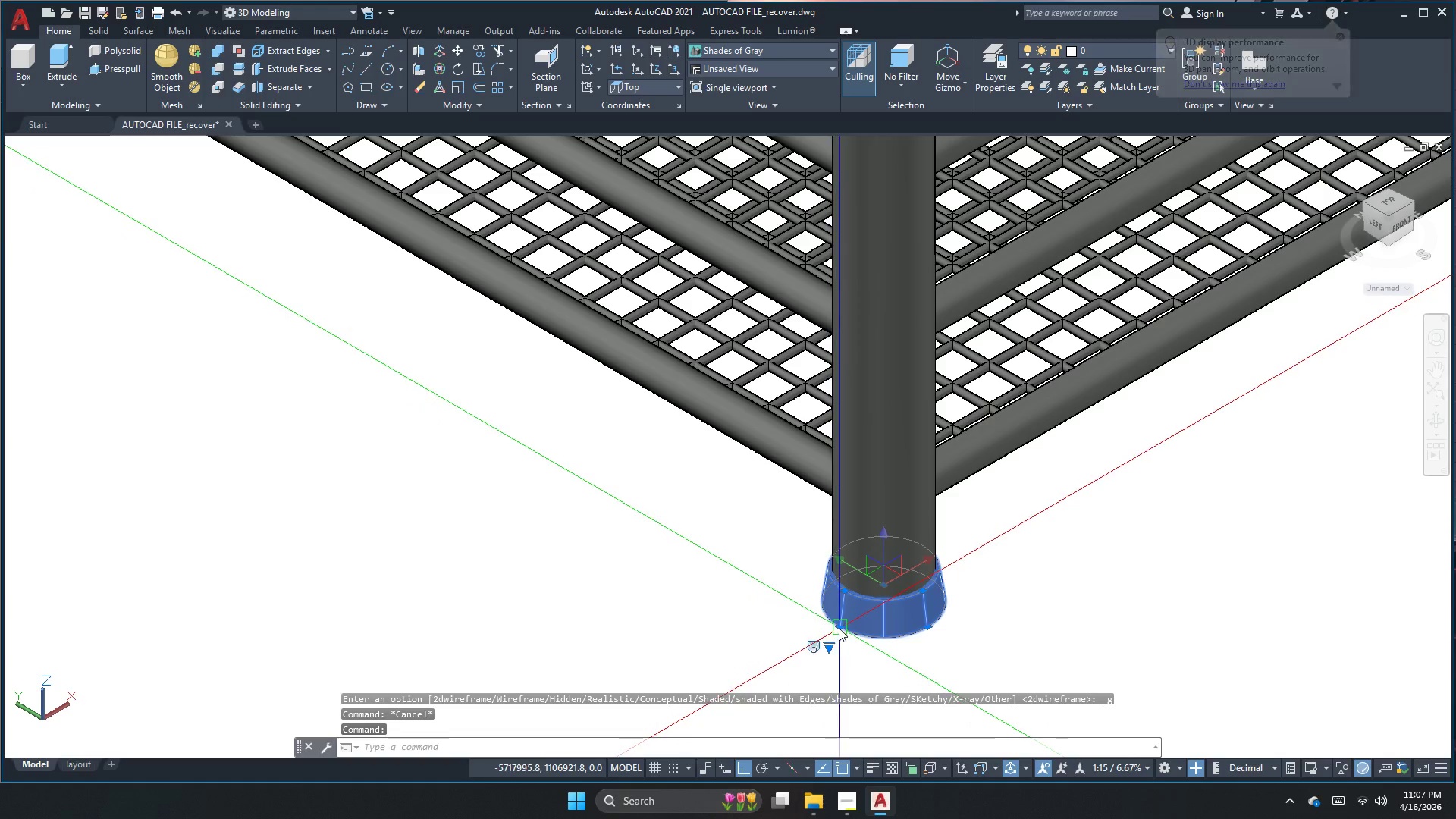 
scroll: coordinate [806, 638], scroll_direction: up, amount: 6.0
 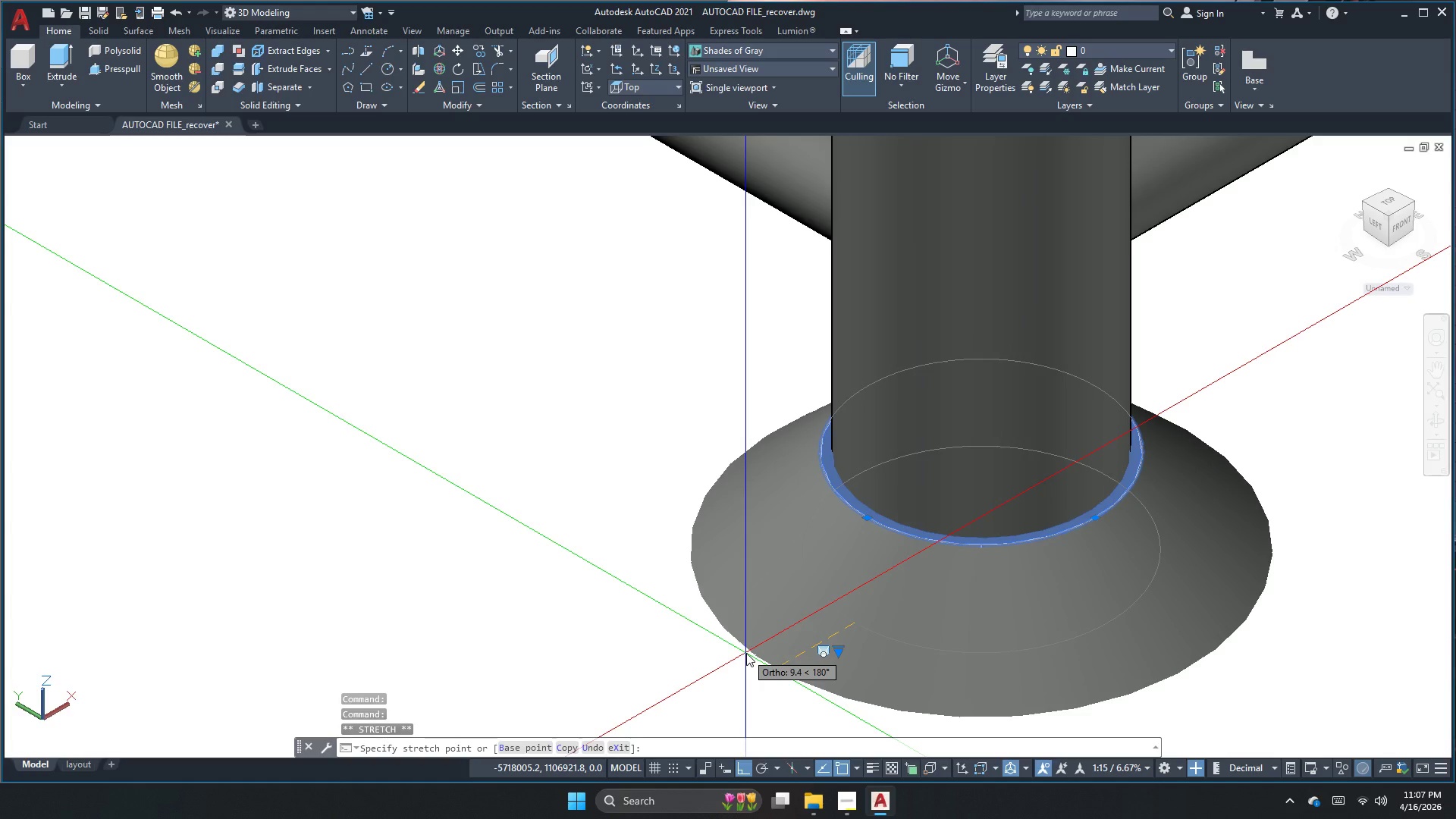 
key(Numpad2)
 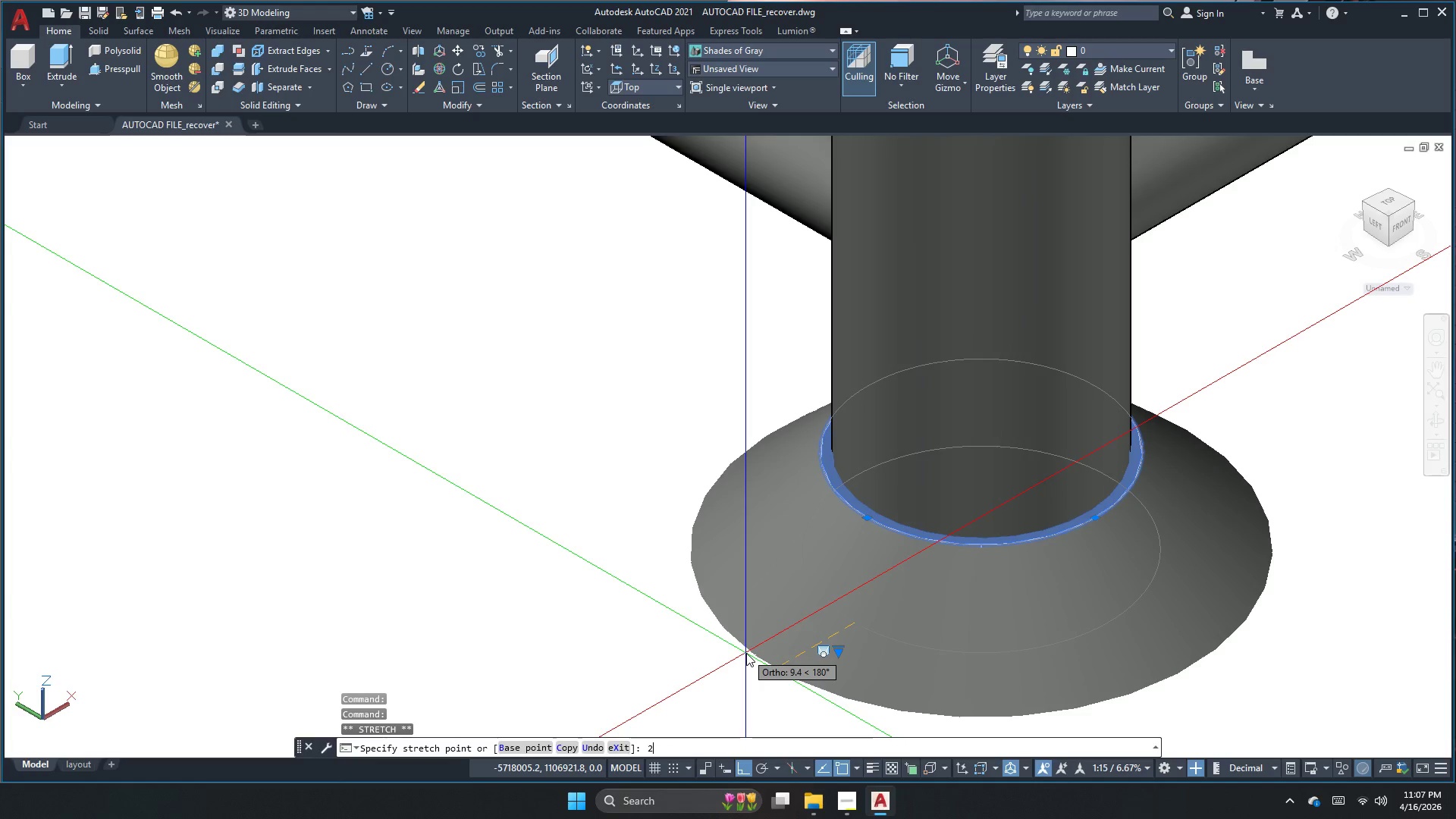 
key(NumpadDecimal)
 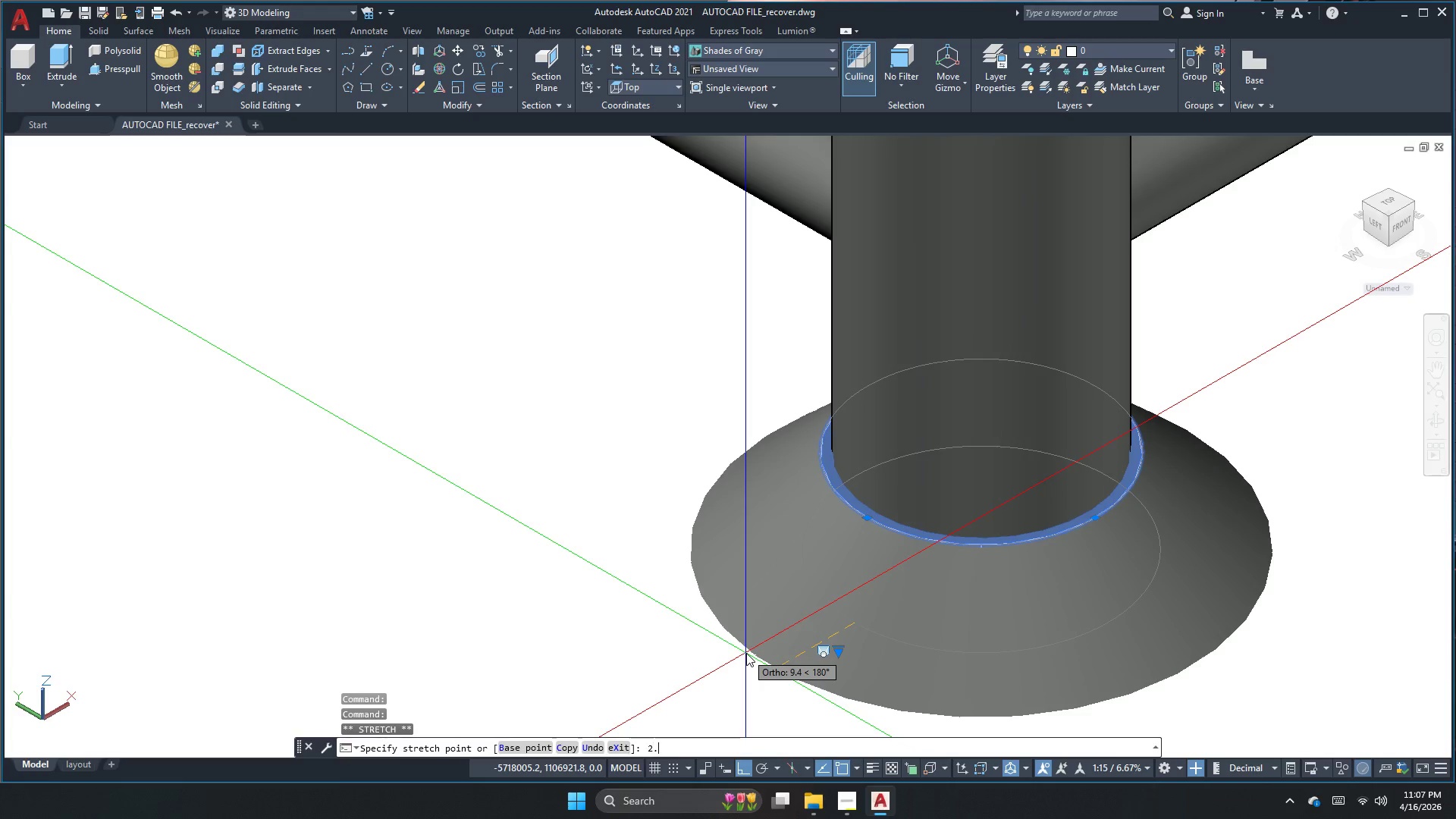 
key(Numpad5)
 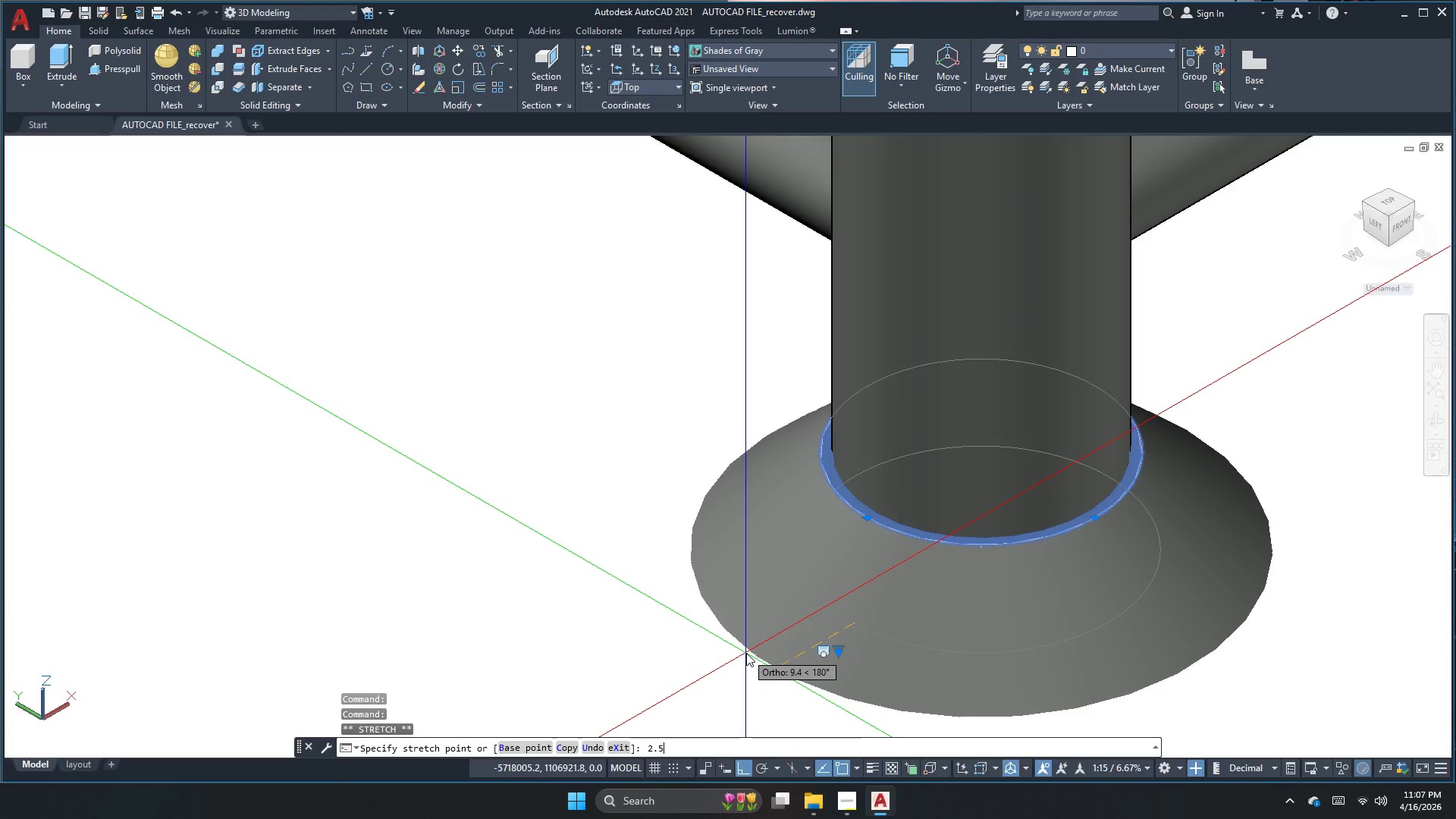 
key(NumpadEnter)
 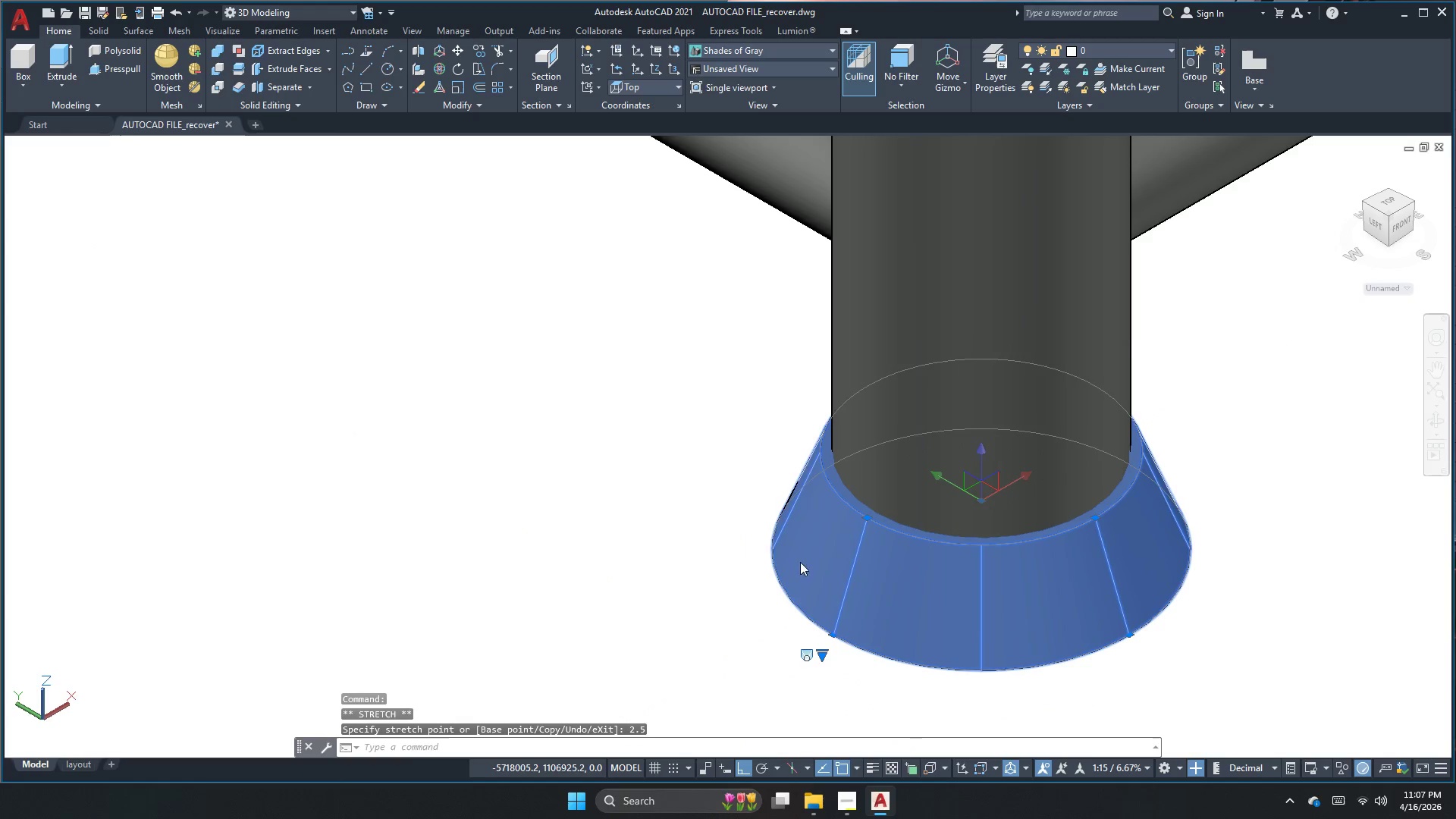 
key(Escape)
 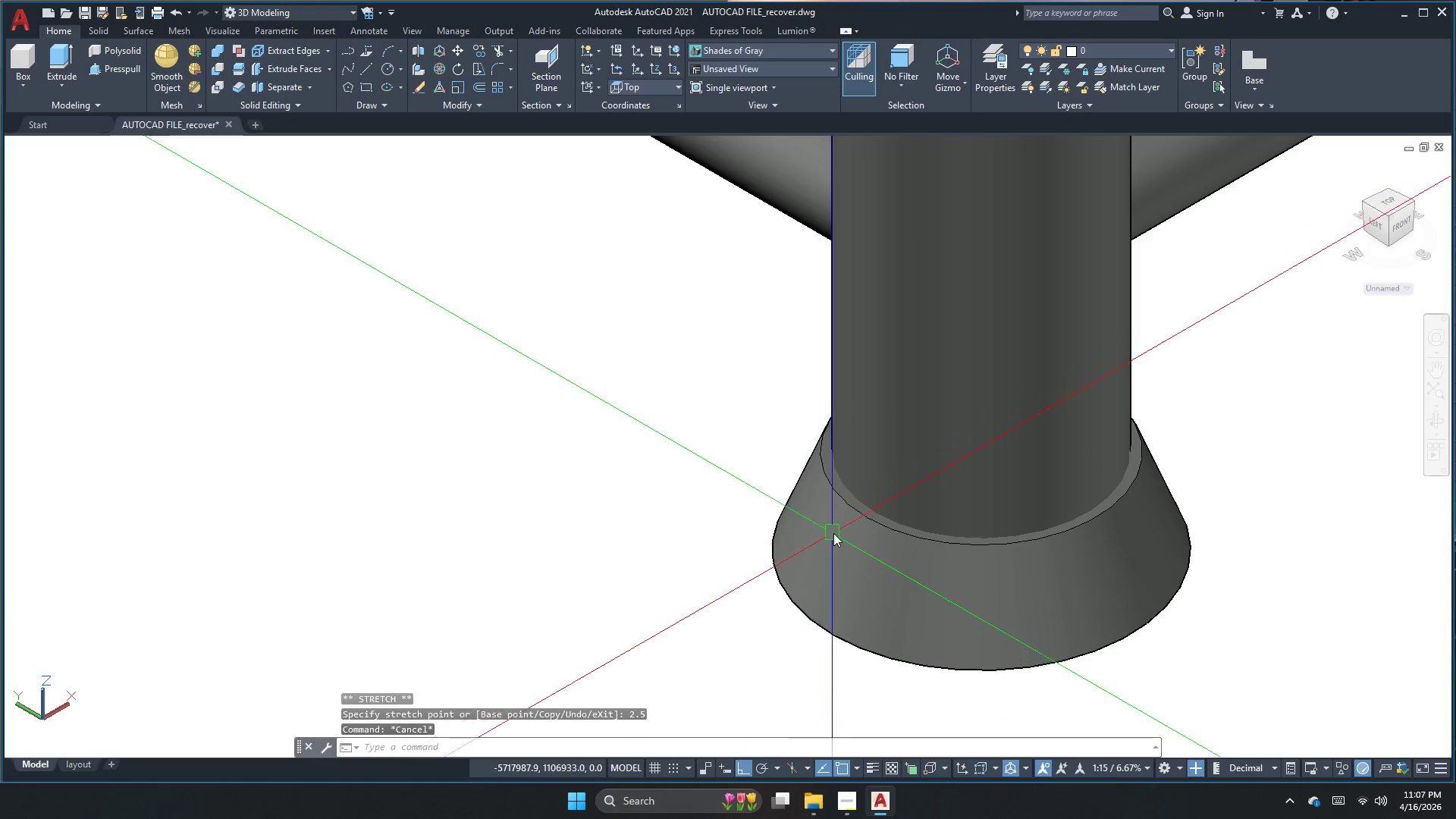 
left_click([833, 533])
 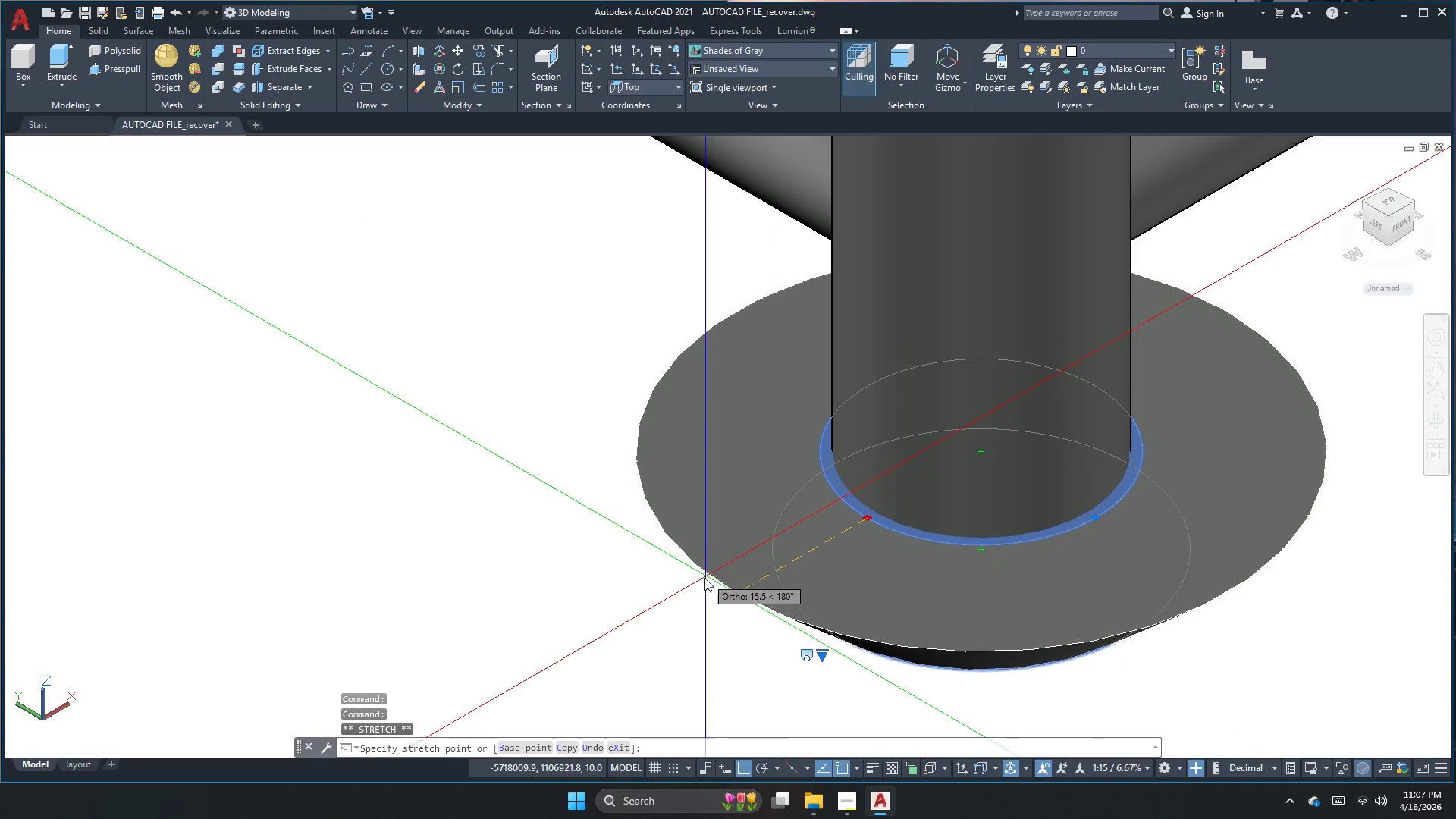 
key(Numpad1)
 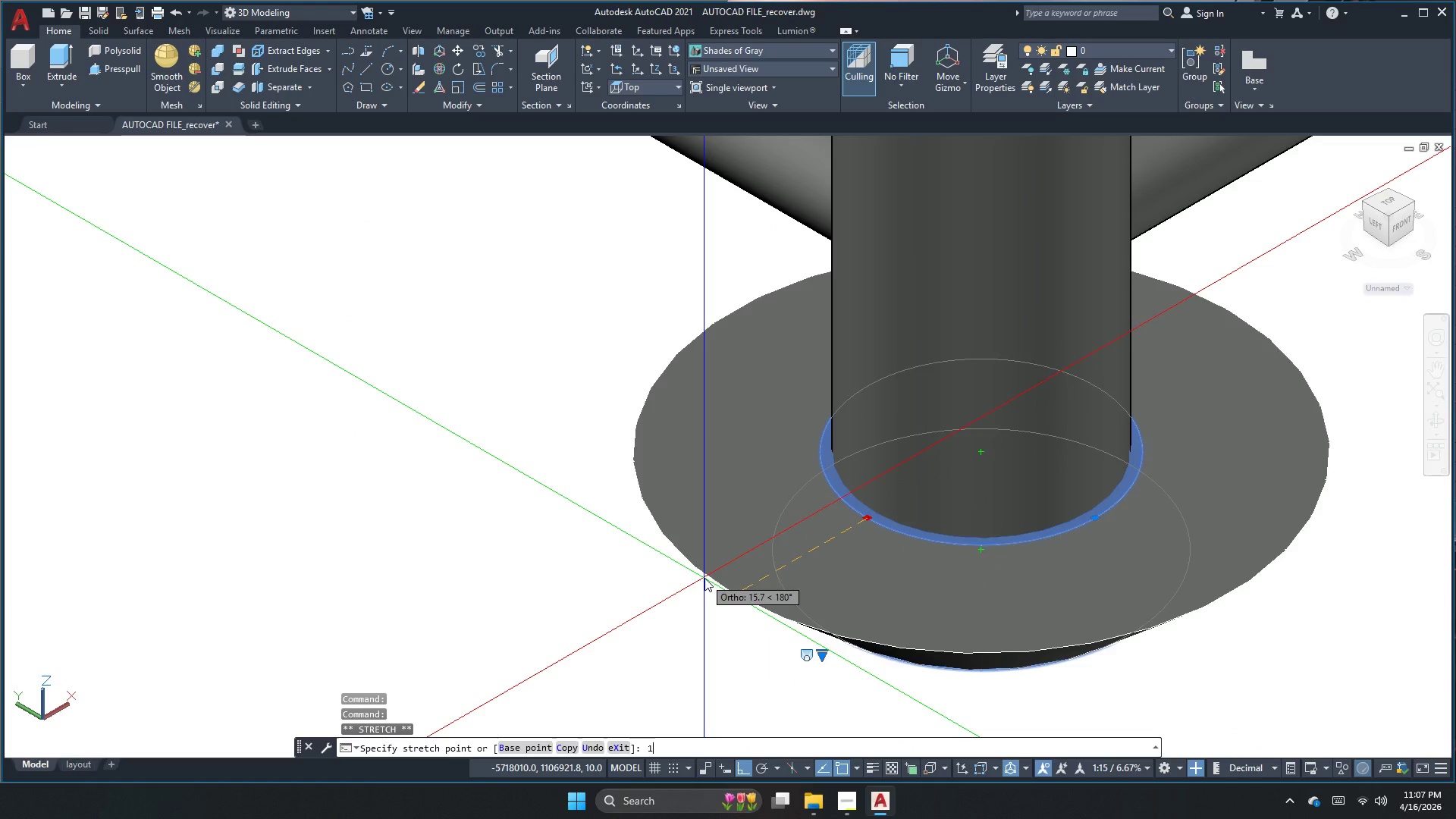 
key(NumpadEnter)
 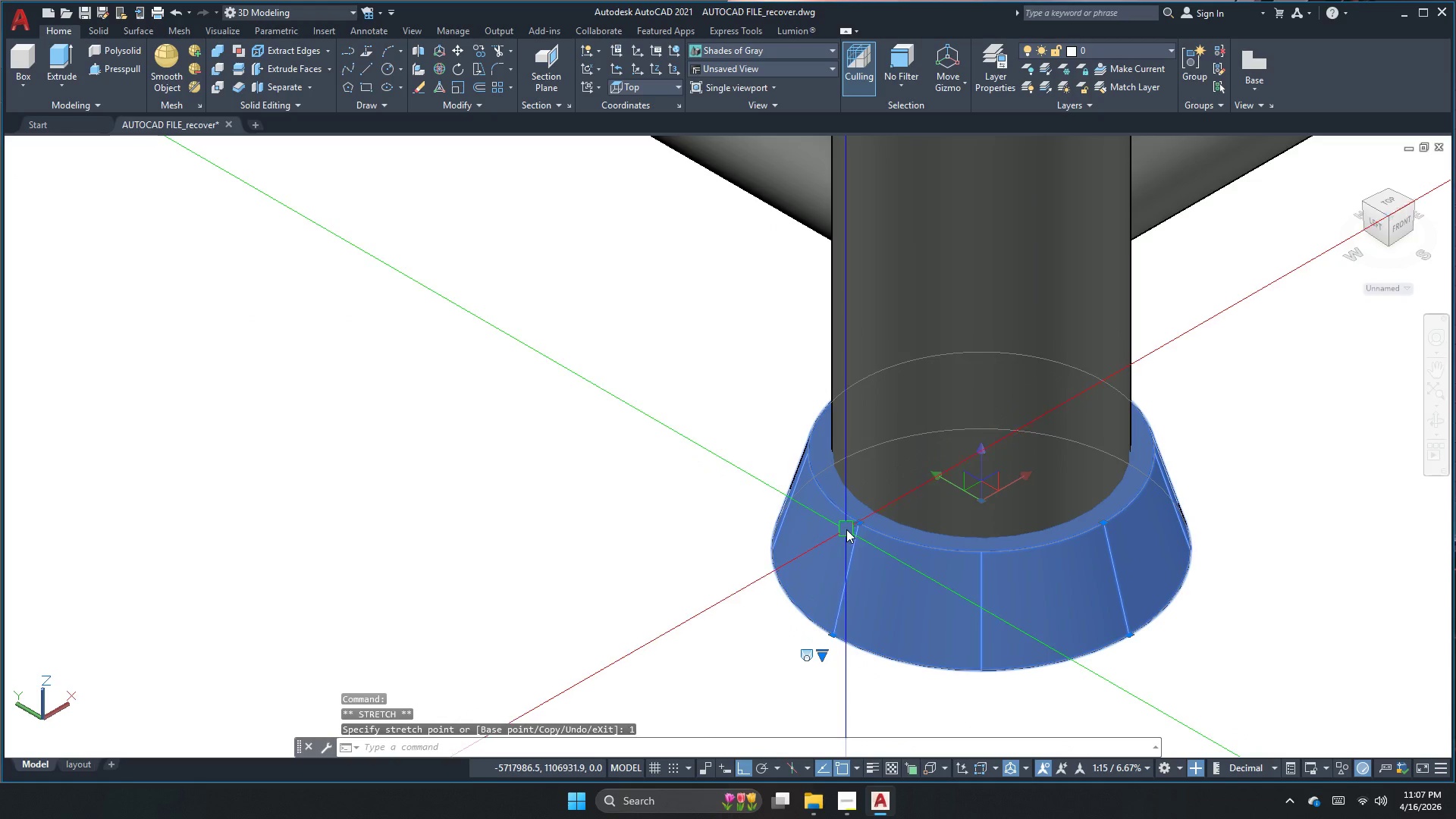 
key(Escape)
 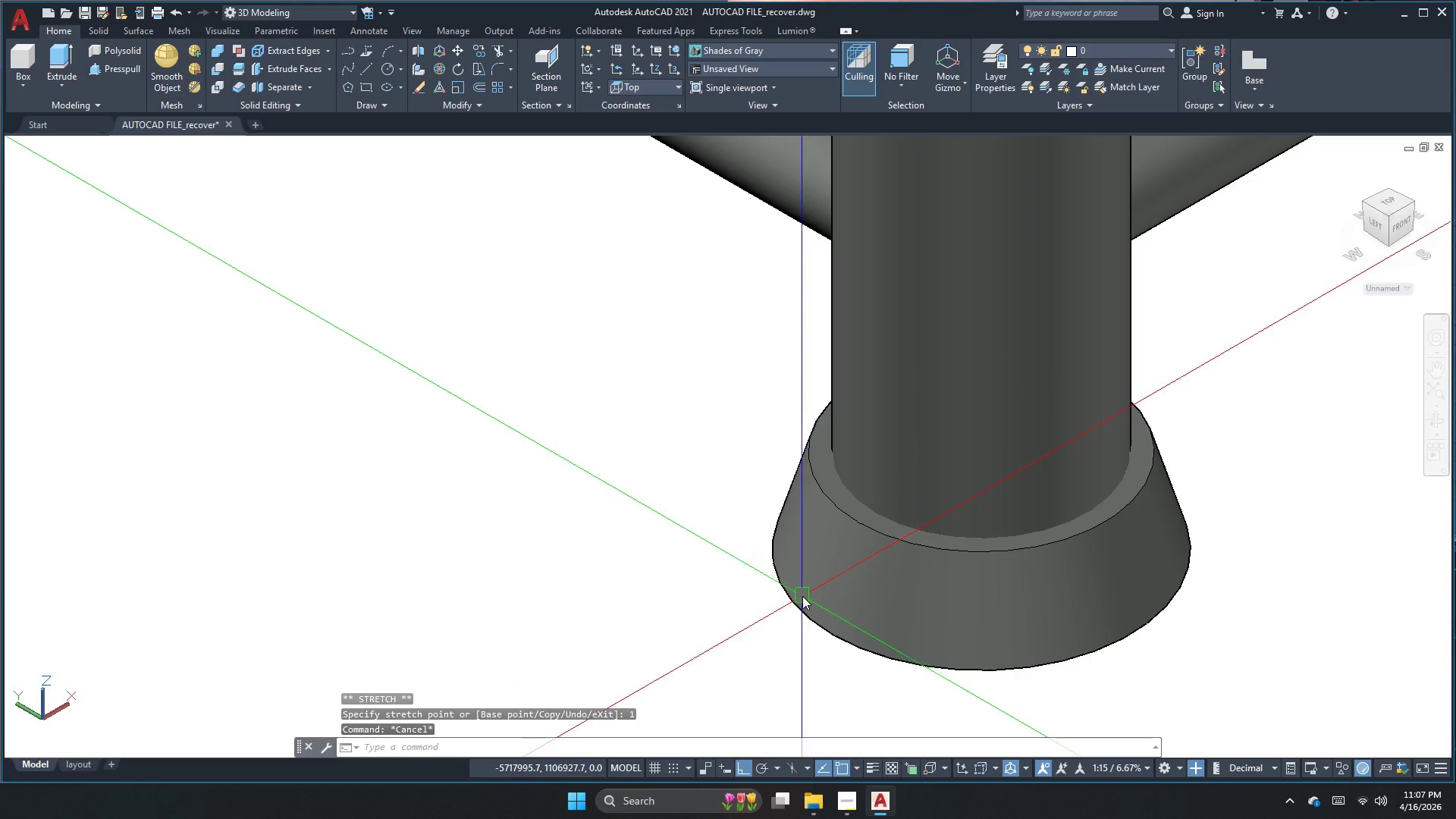 
scroll: coordinate [984, 650], scroll_direction: down, amount: 6.0
 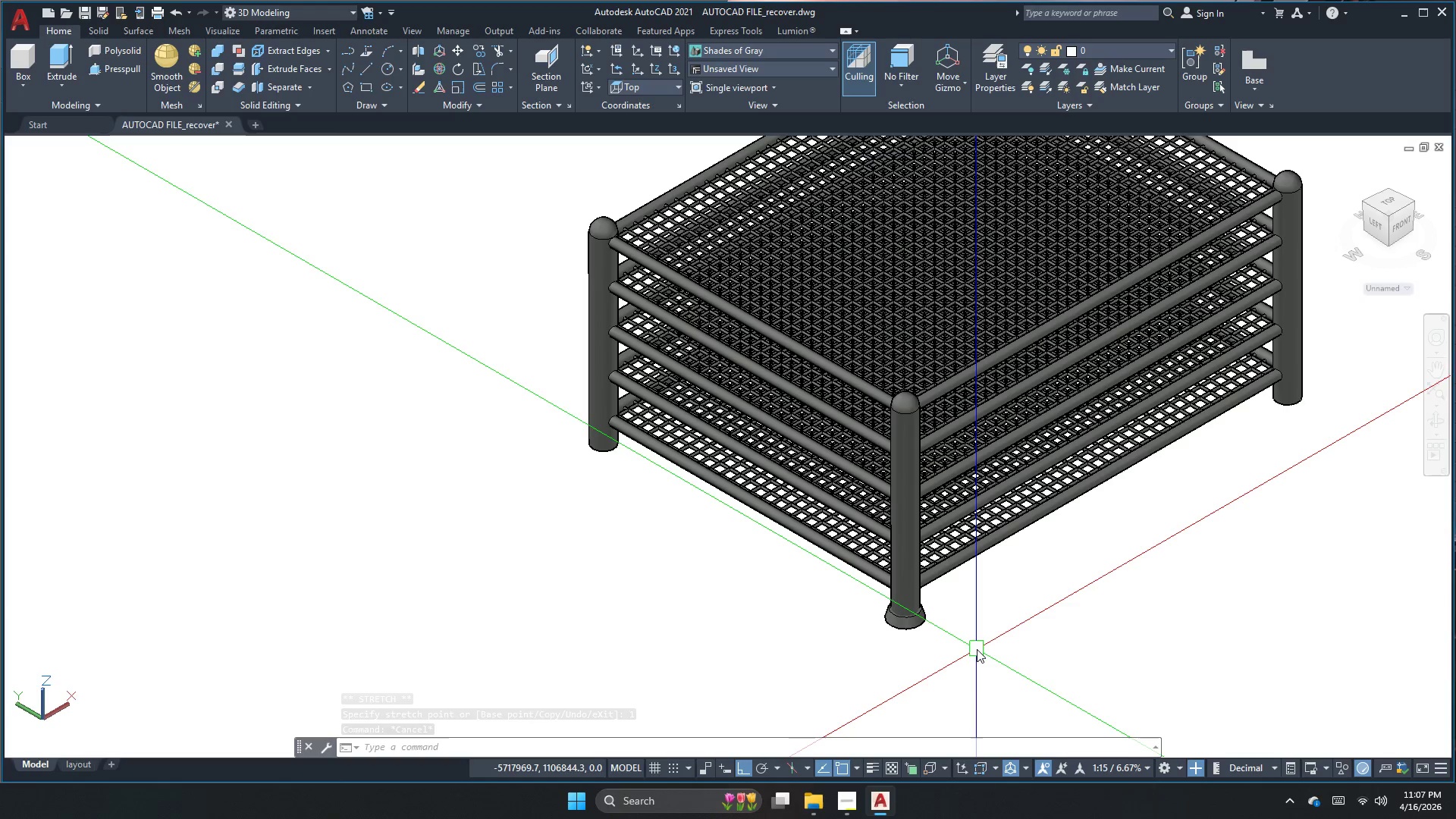 
key(Escape)
 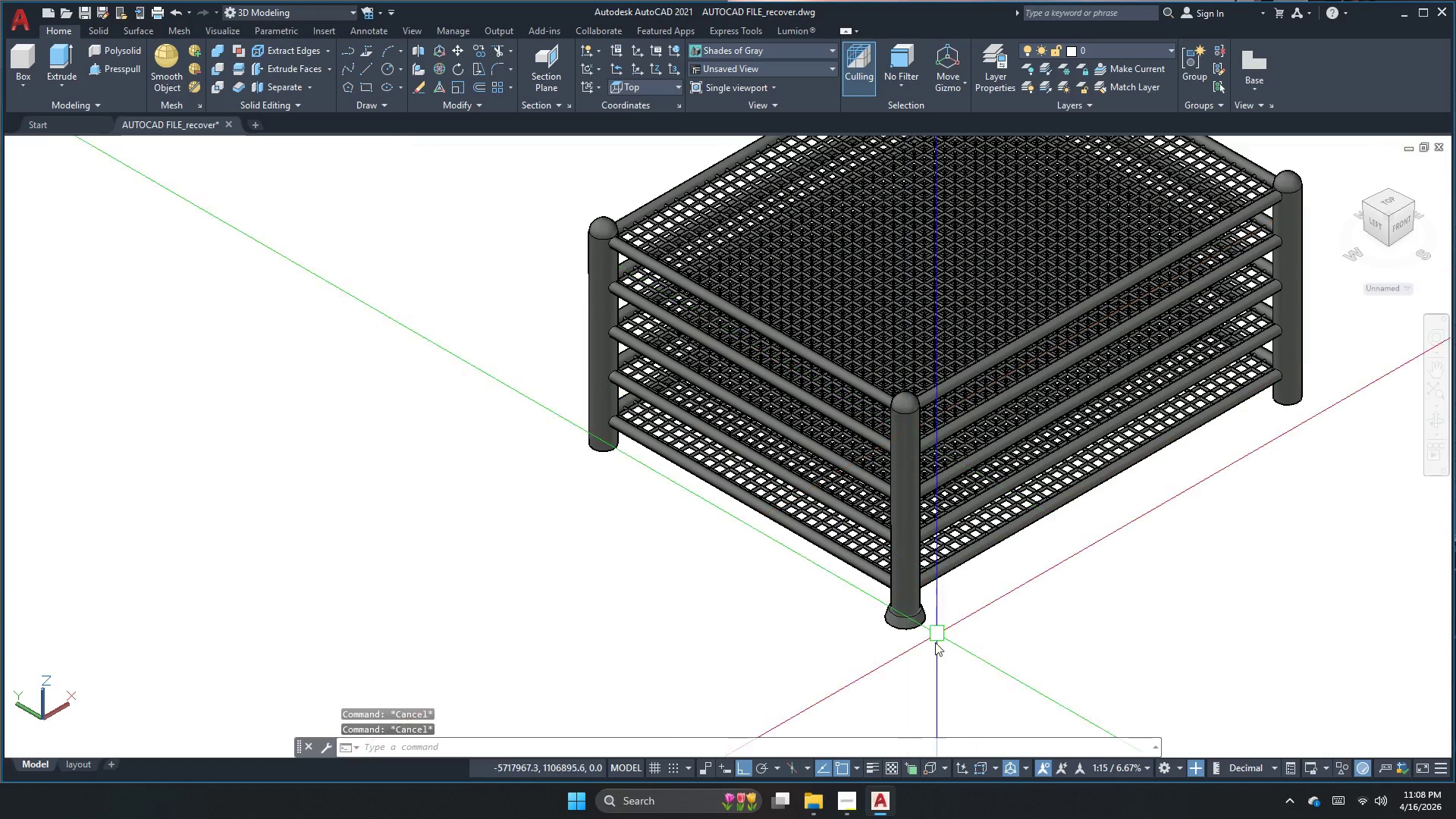 
left_click([890, 576])
 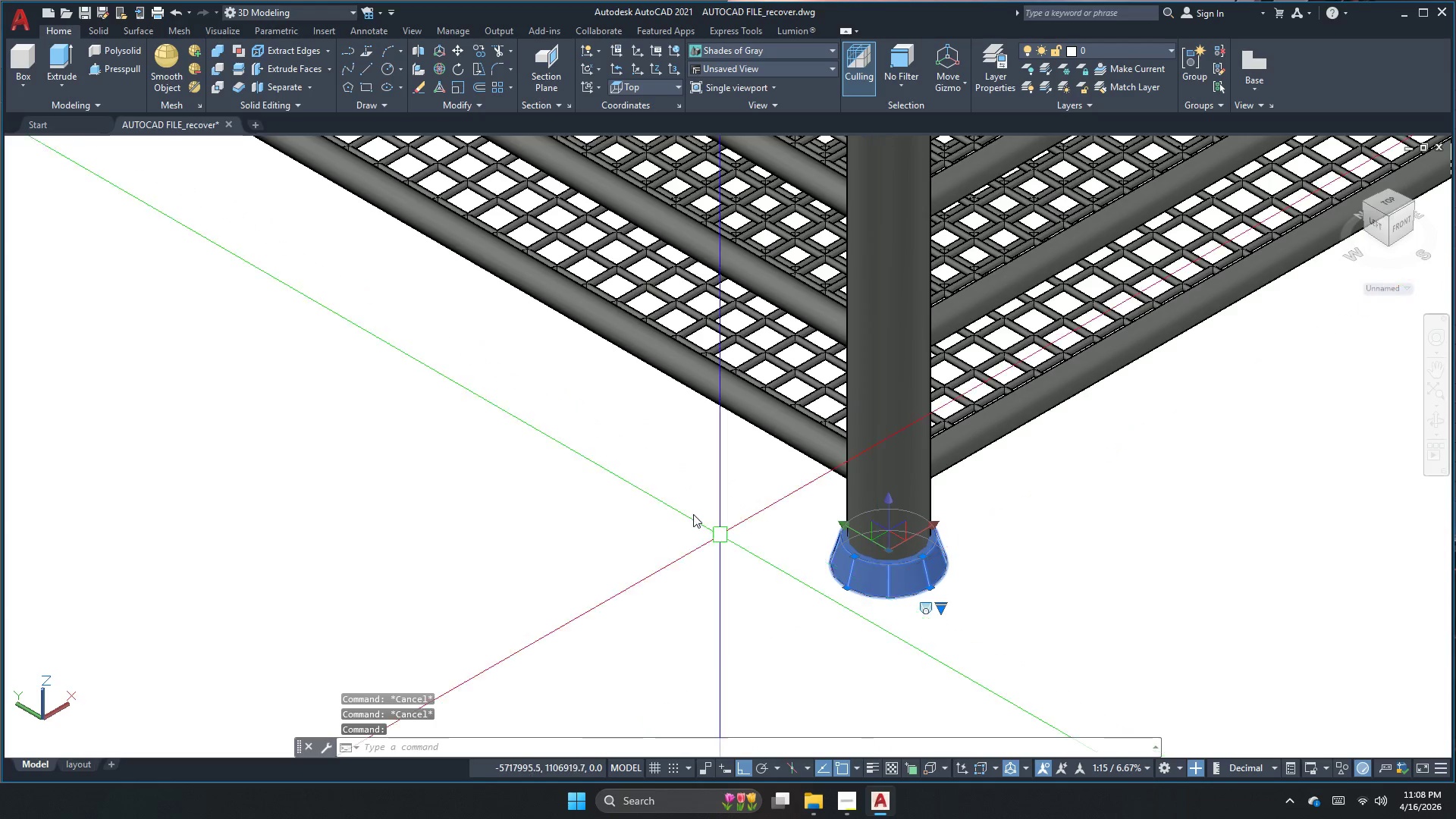 
scroll: coordinate [902, 635], scroll_direction: up, amount: 3.0
 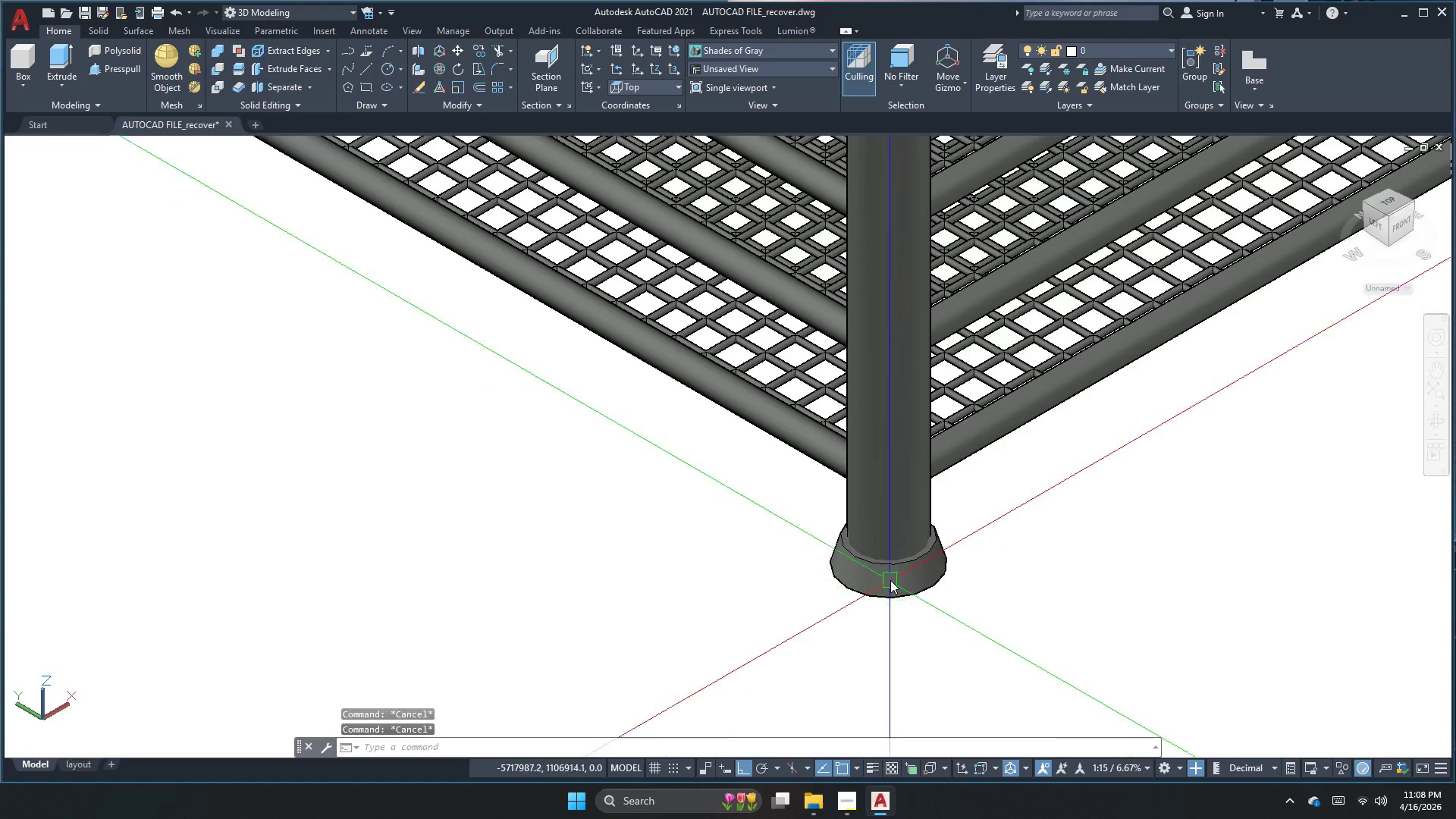 
key(Escape)
 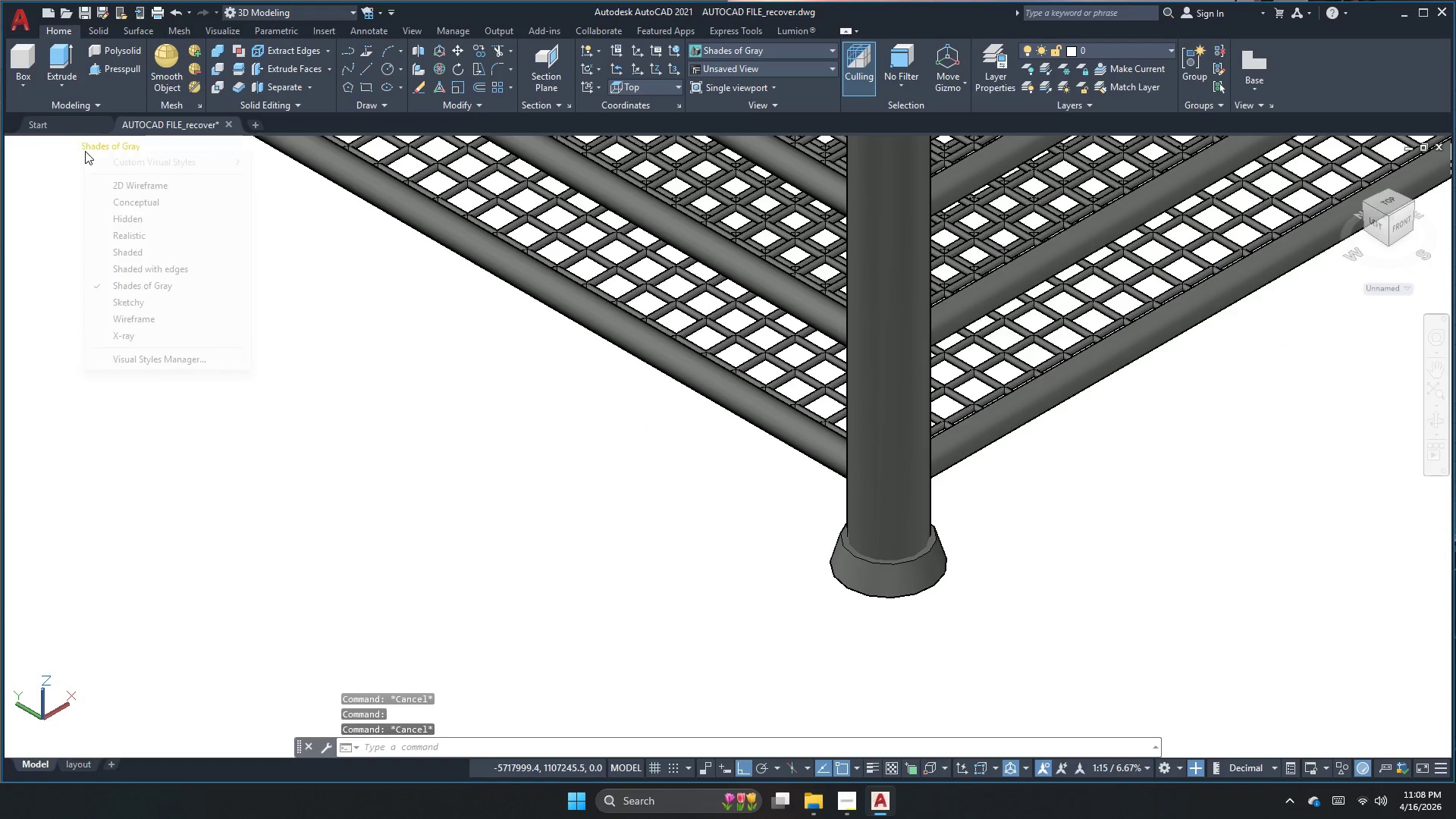 
left_click([118, 180])
 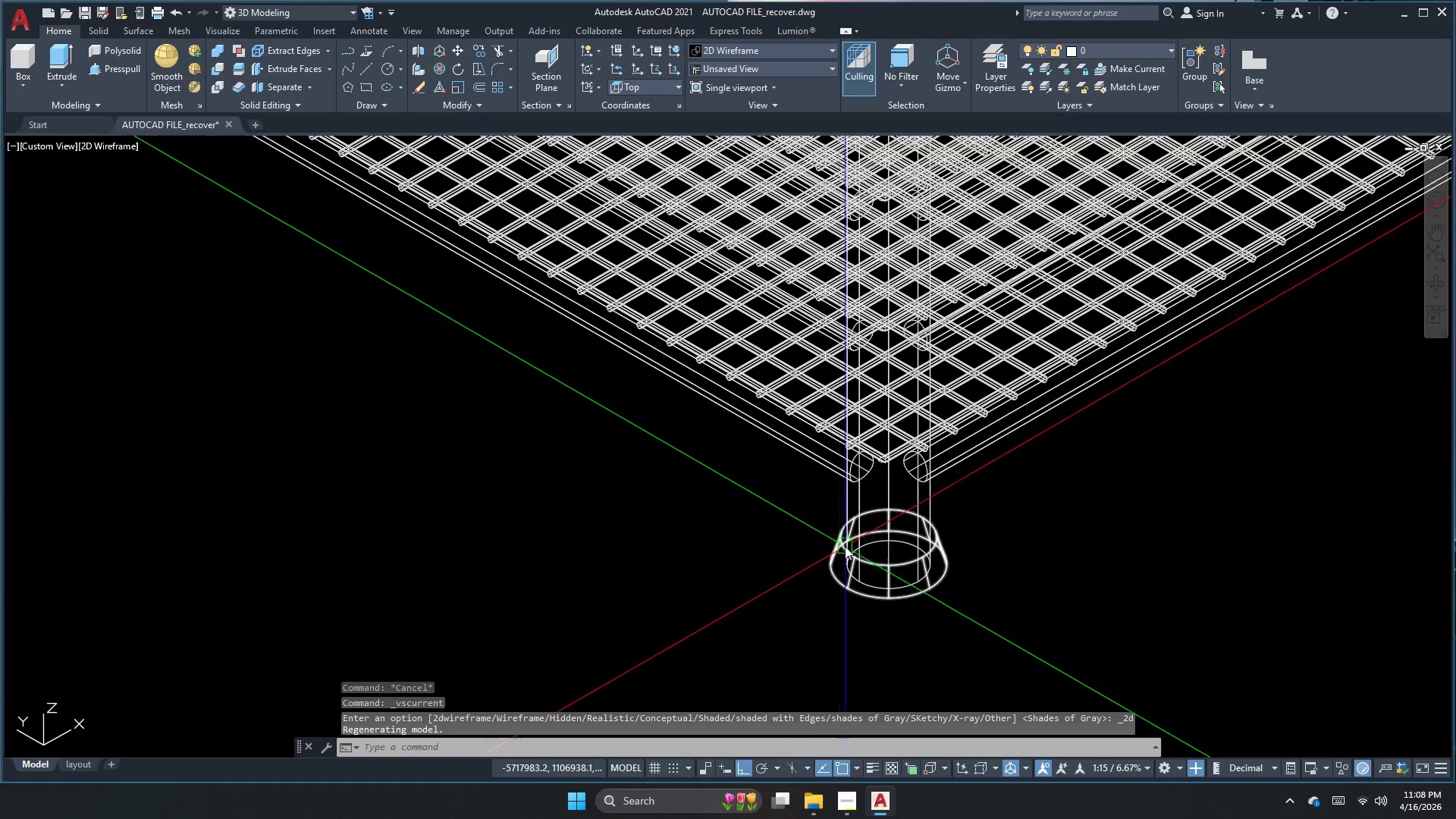 
left_click([878, 581])
 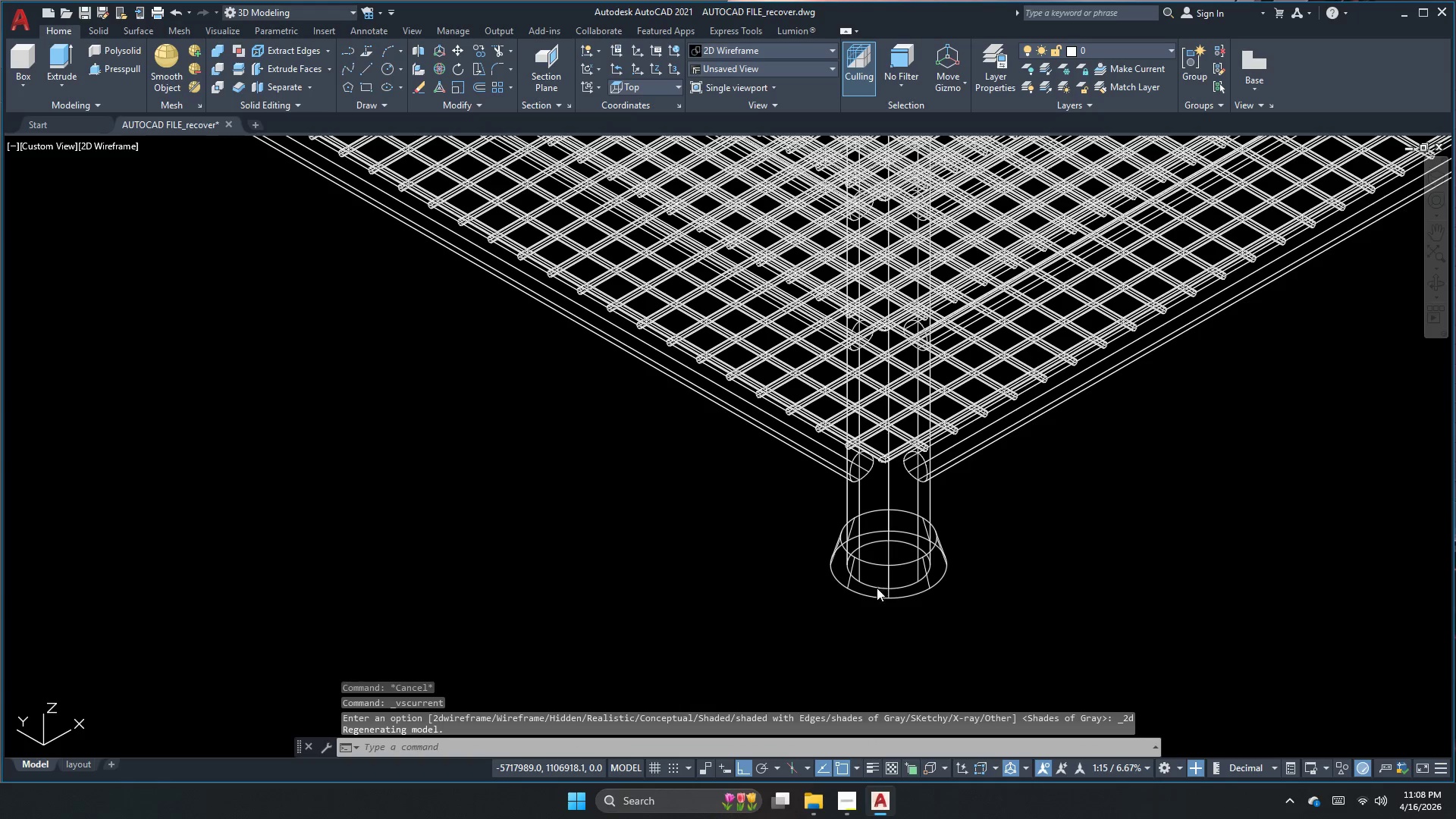 
key(Escape)
 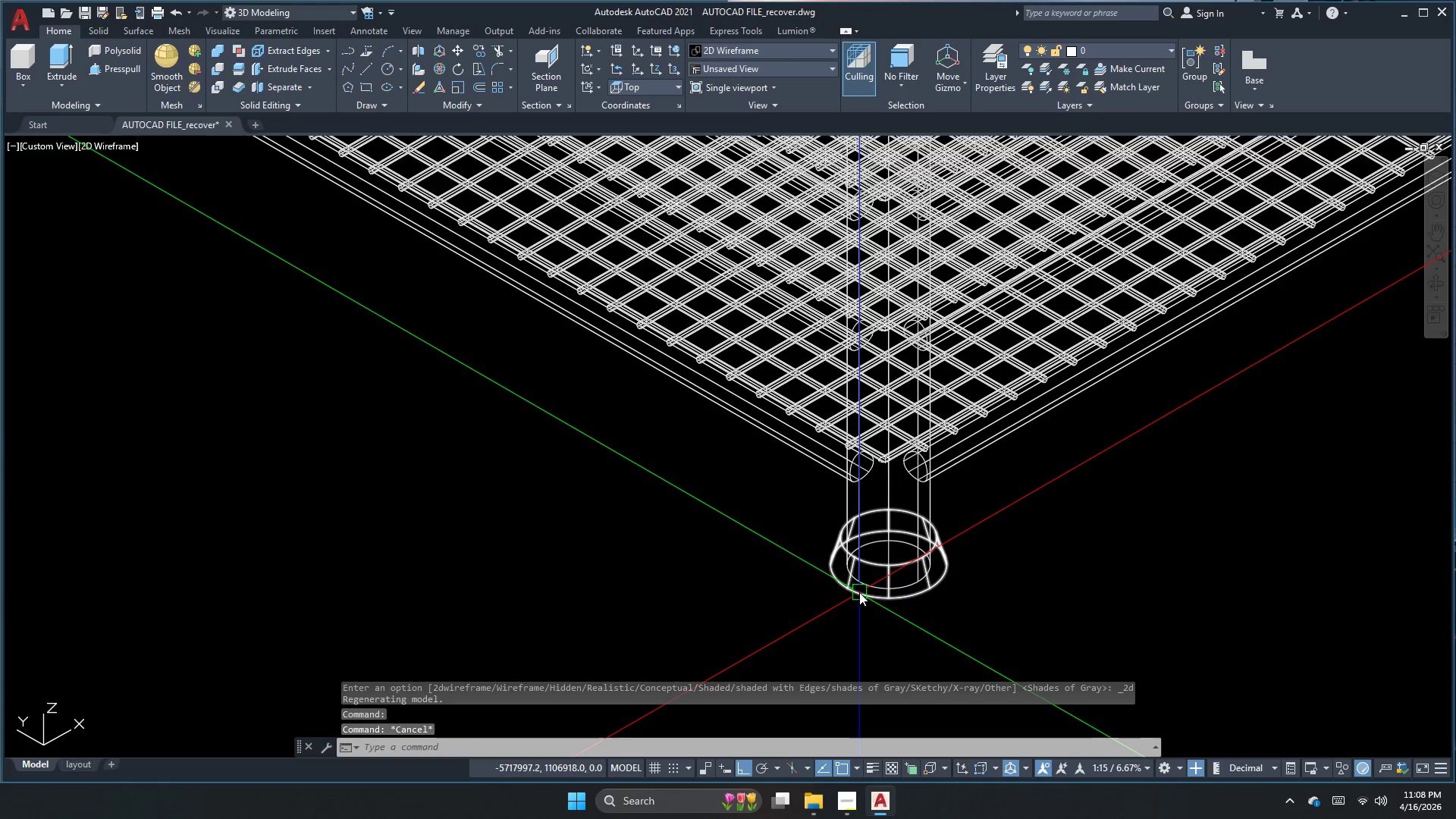 
key(Escape)
 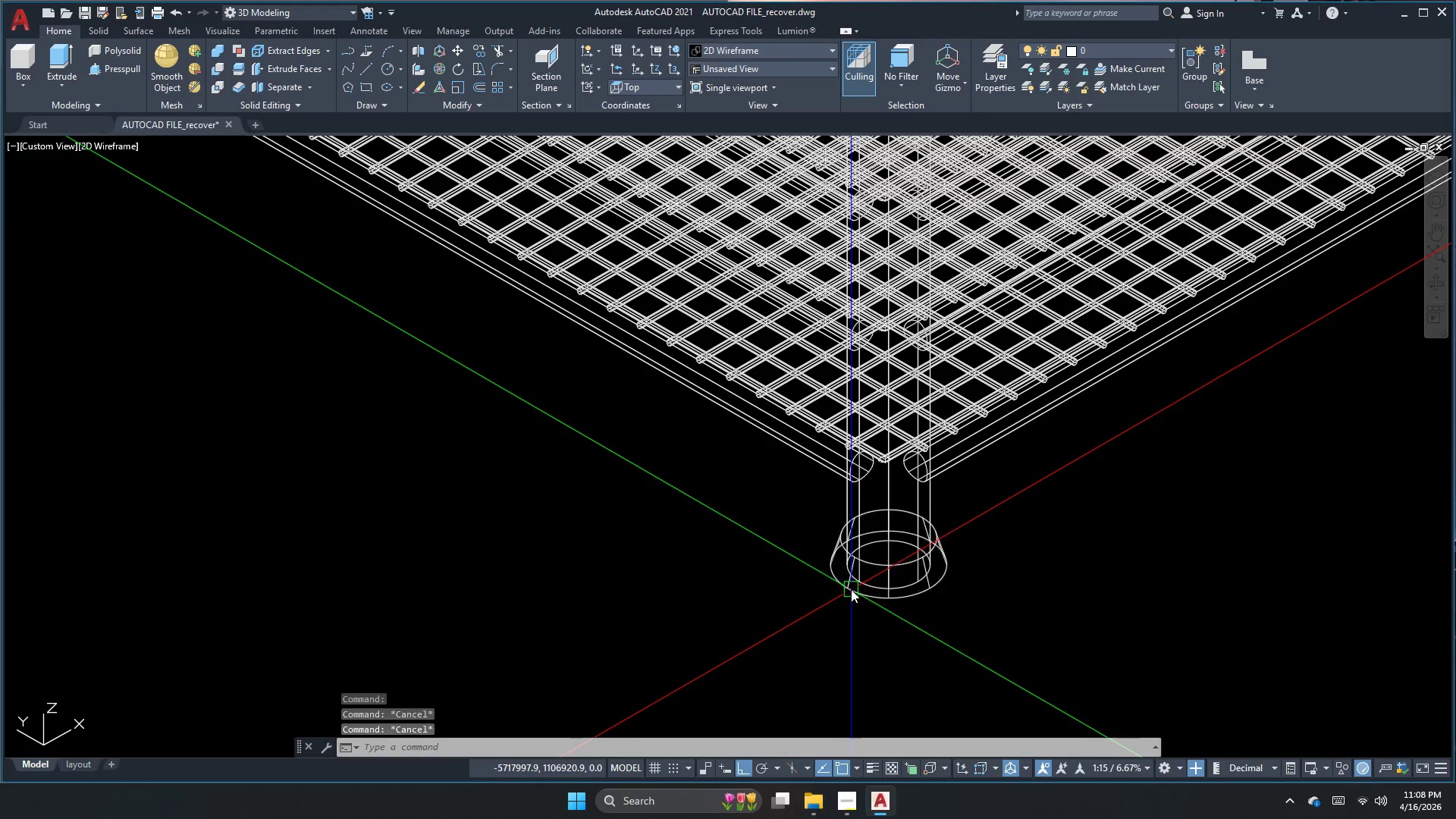 
left_click([851, 589])
 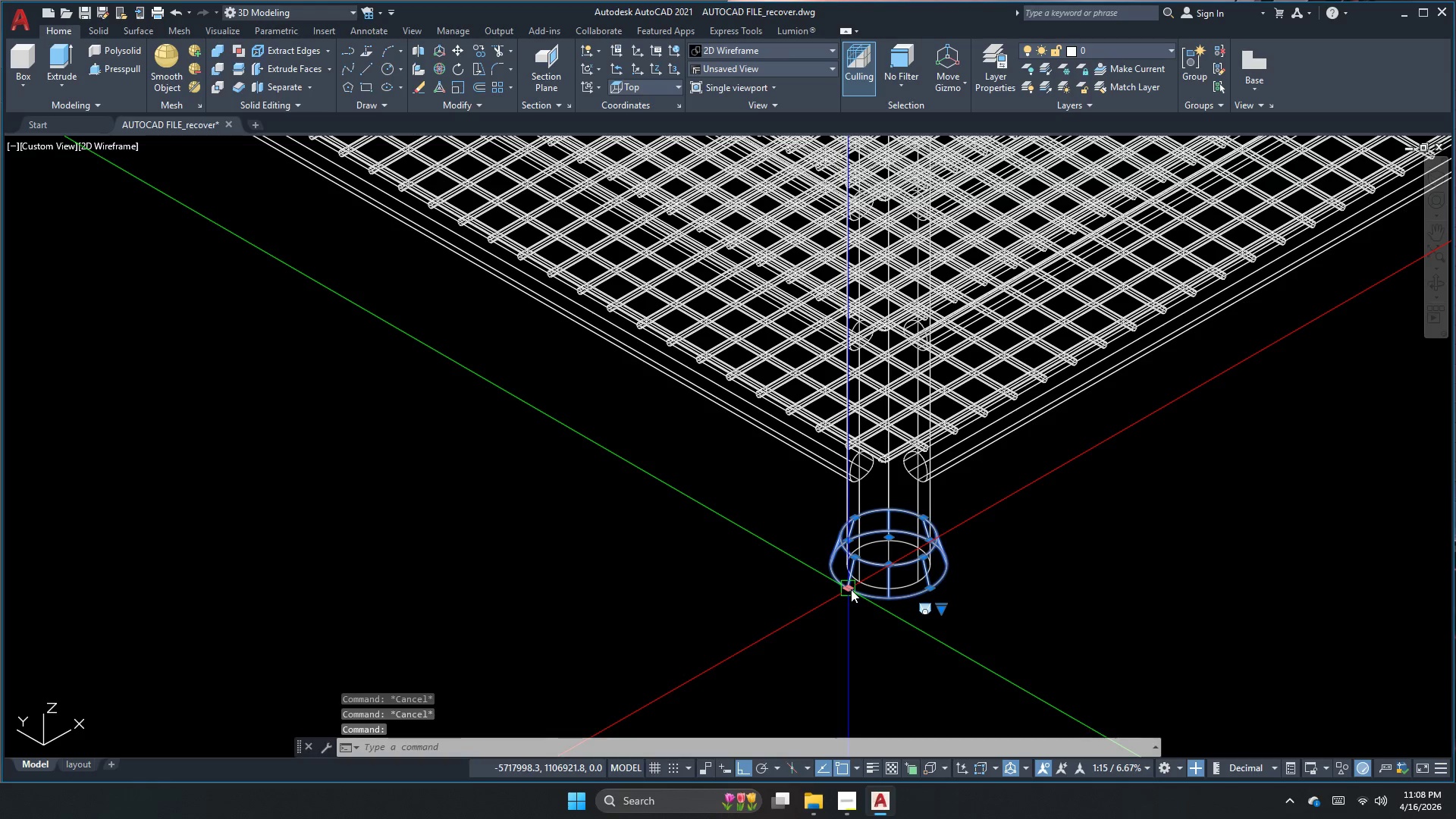 
type(co )
 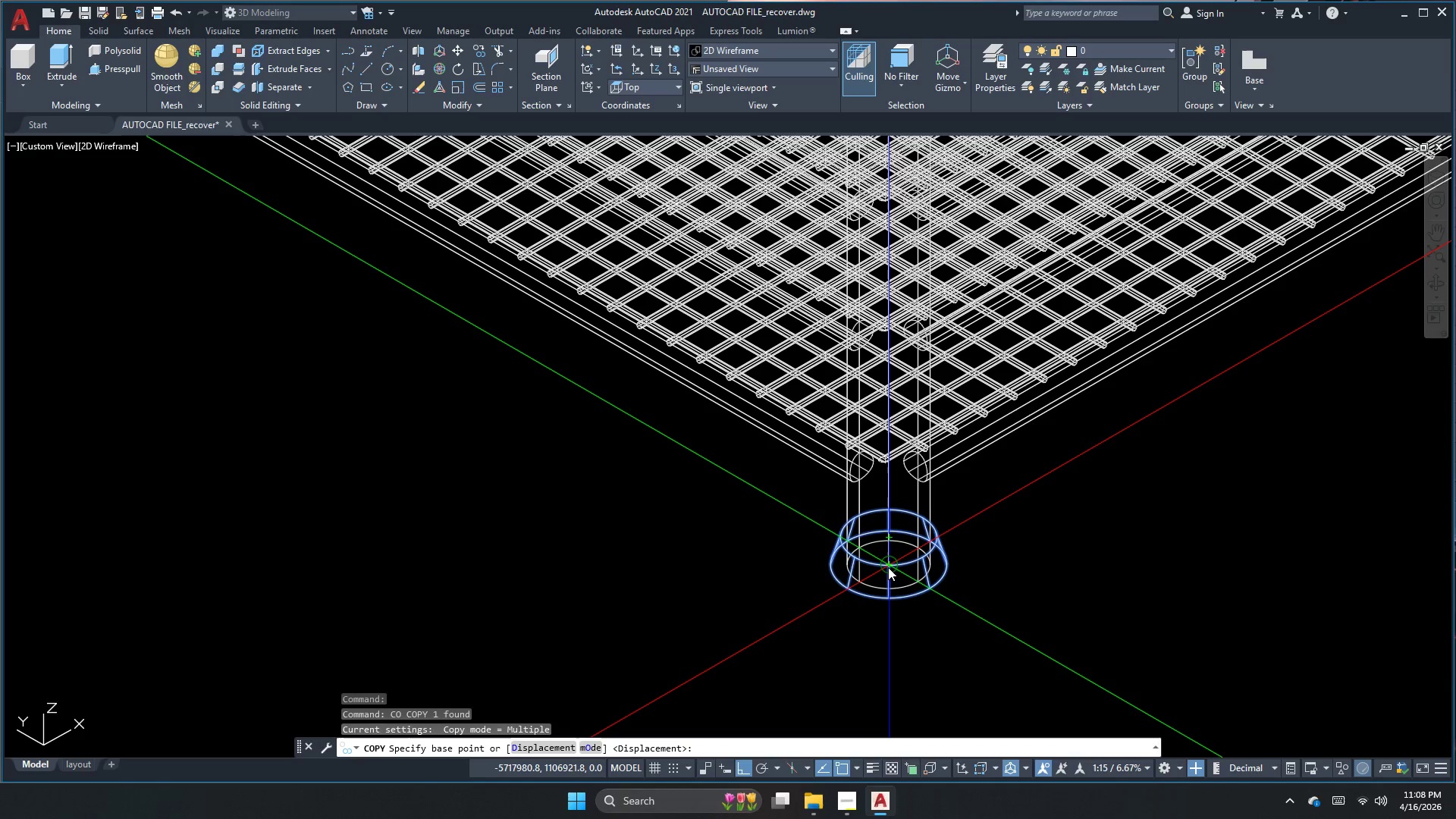 
left_click([890, 566])
 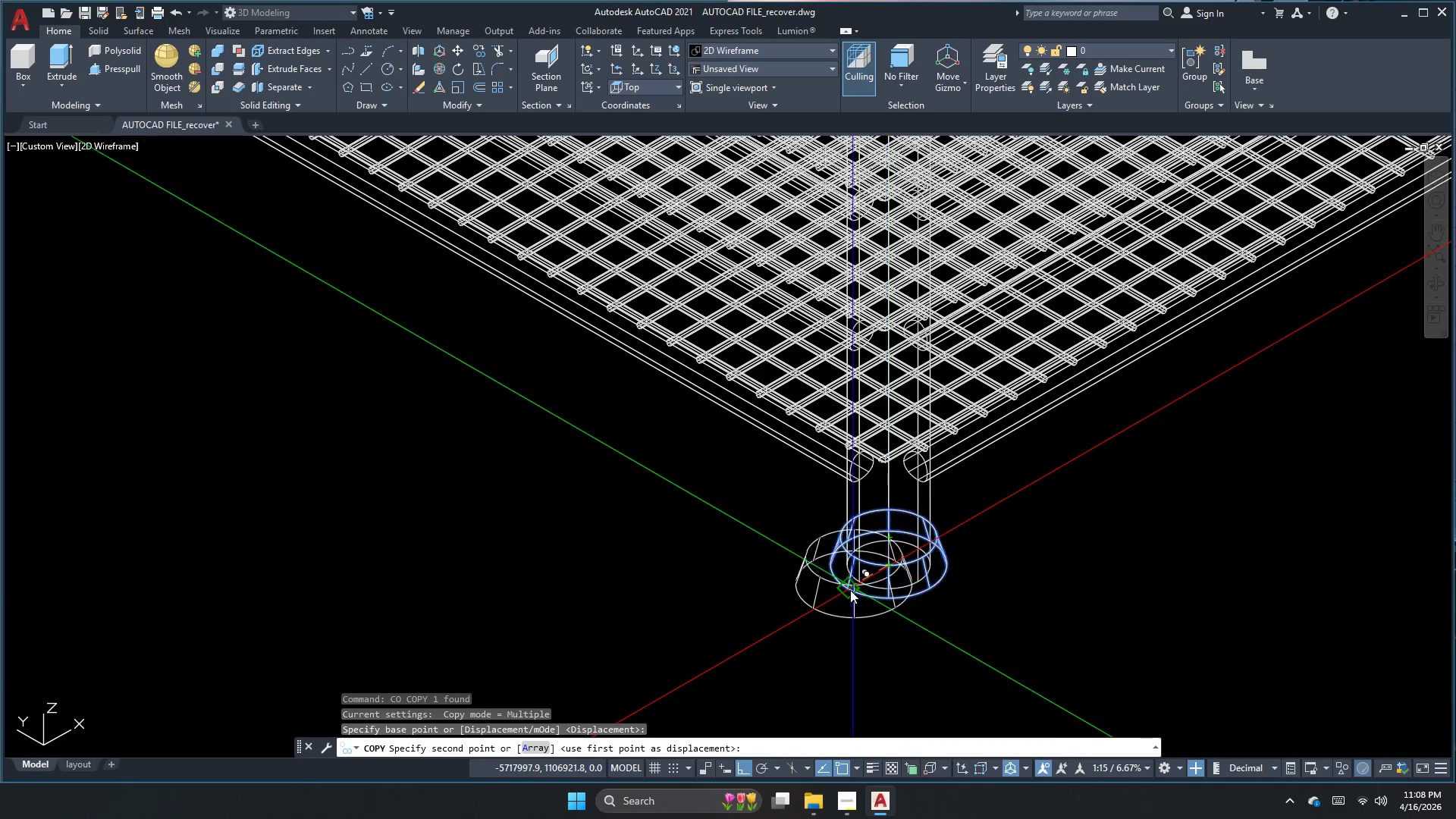 
scroll: coordinate [949, 610], scroll_direction: down, amount: 3.0
 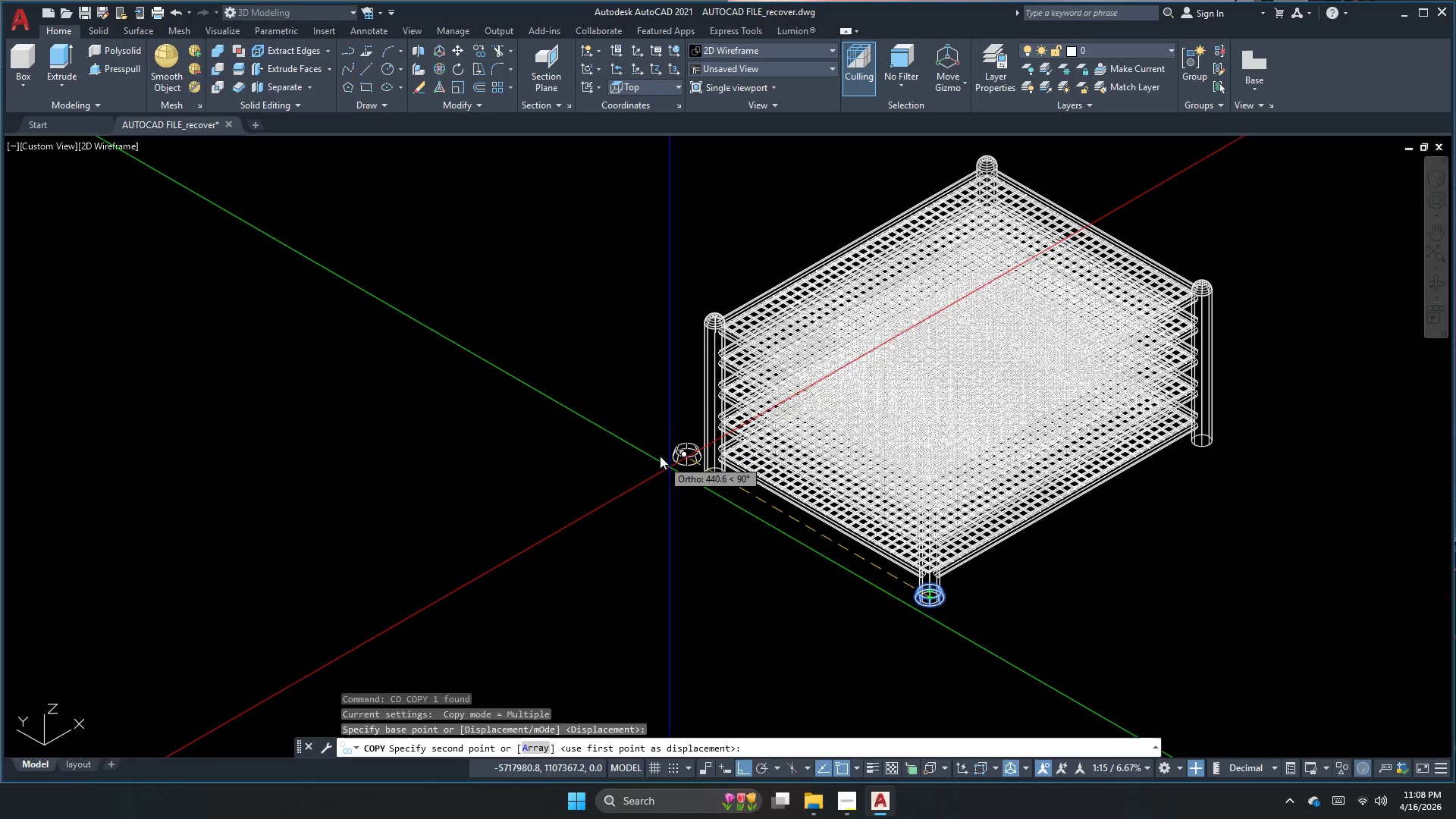 
scroll: coordinate [645, 443], scroll_direction: up, amount: 3.0
 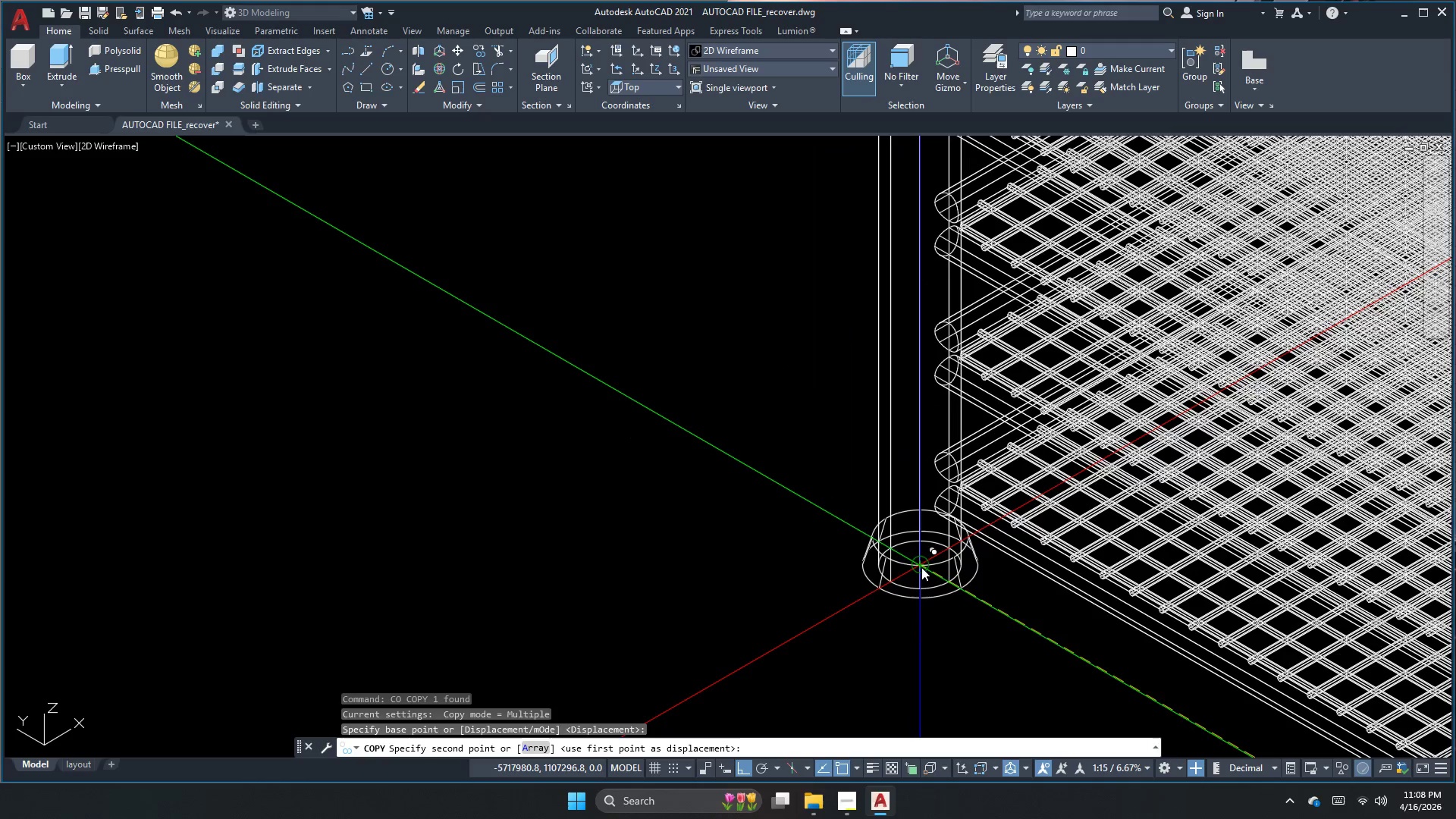 
scroll: coordinate [617, 519], scroll_direction: down, amount: 3.0
 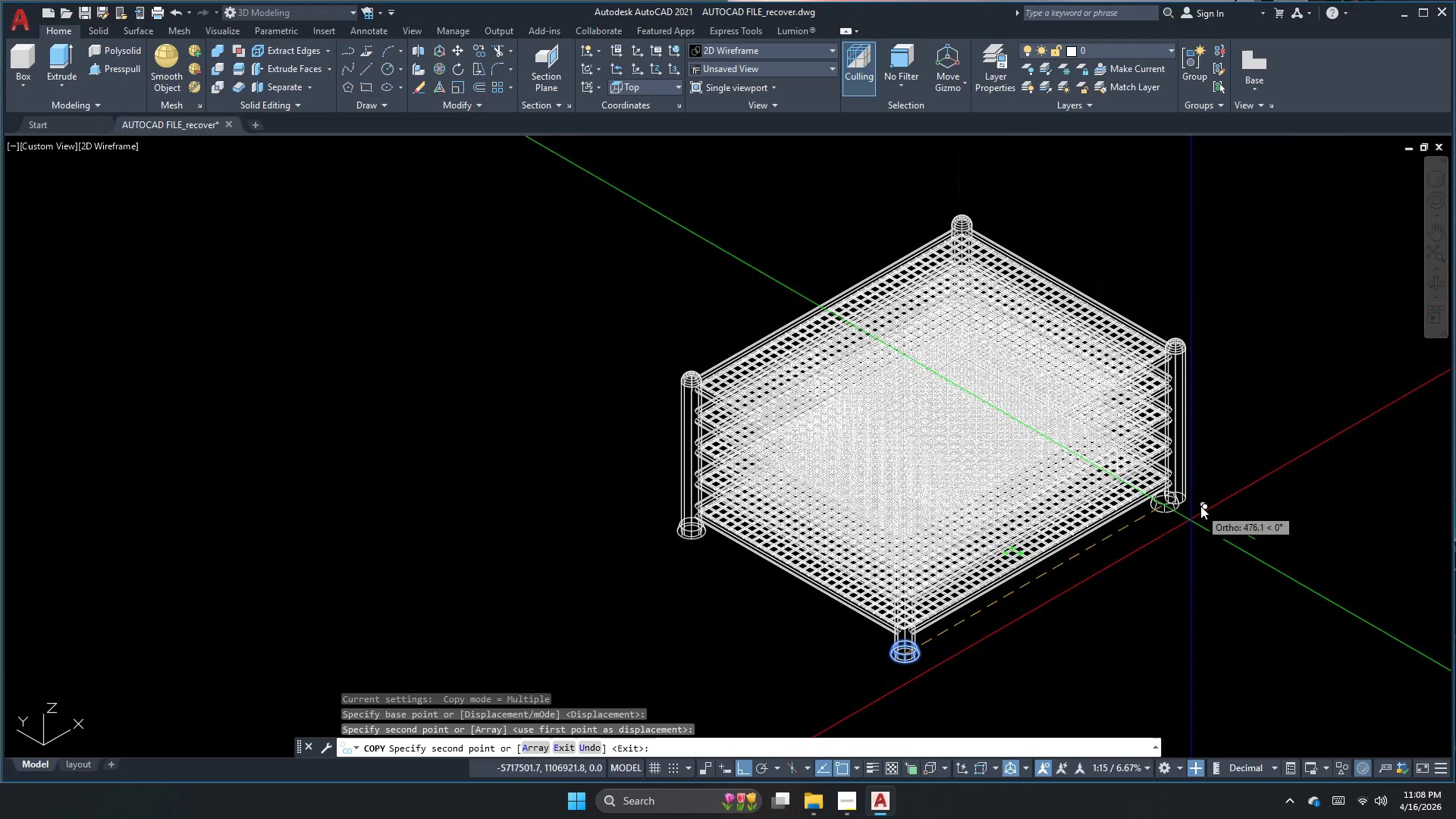 
scroll: coordinate [1220, 475], scroll_direction: up, amount: 2.0
 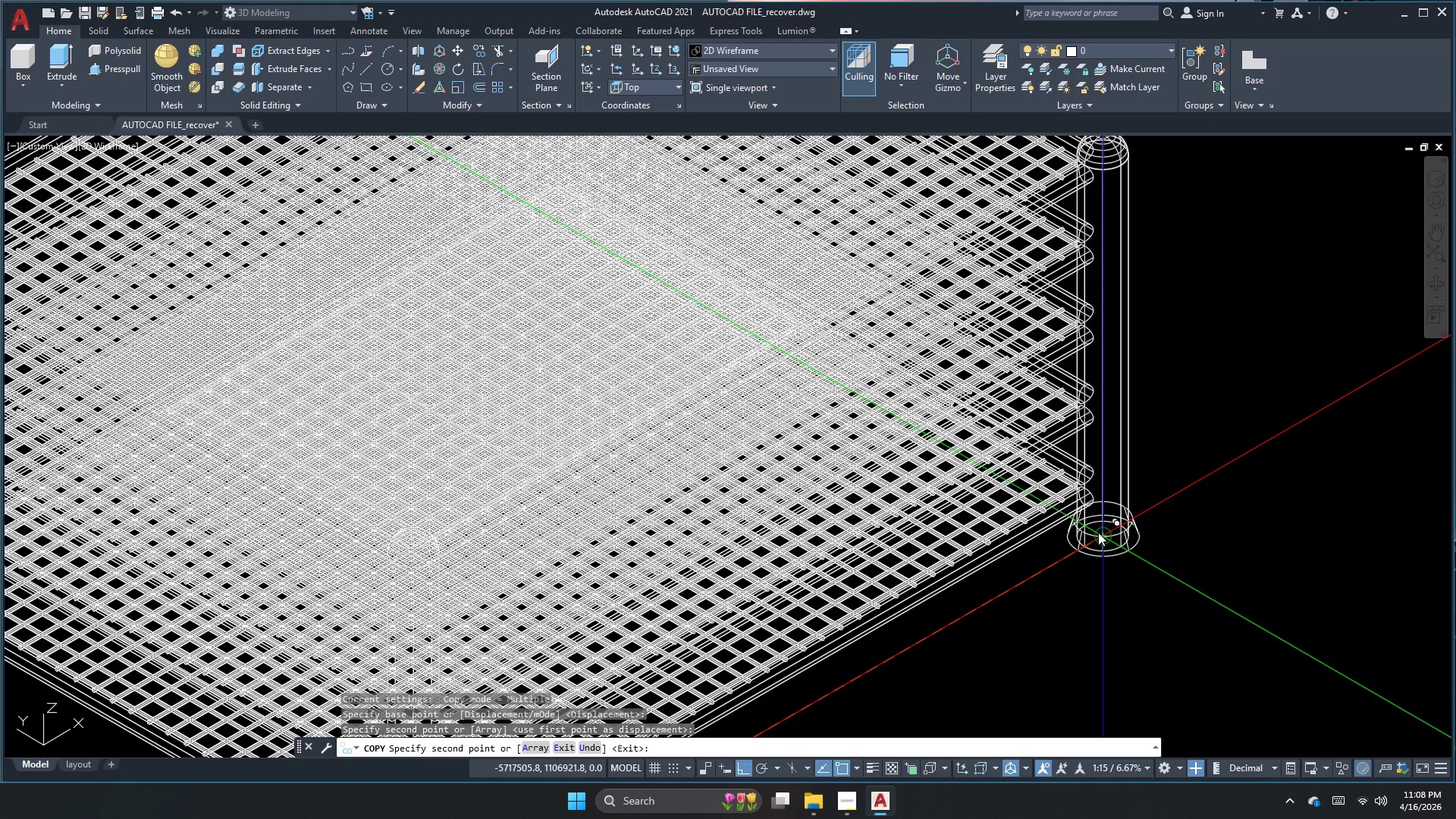 
left_click([1097, 535])
 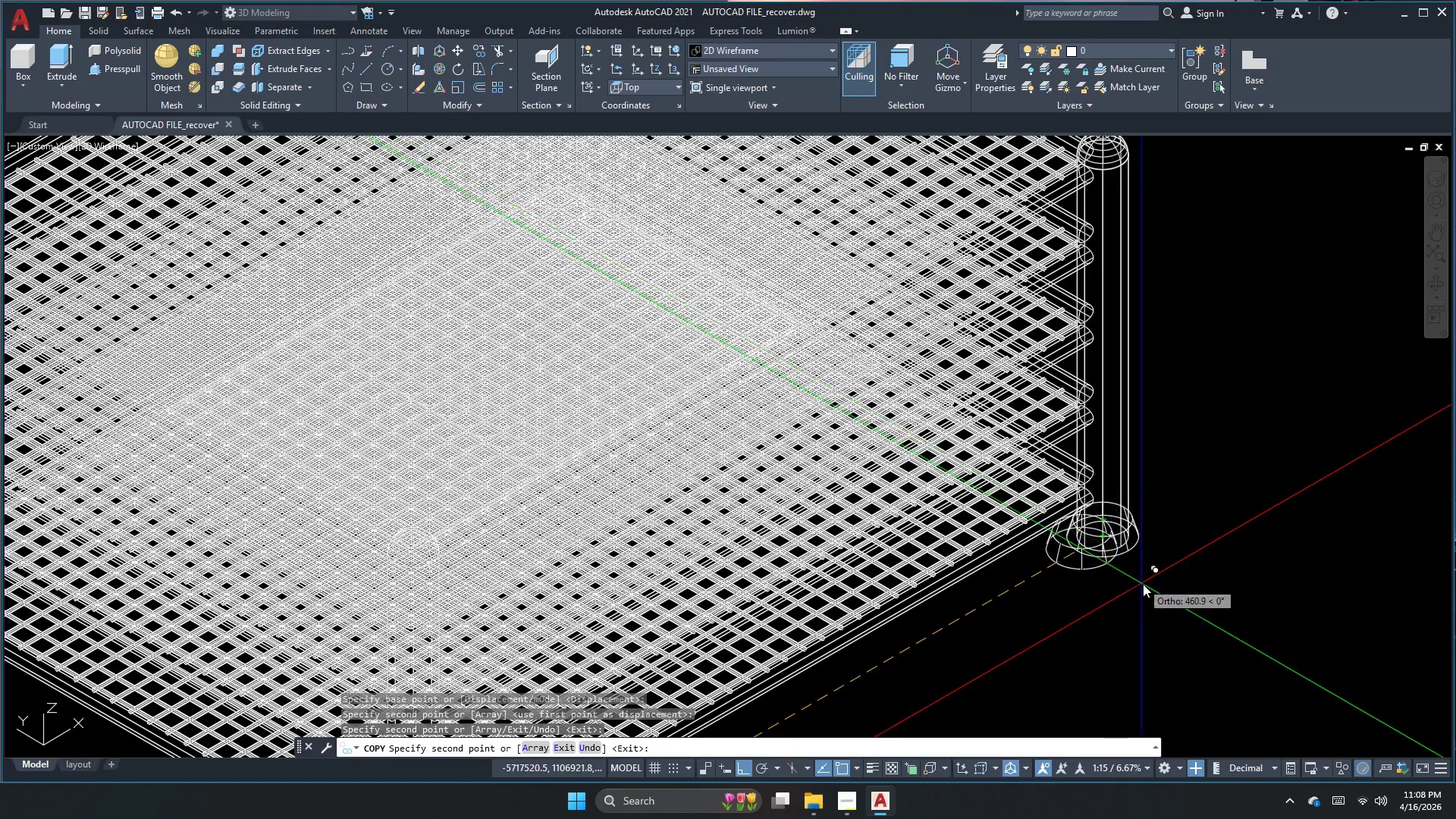 
scroll: coordinate [1172, 579], scroll_direction: down, amount: 3.0
 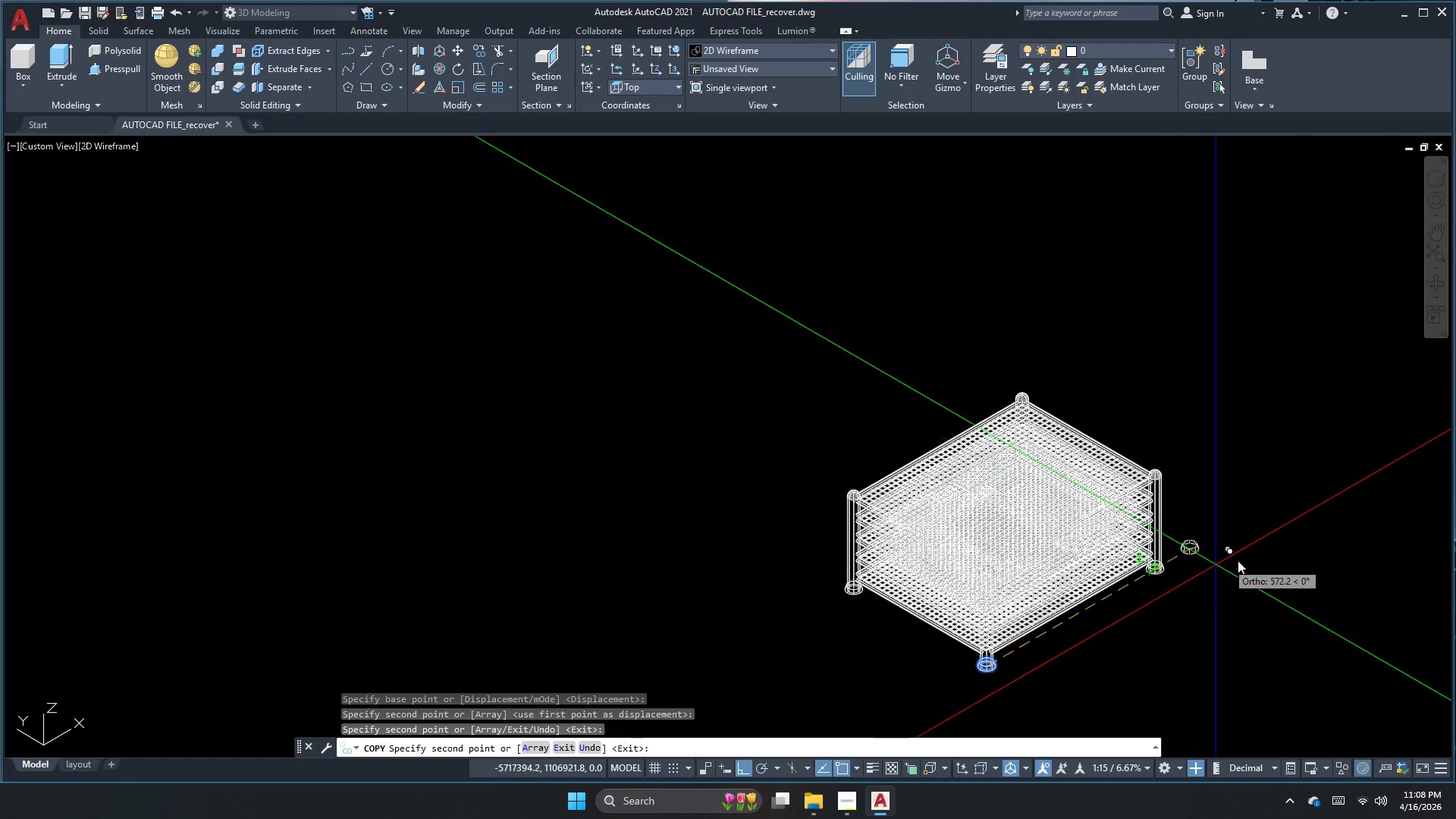 
key(Escape)
 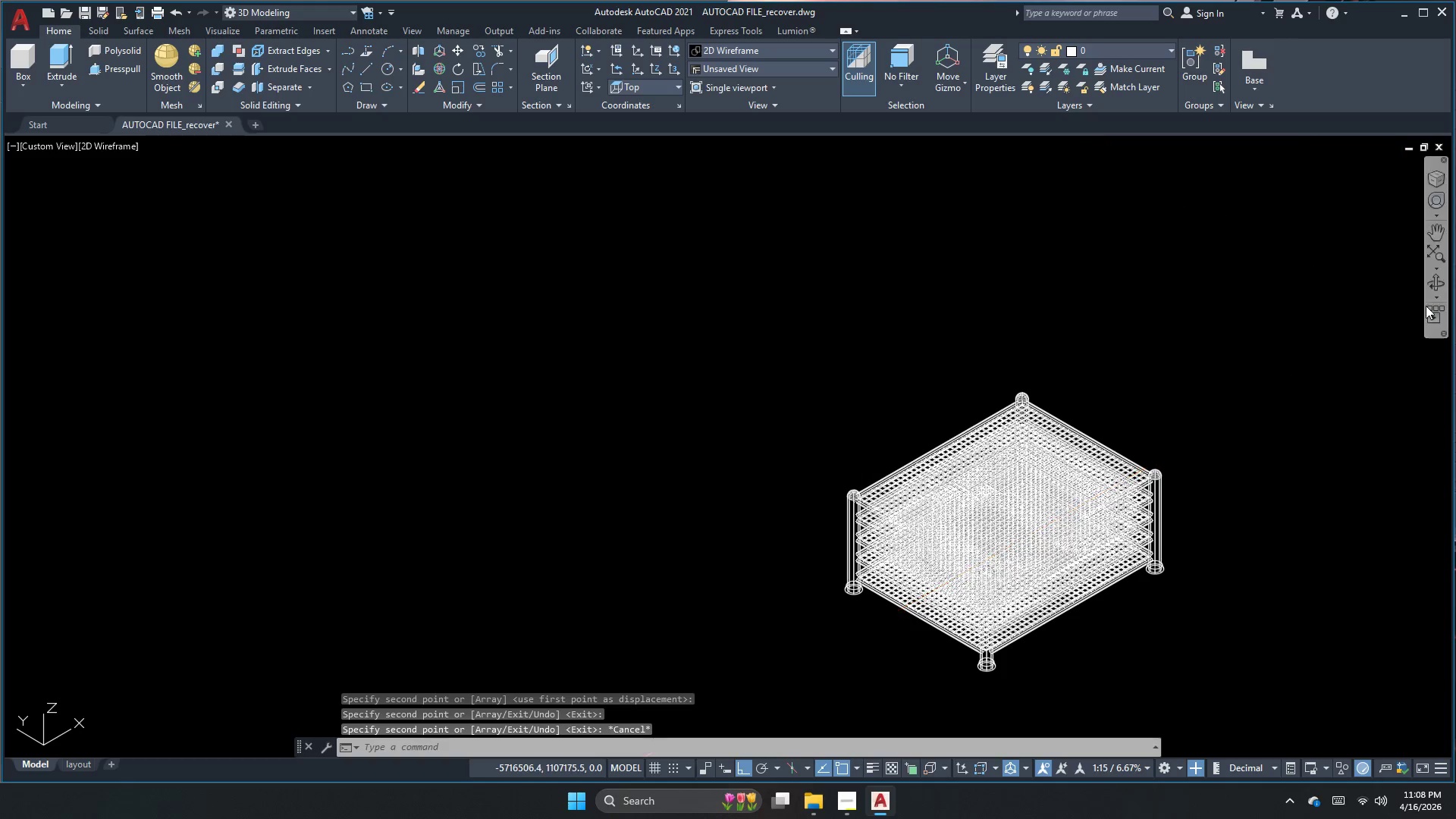 
left_click([1439, 279])
 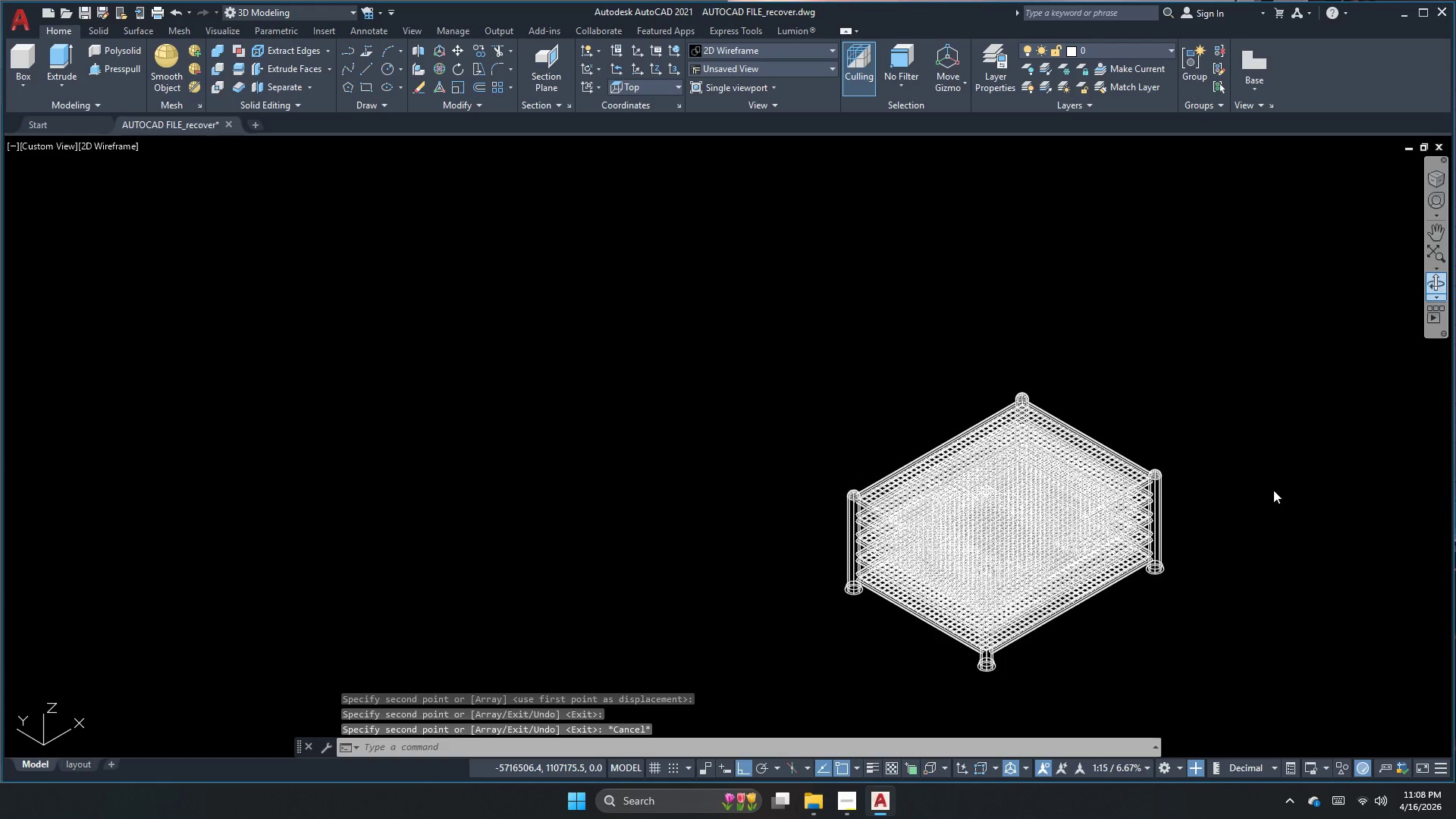 
left_click_drag(start_coordinate=[1270, 492], to_coordinate=[1203, 436])
 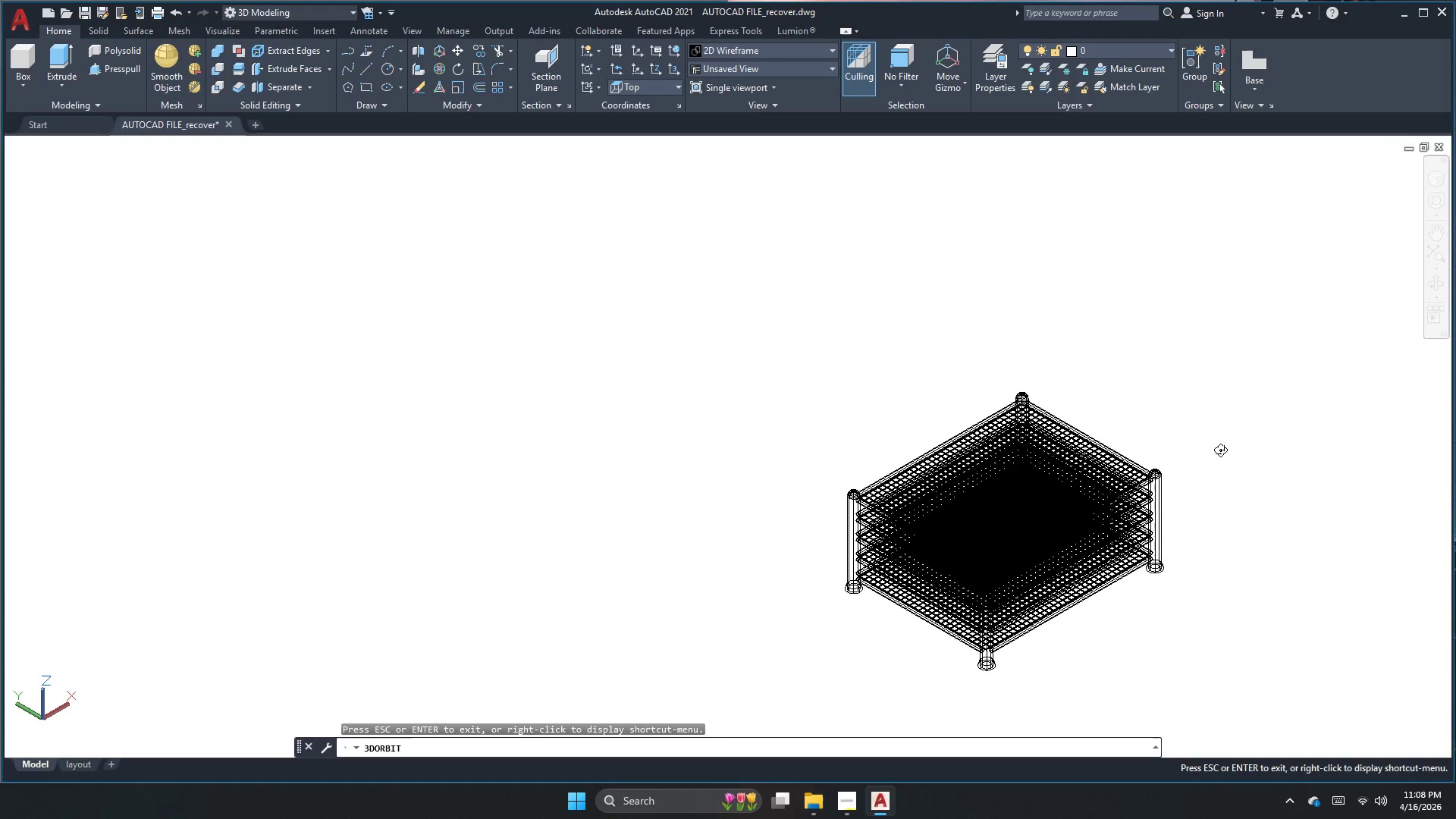 
hold_key(key=Escape, duration=1.11)
 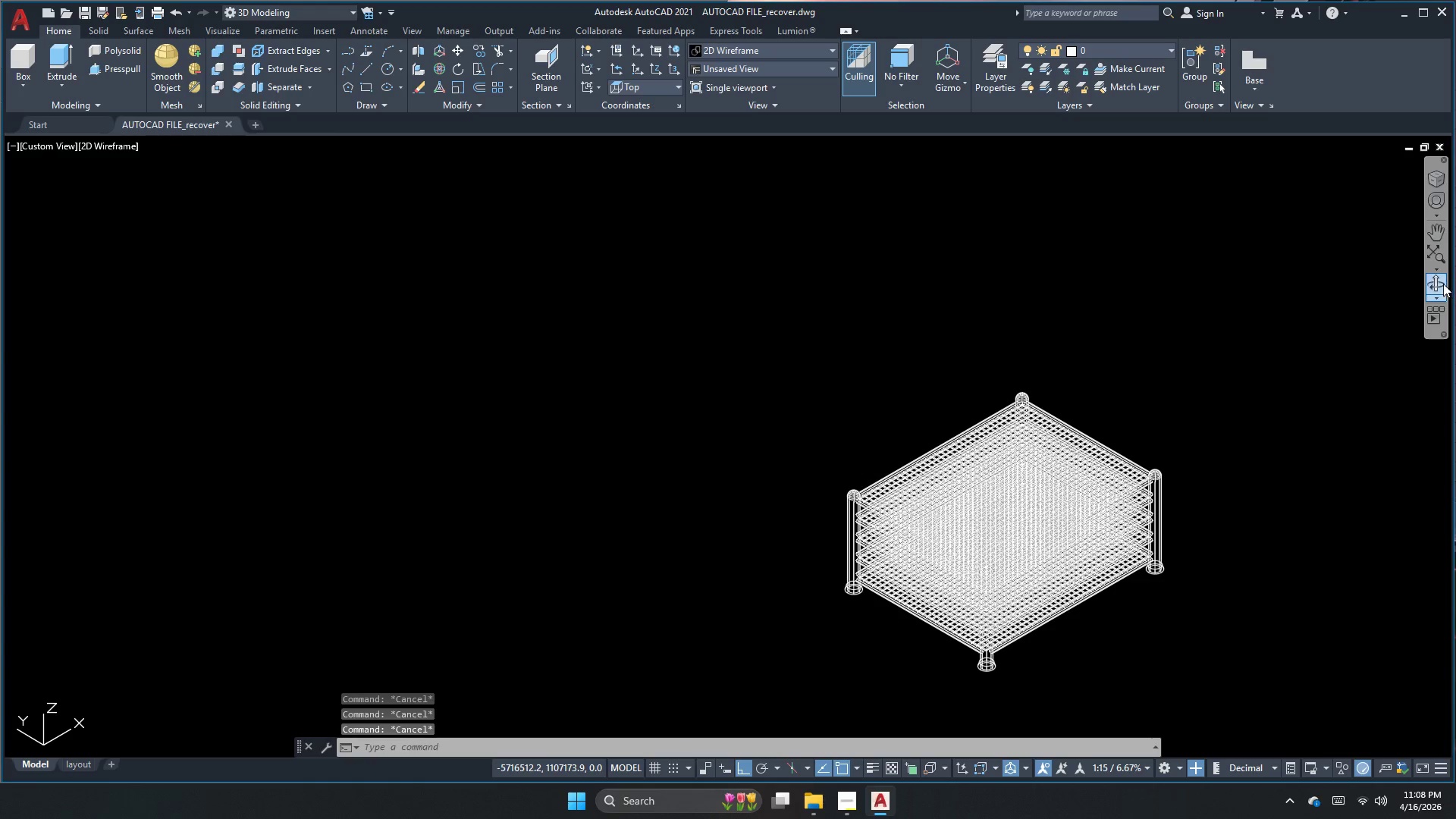 
left_click_drag(start_coordinate=[1232, 447], to_coordinate=[1176, 468])
 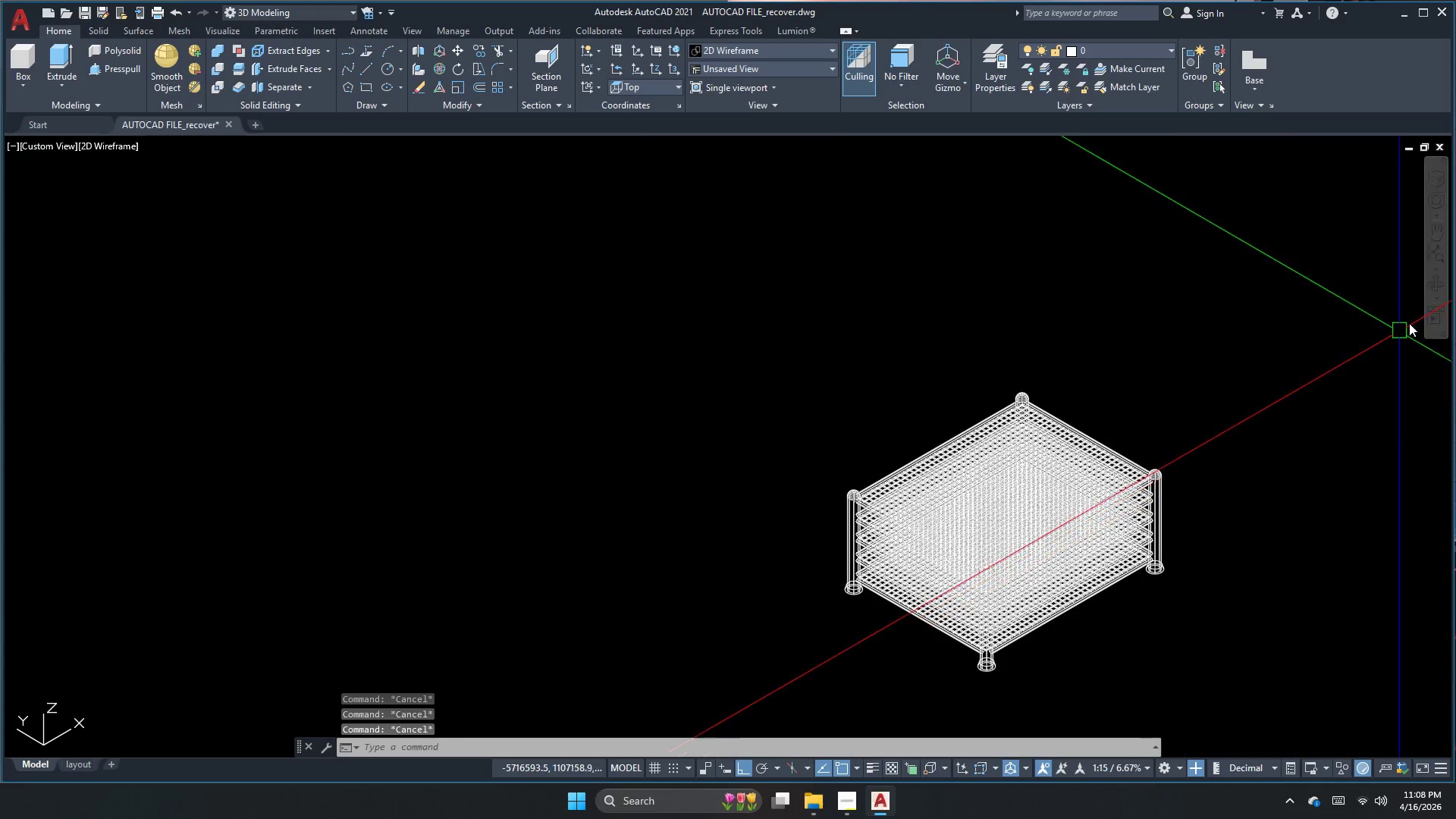 
key(Escape)
 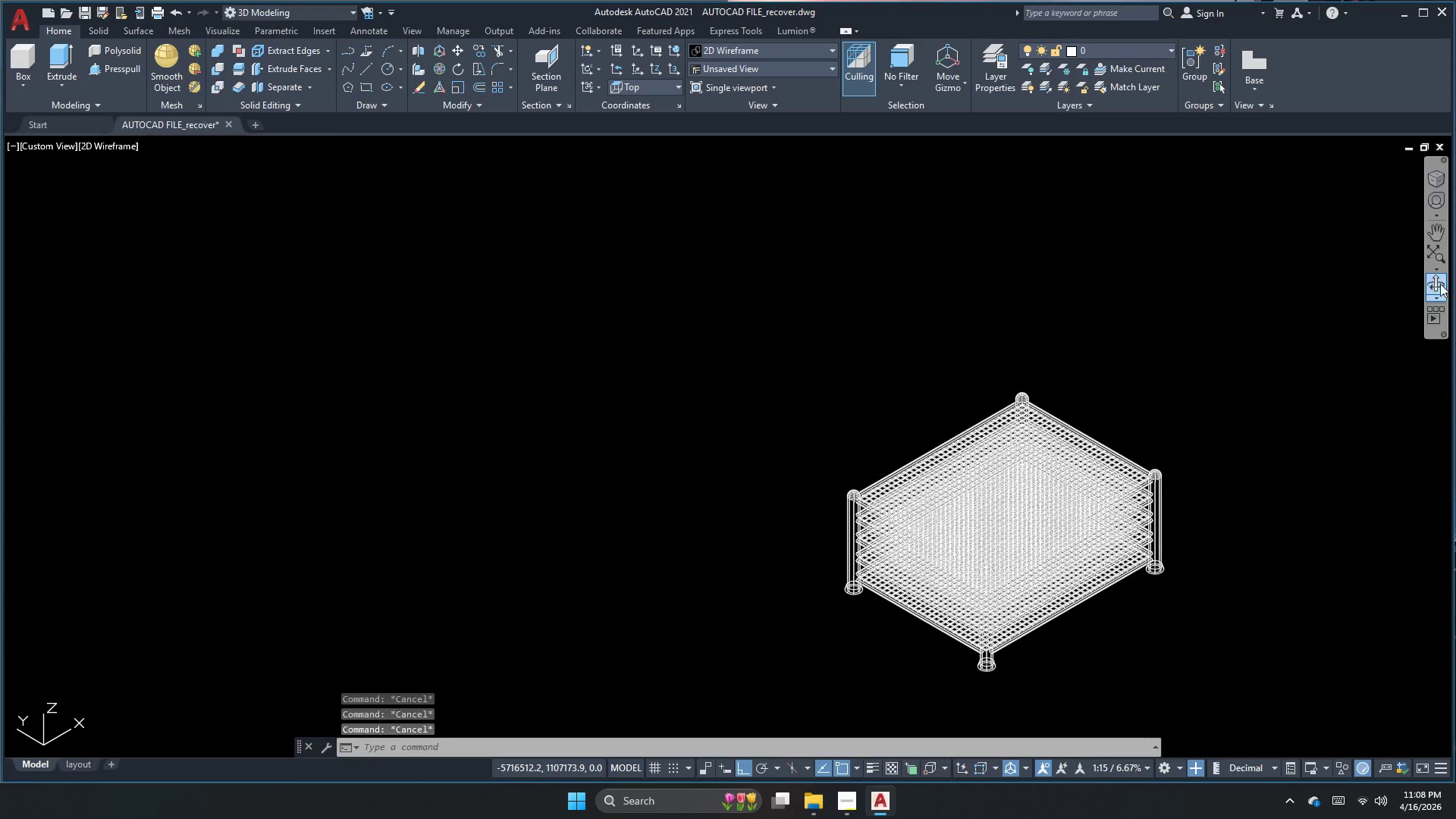 
left_click([1439, 284])
 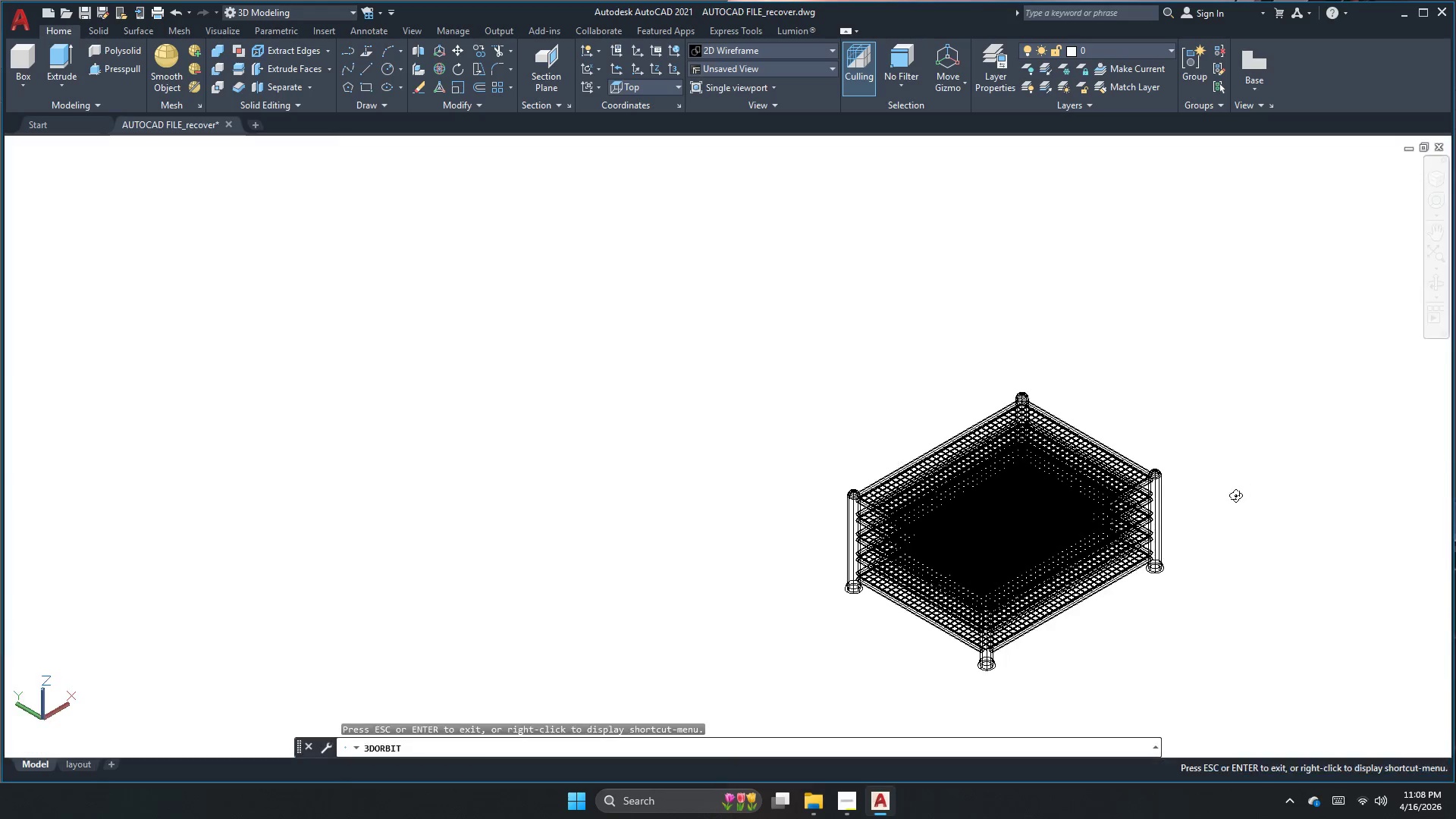 
left_click_drag(start_coordinate=[1231, 497], to_coordinate=[1004, 425])
 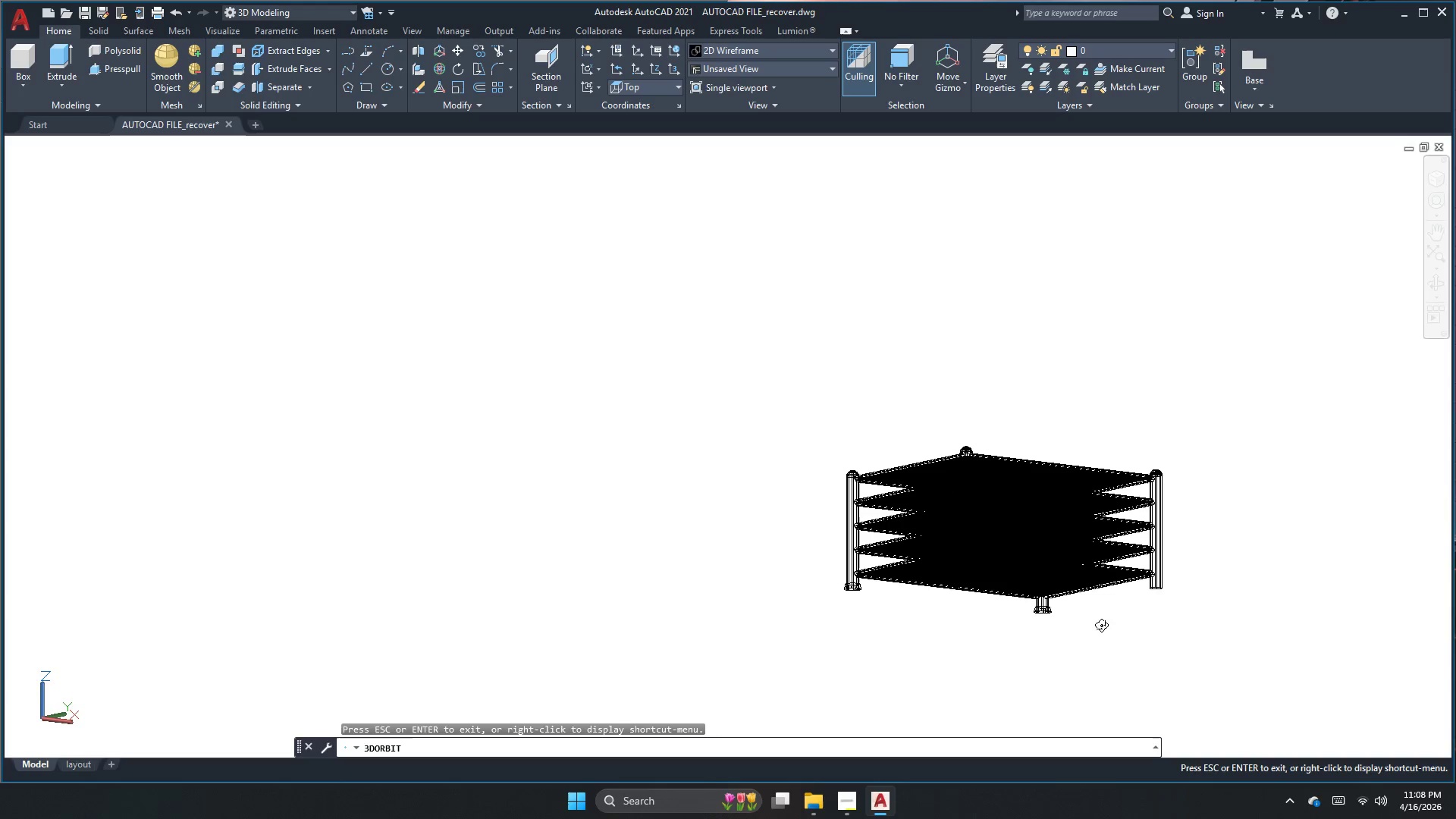 
key(Escape)
 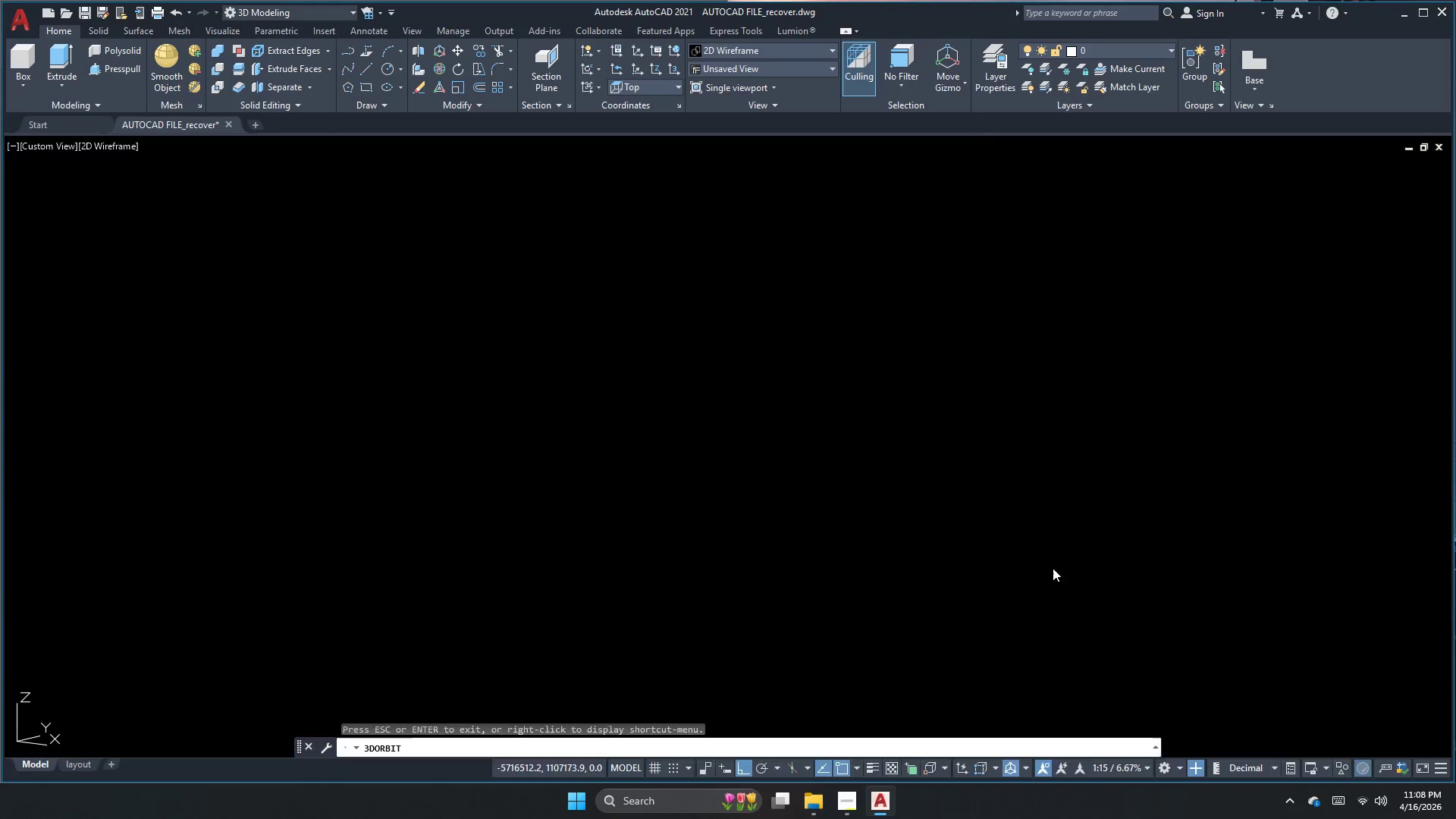 
scroll: coordinate [1009, 607], scroll_direction: up, amount: 17.0
 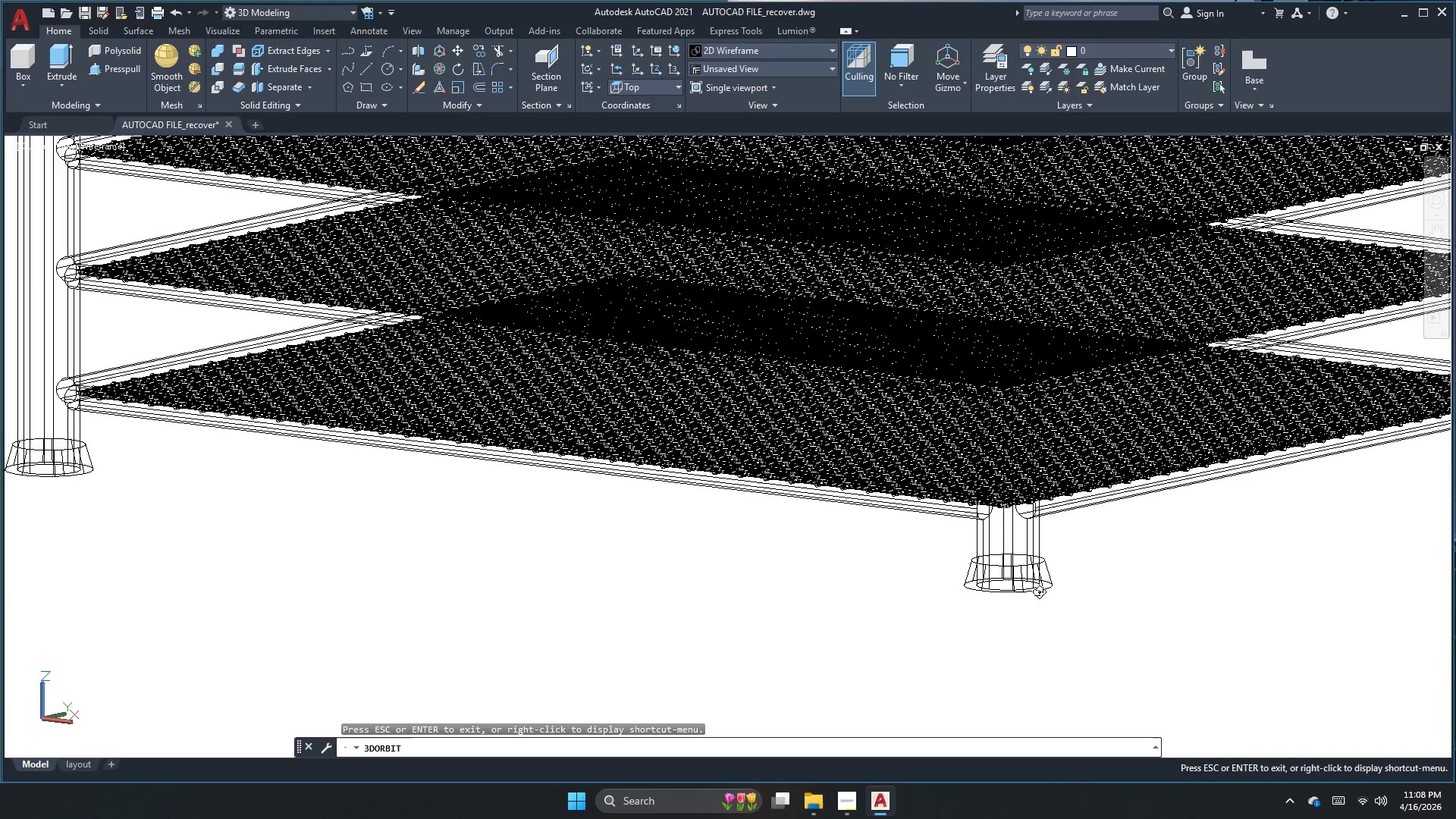 
left_click([1053, 568])
 